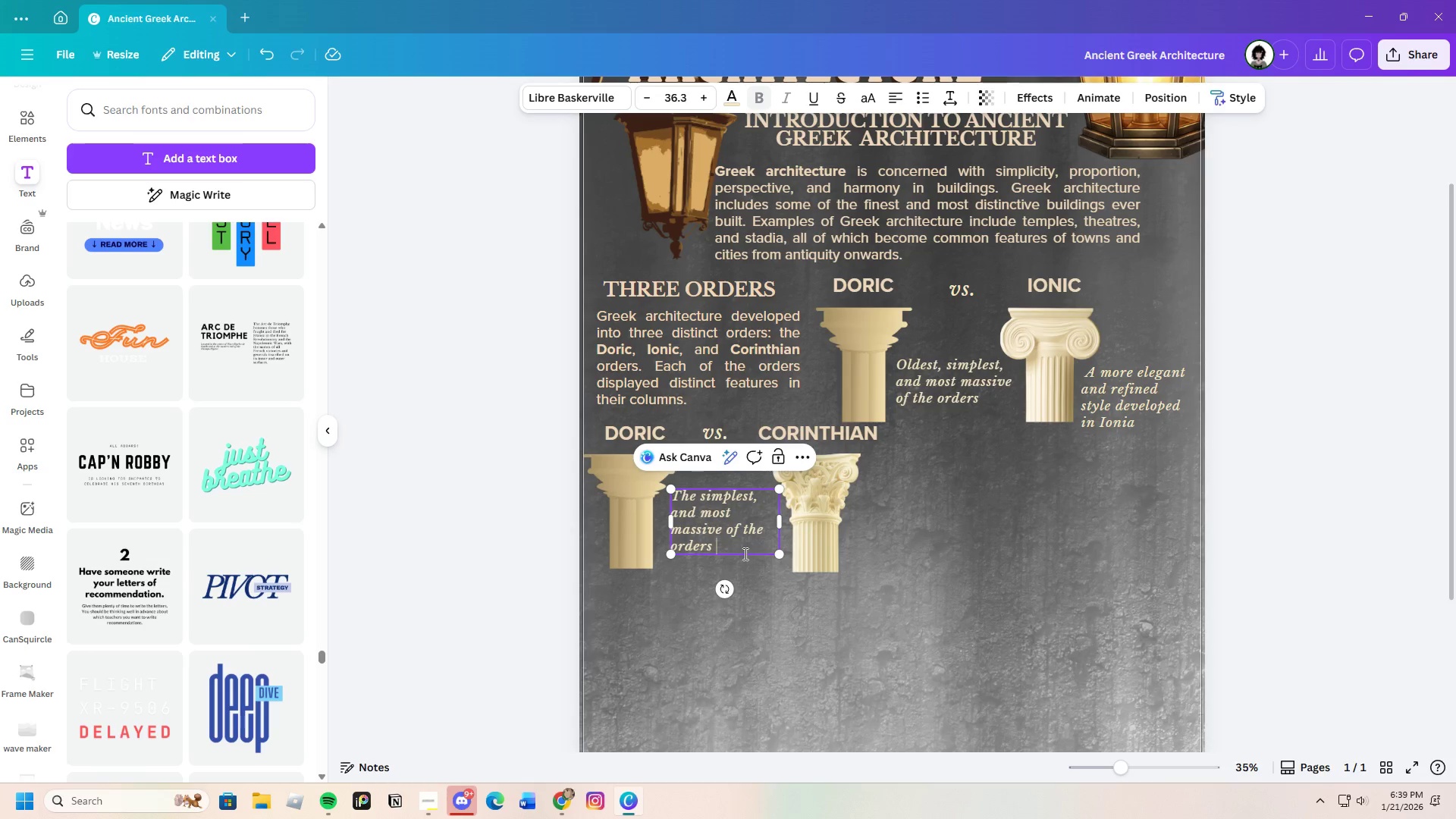 
key(Backspace)
 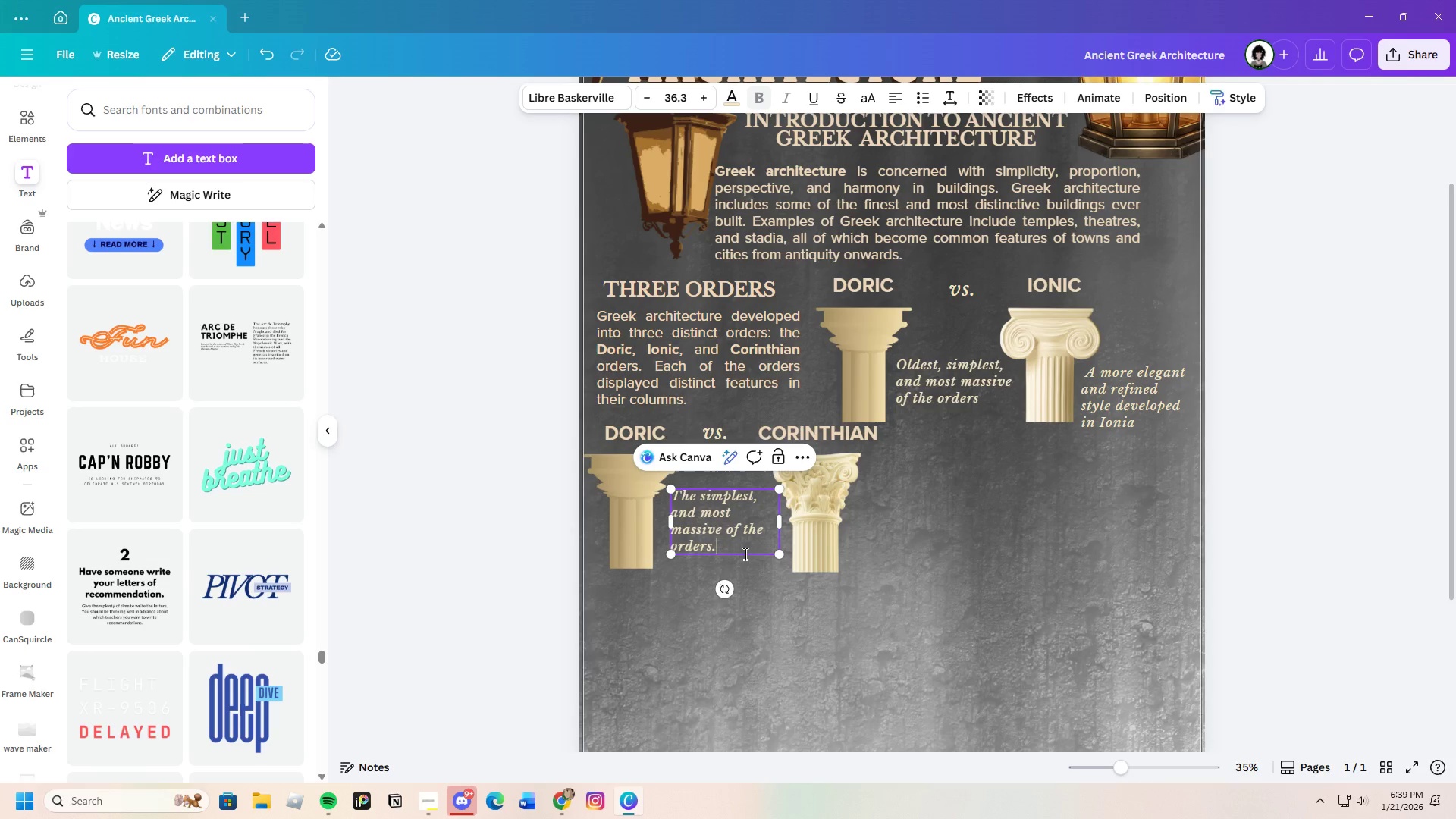 
key(Period)
 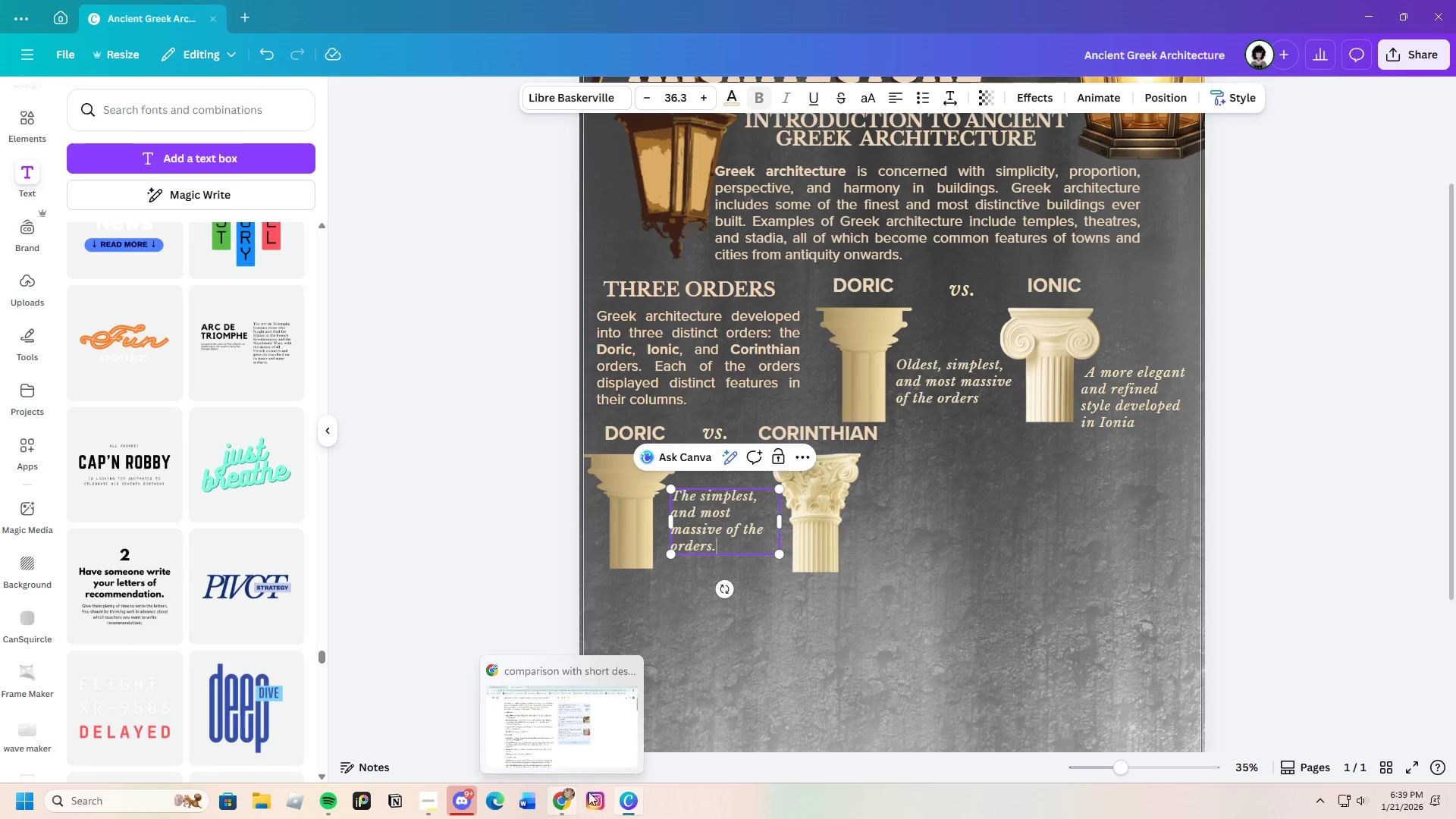 
left_click([563, 800])
 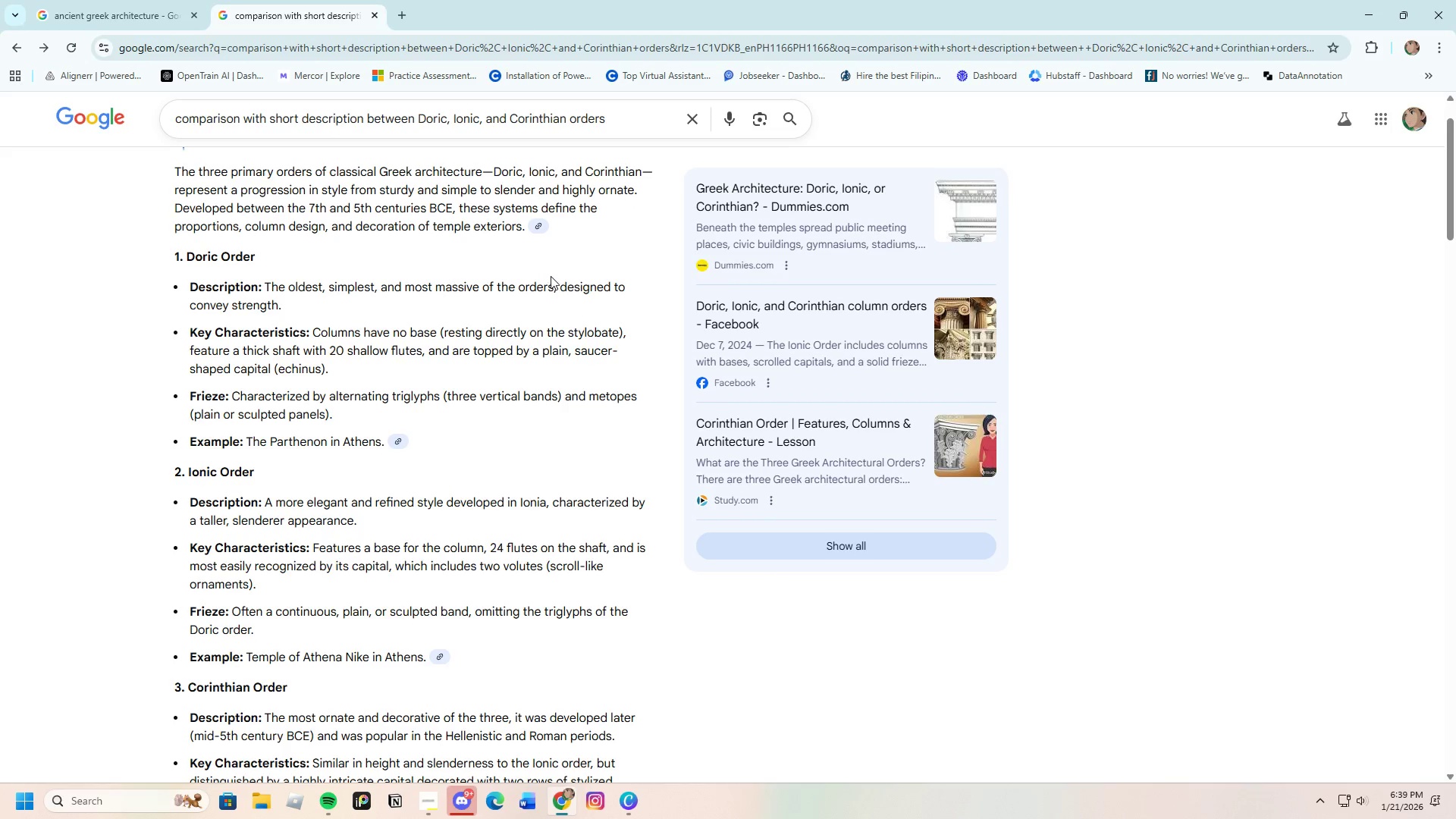 
left_click_drag(start_coordinate=[559, 285], to_coordinate=[638, 306])
 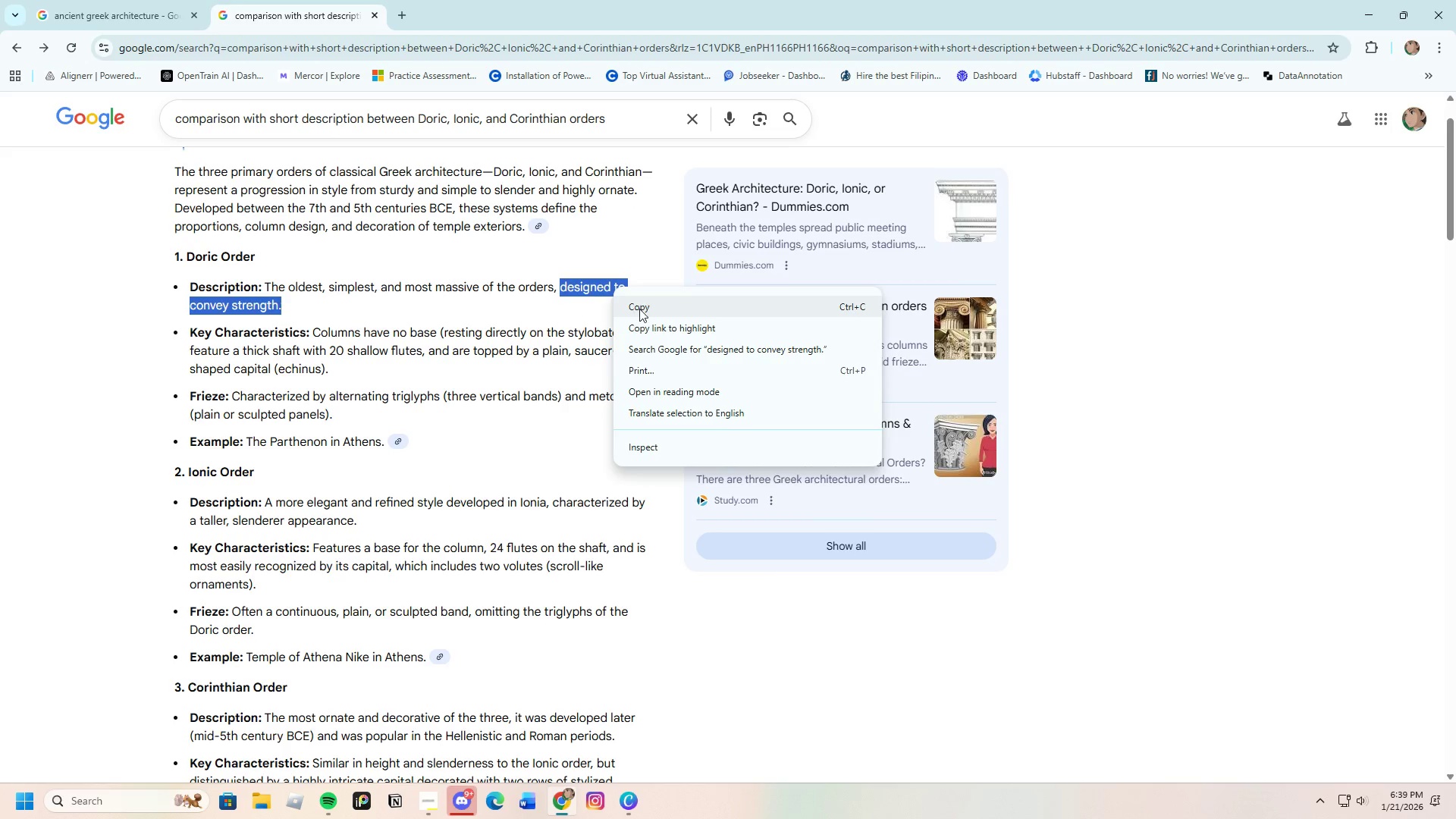 
left_click([642, 310])
 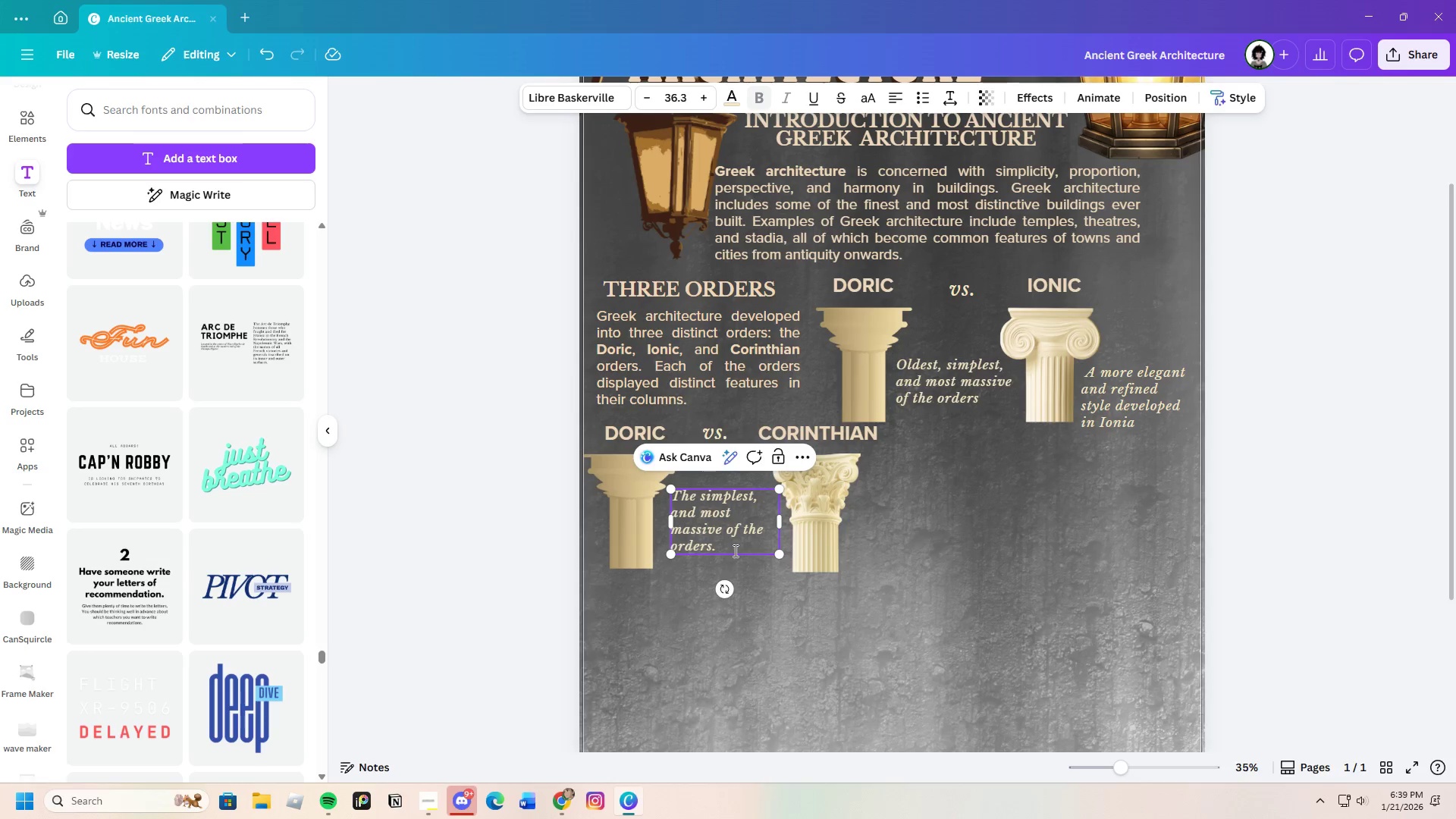 
key(Control+V)
 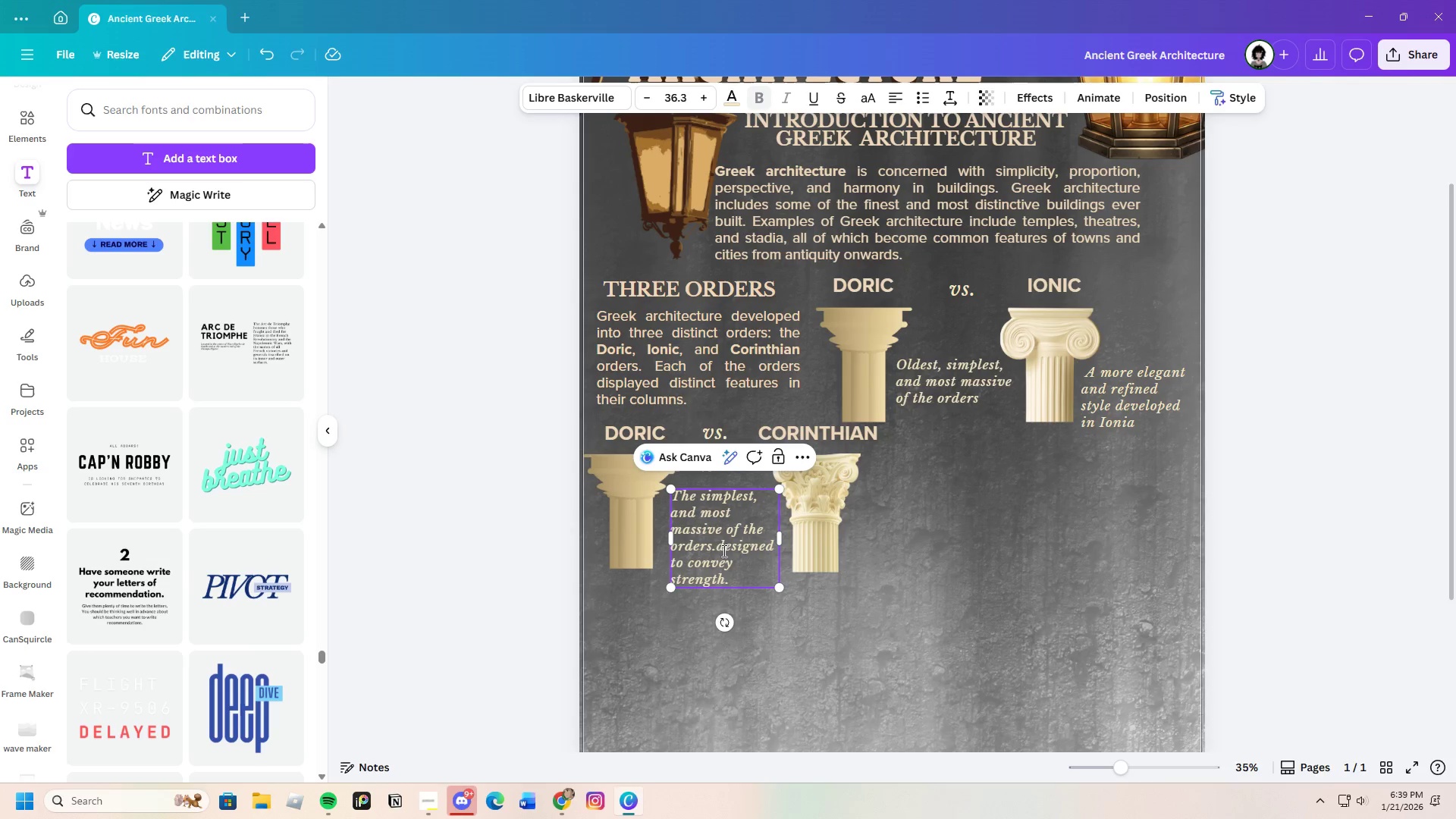 
left_click([724, 550])
 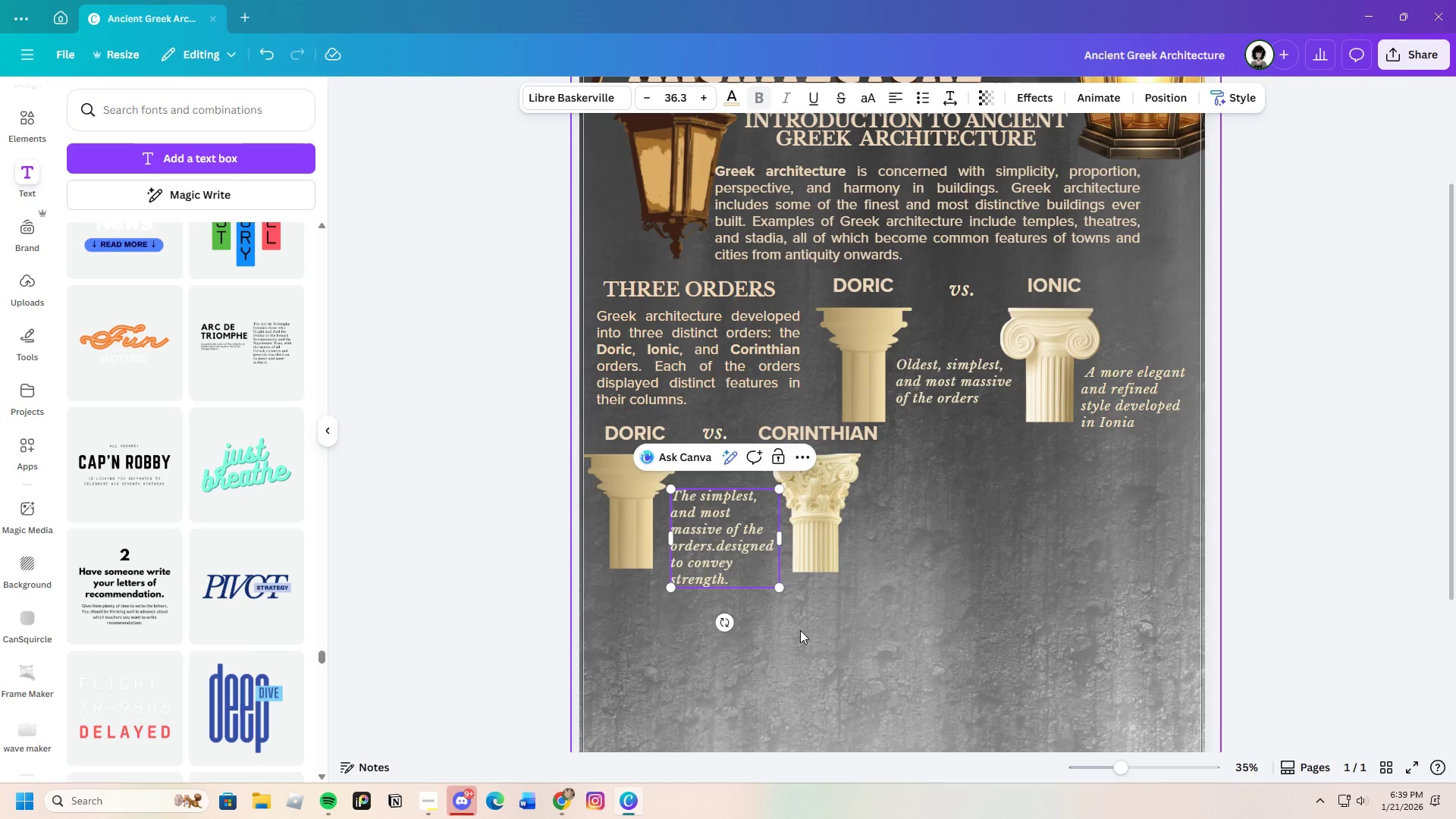 
key(Backspace)
 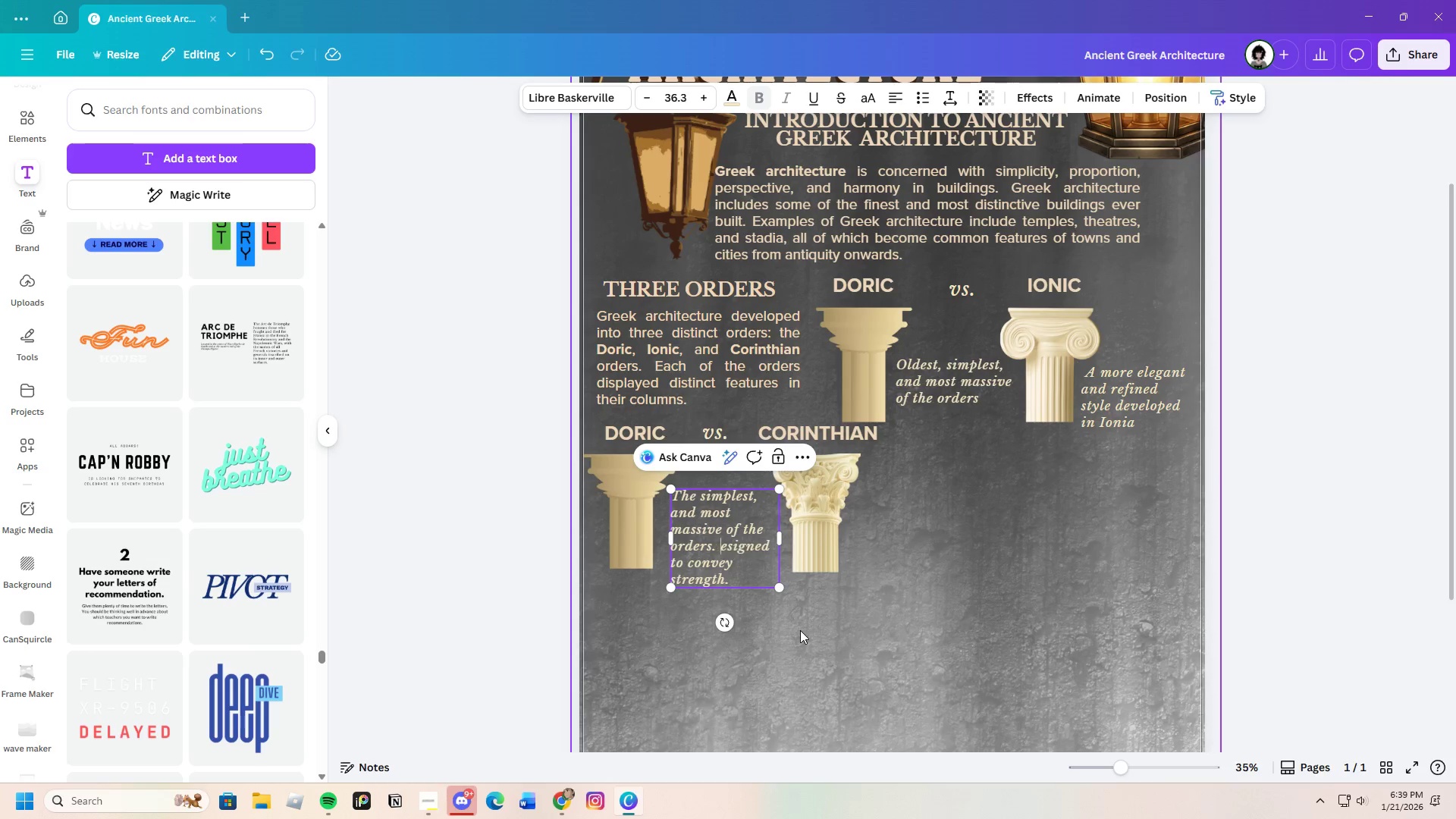 
key(Space)
 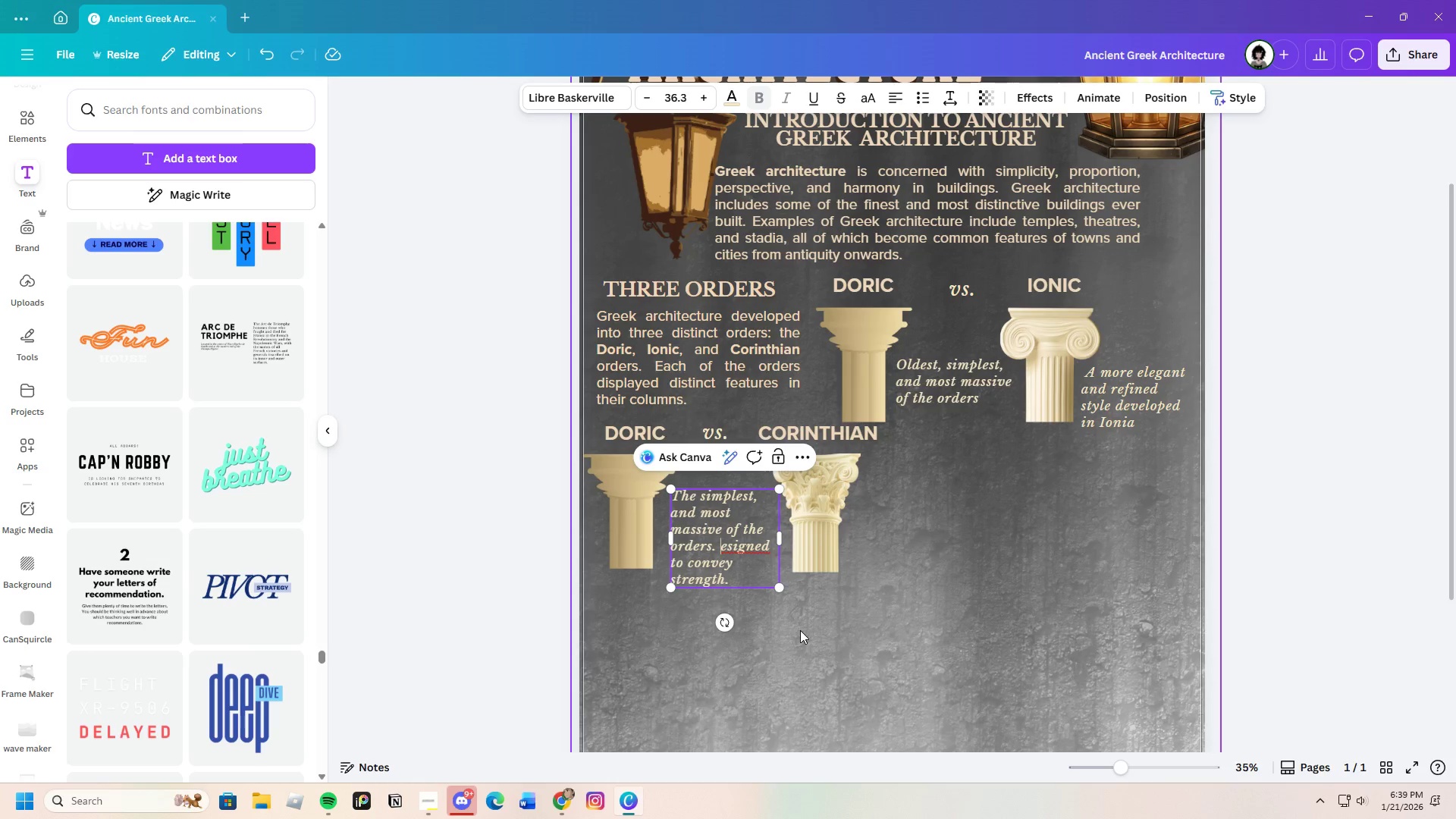 
key(Shift+D)
 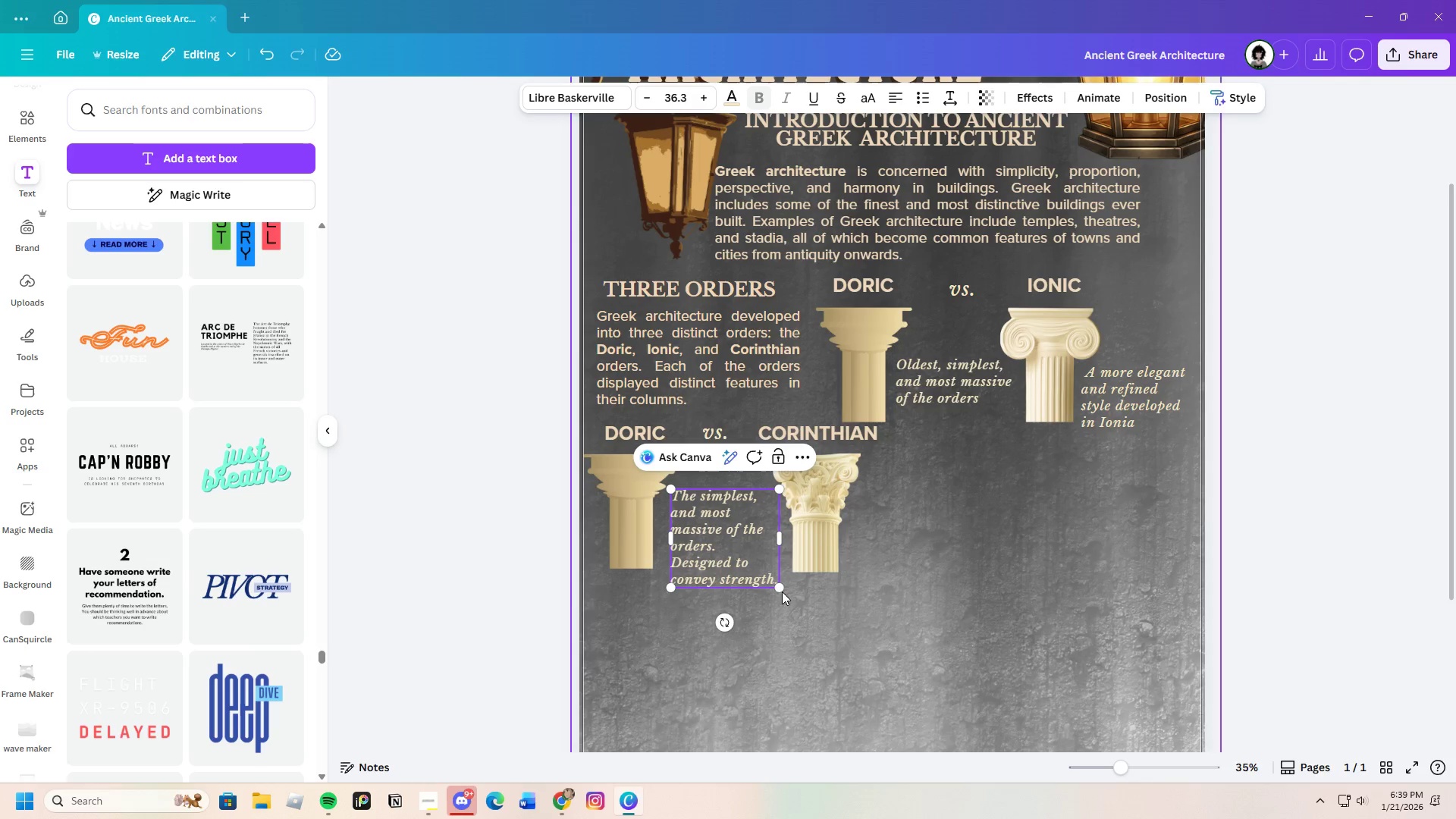 
left_click([837, 584])
 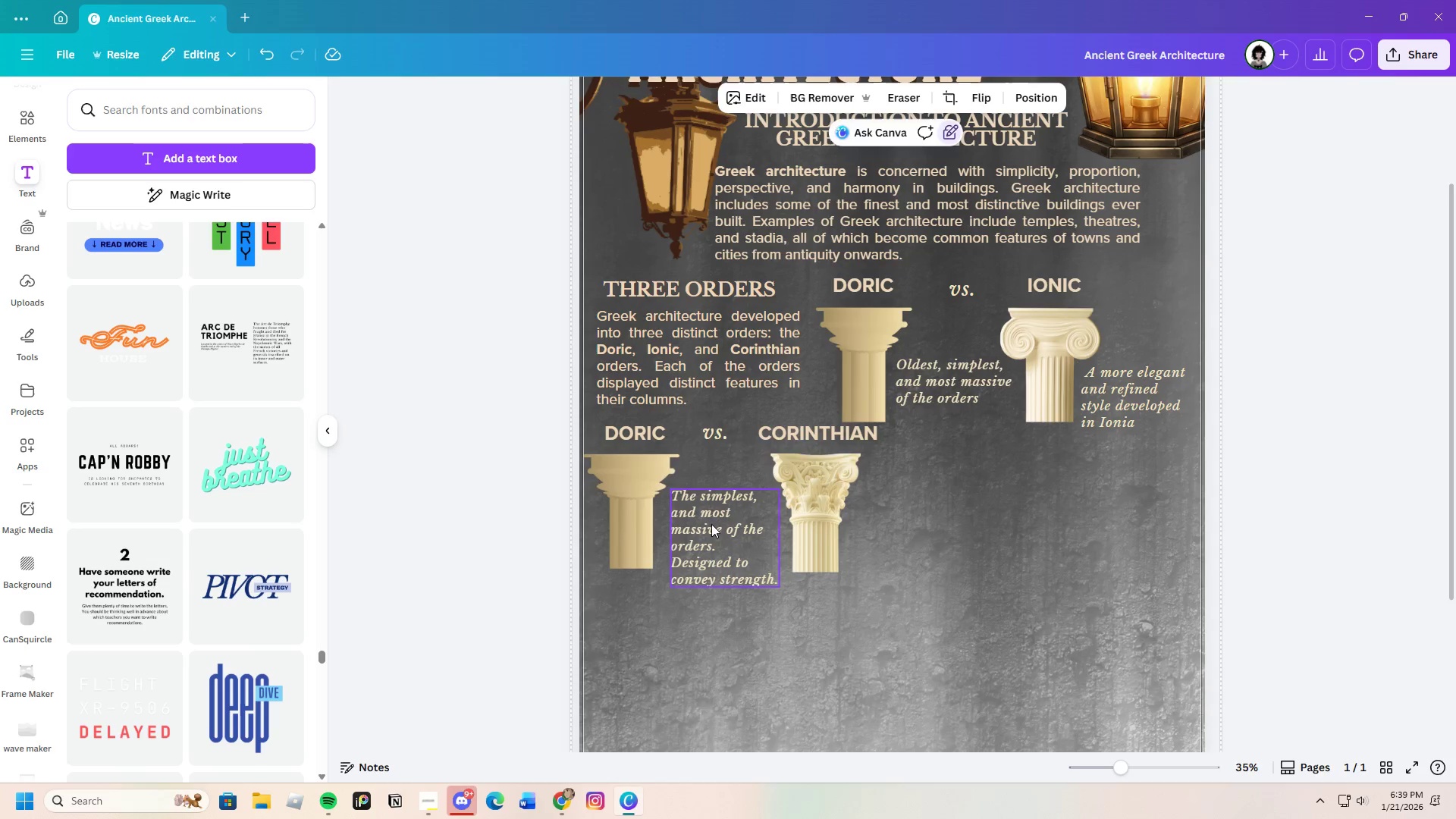 
left_click_drag(start_coordinate=[711, 524], to_coordinate=[719, 496])
 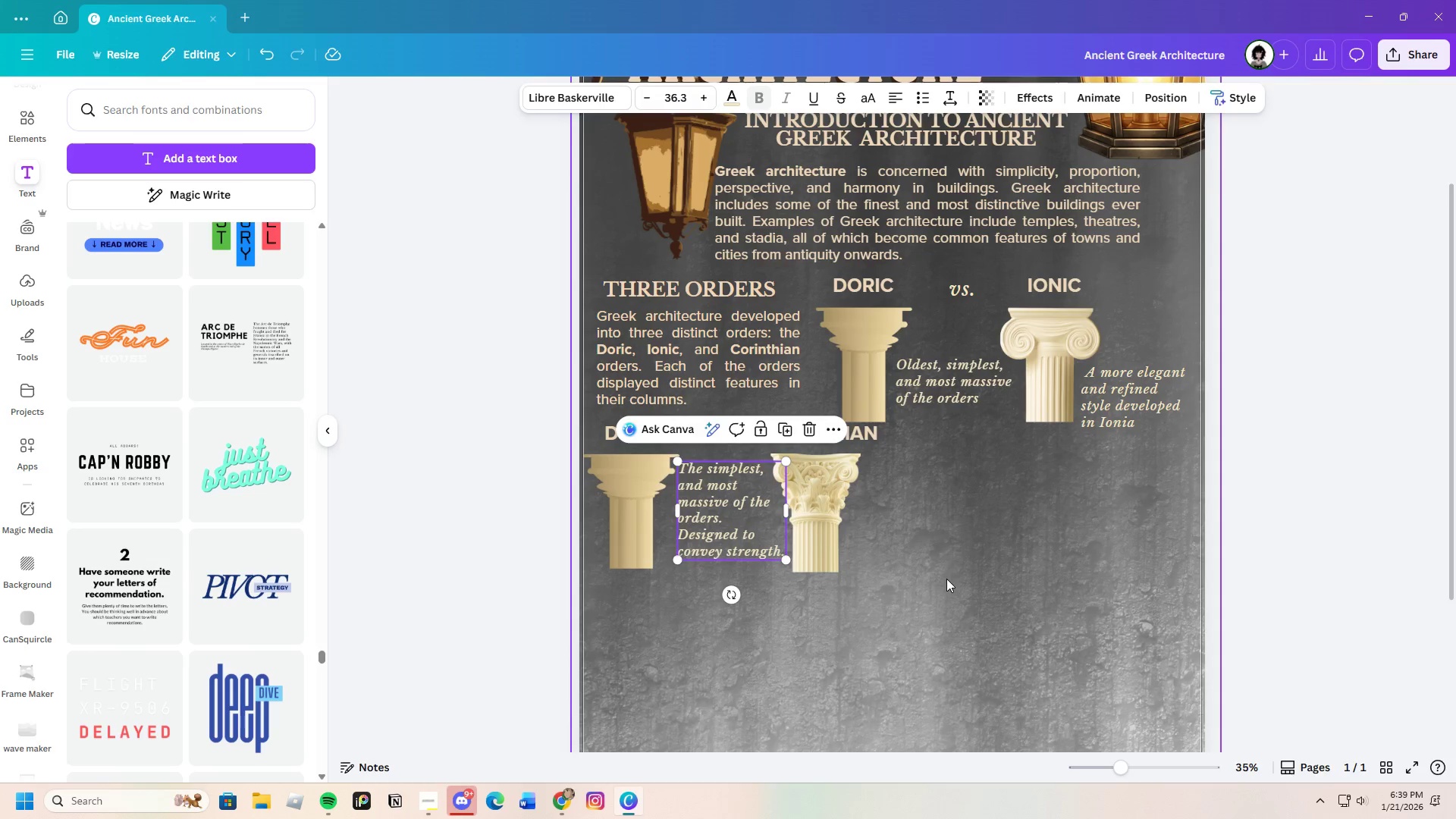 
left_click([946, 579])
 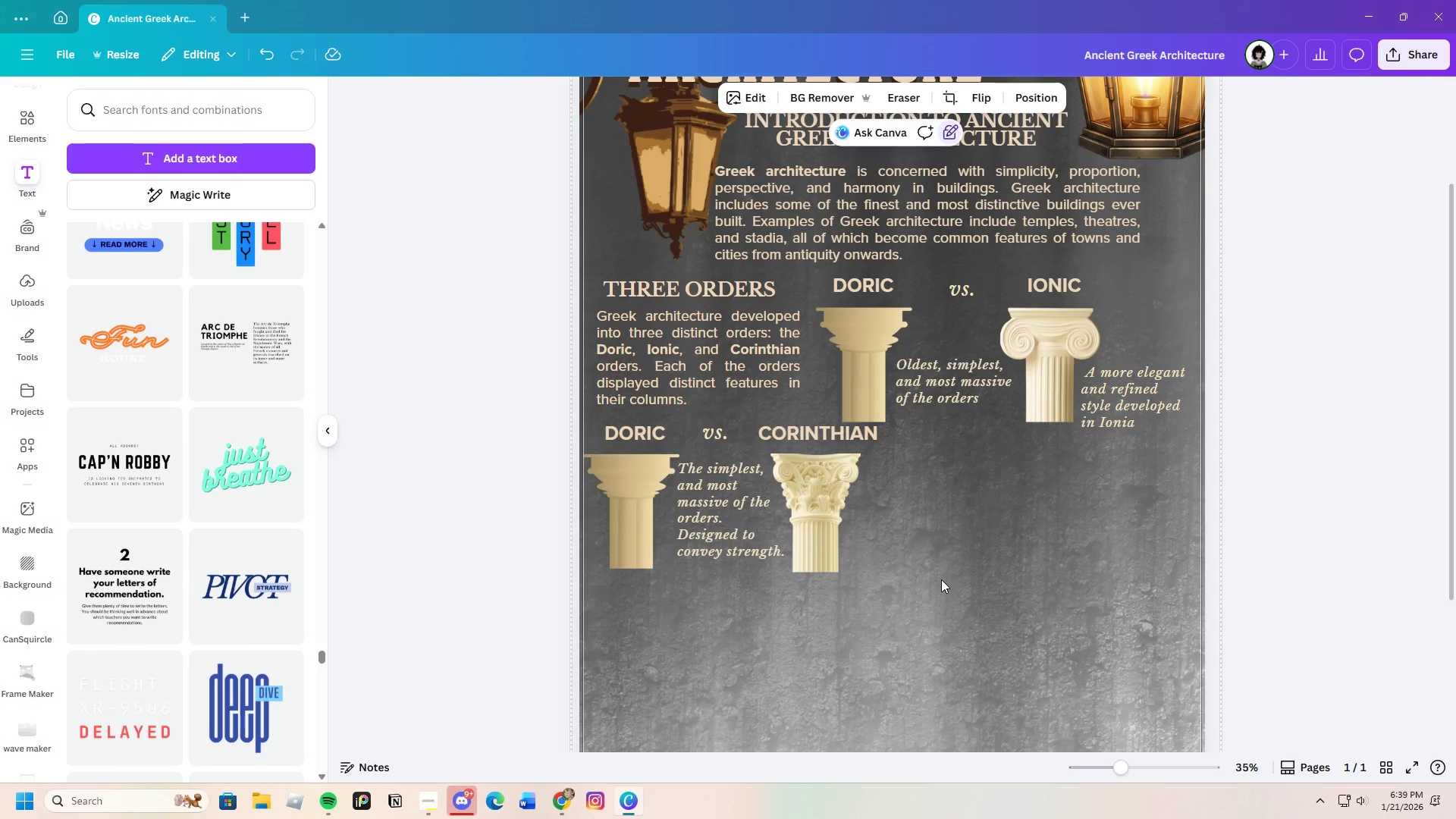 
wait(8.69)
 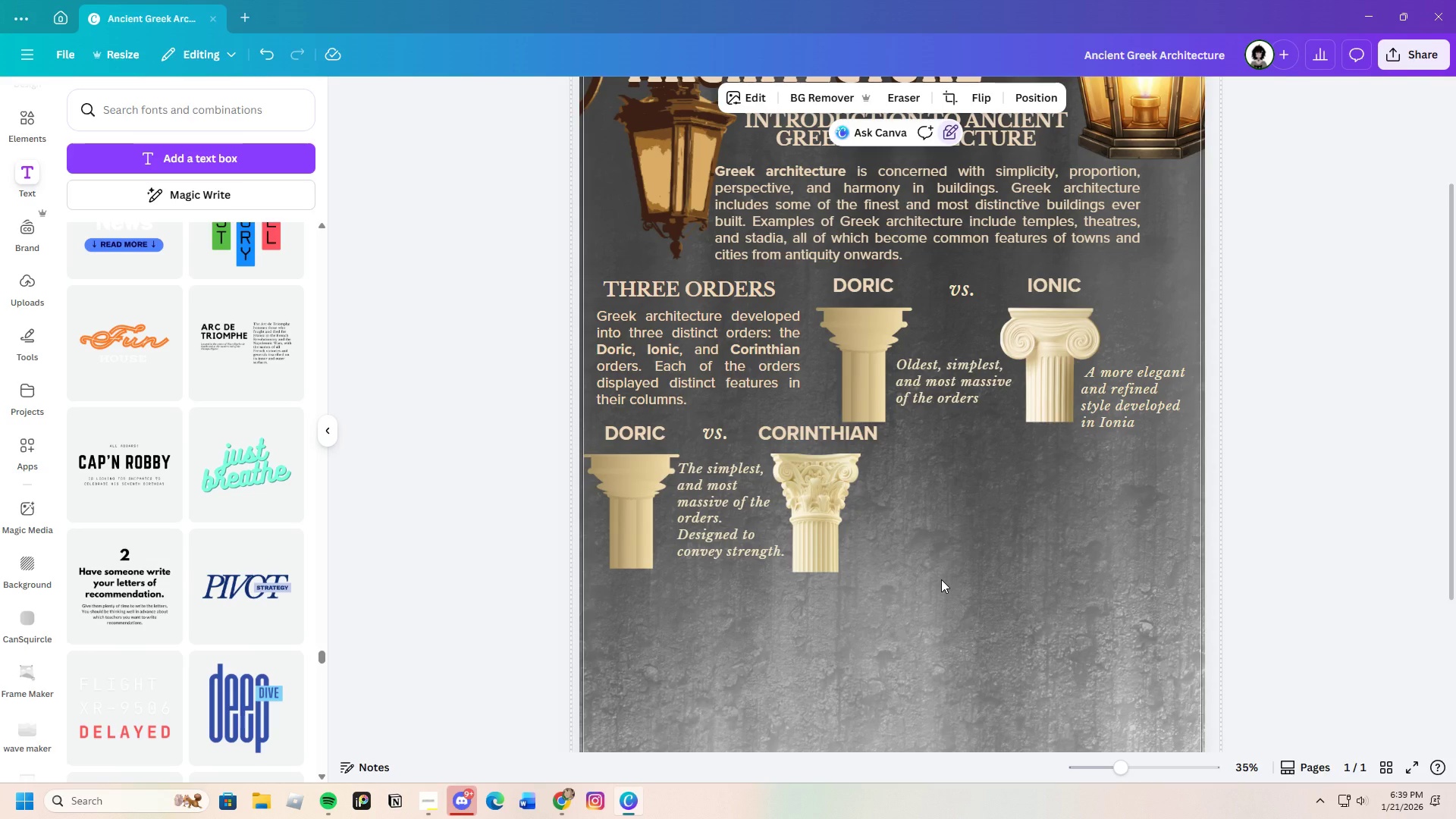 
scroll: coordinate [894, 579], scroll_direction: up, amount: 1.0
 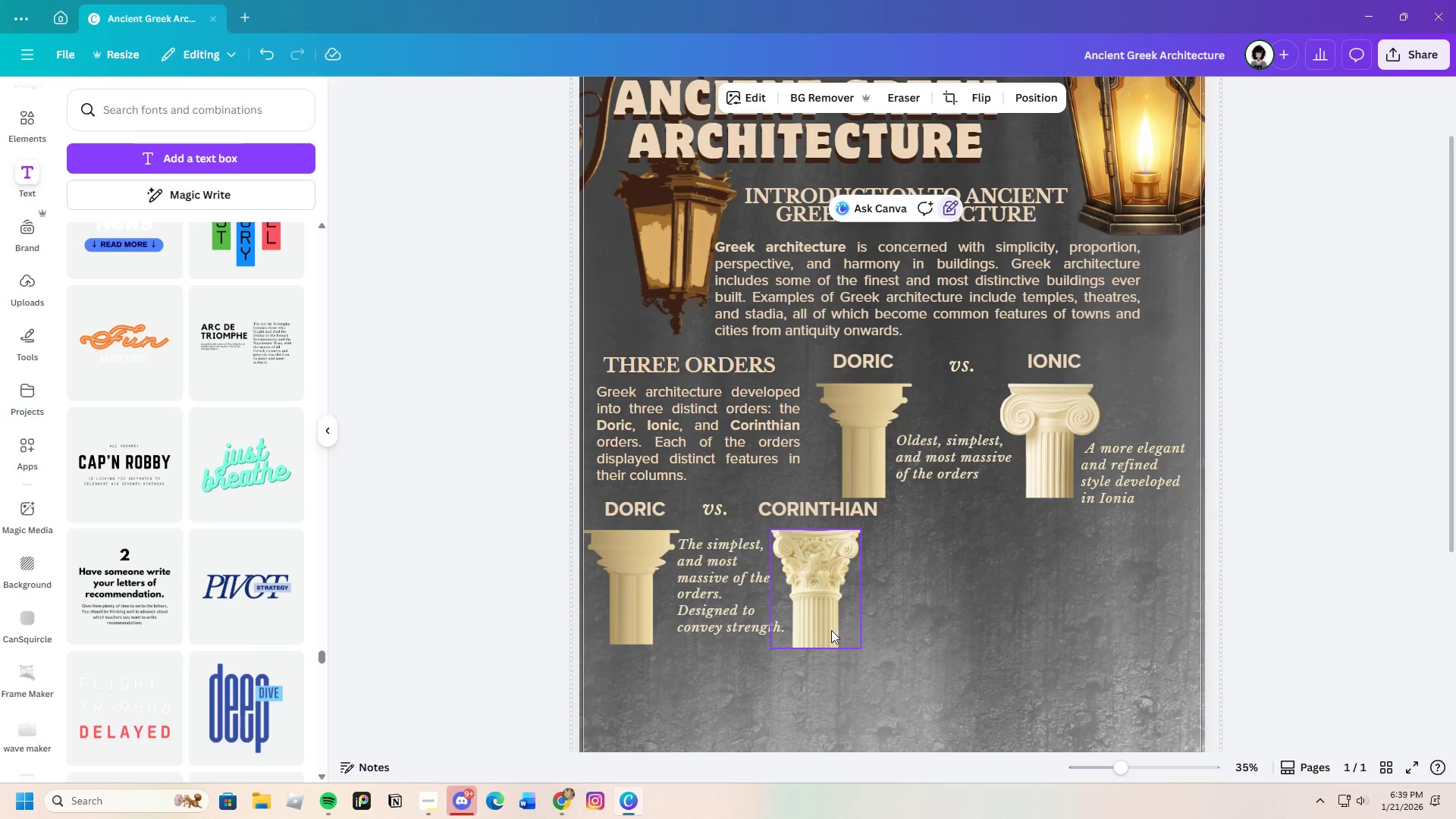 
scroll: coordinate [805, 634], scroll_direction: down, amount: 2.0
 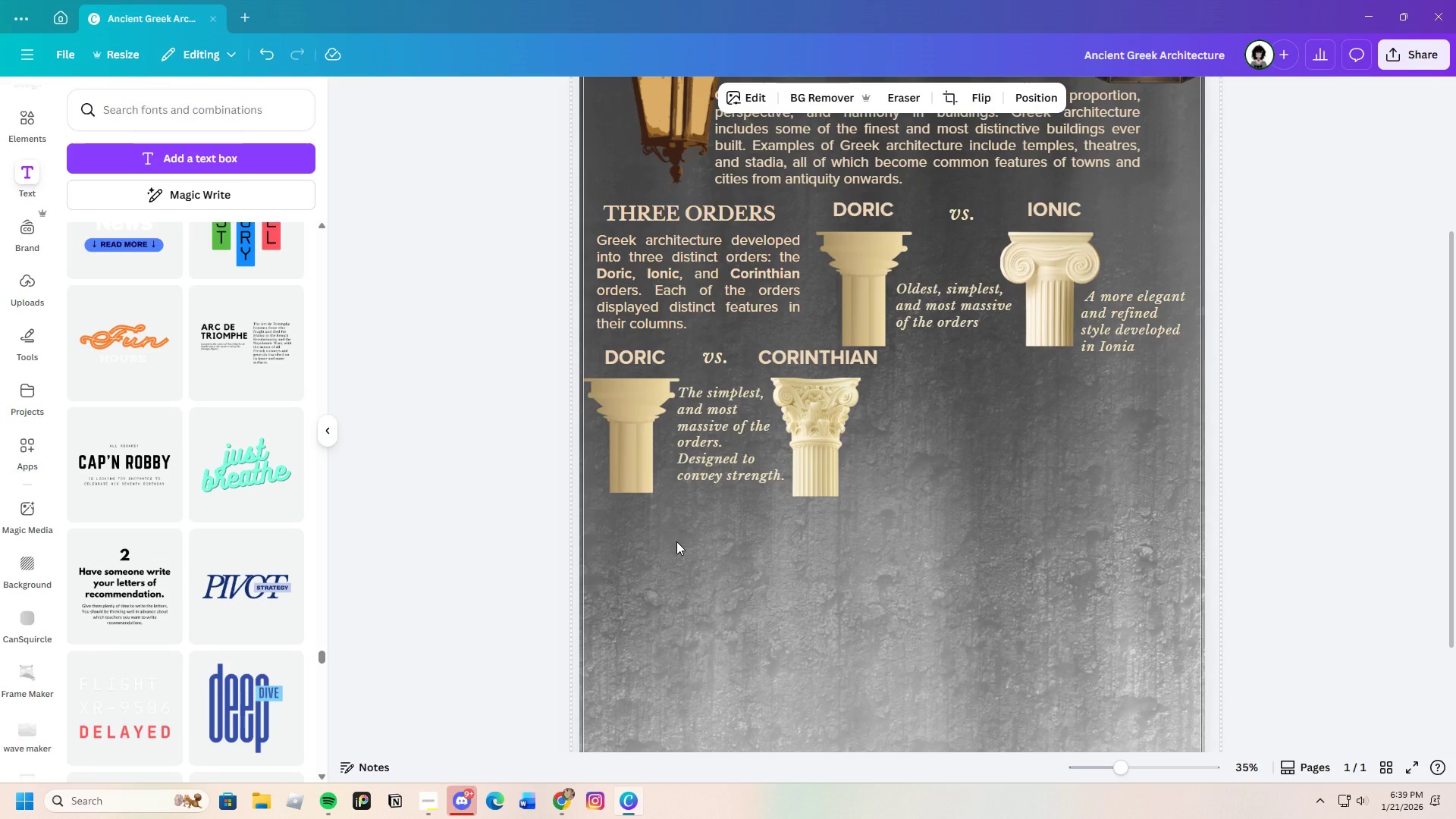 
scroll: coordinate [676, 541], scroll_direction: up, amount: 1.0
 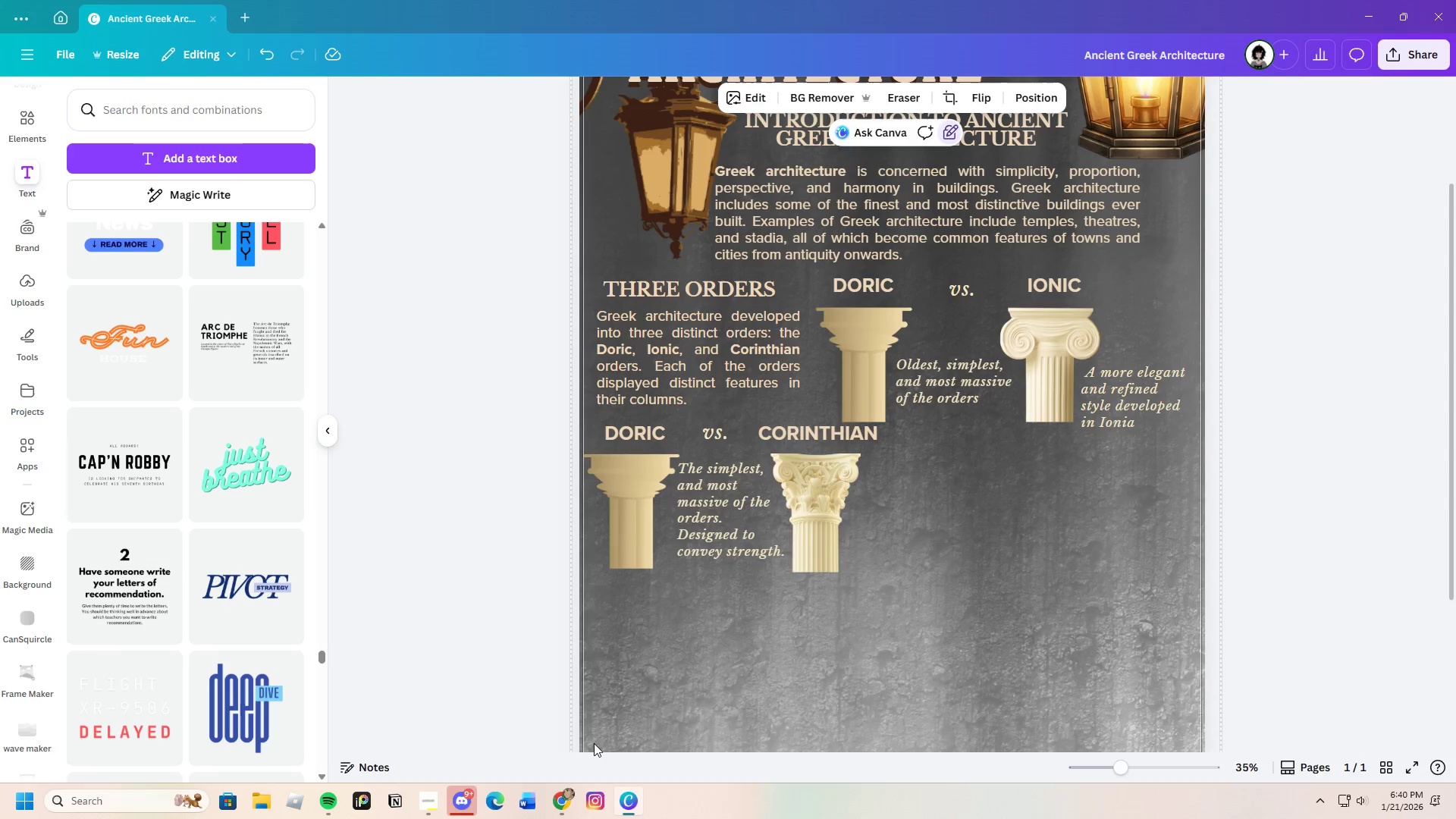 
left_click([560, 799])
 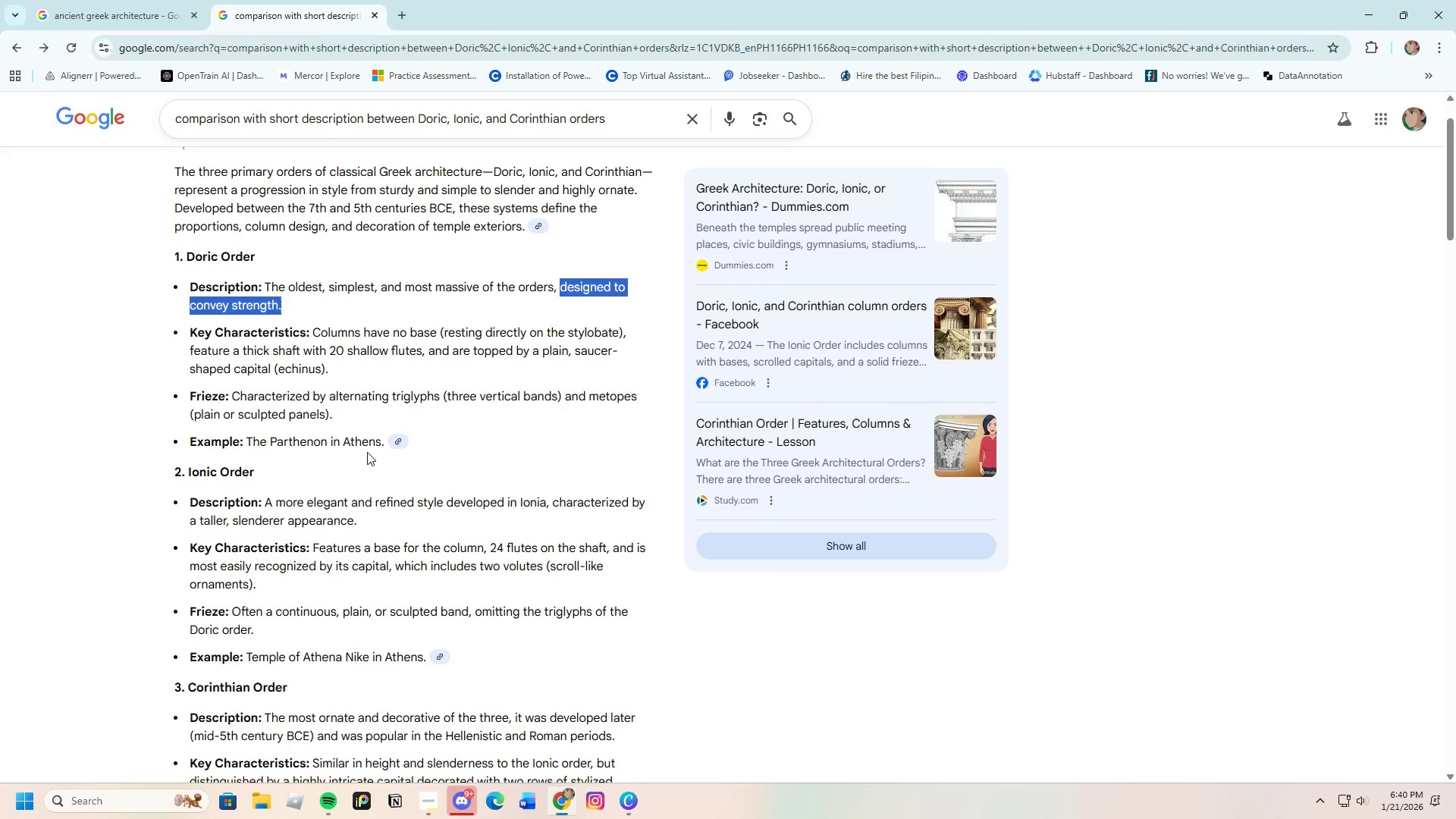 
left_click([379, 467])
 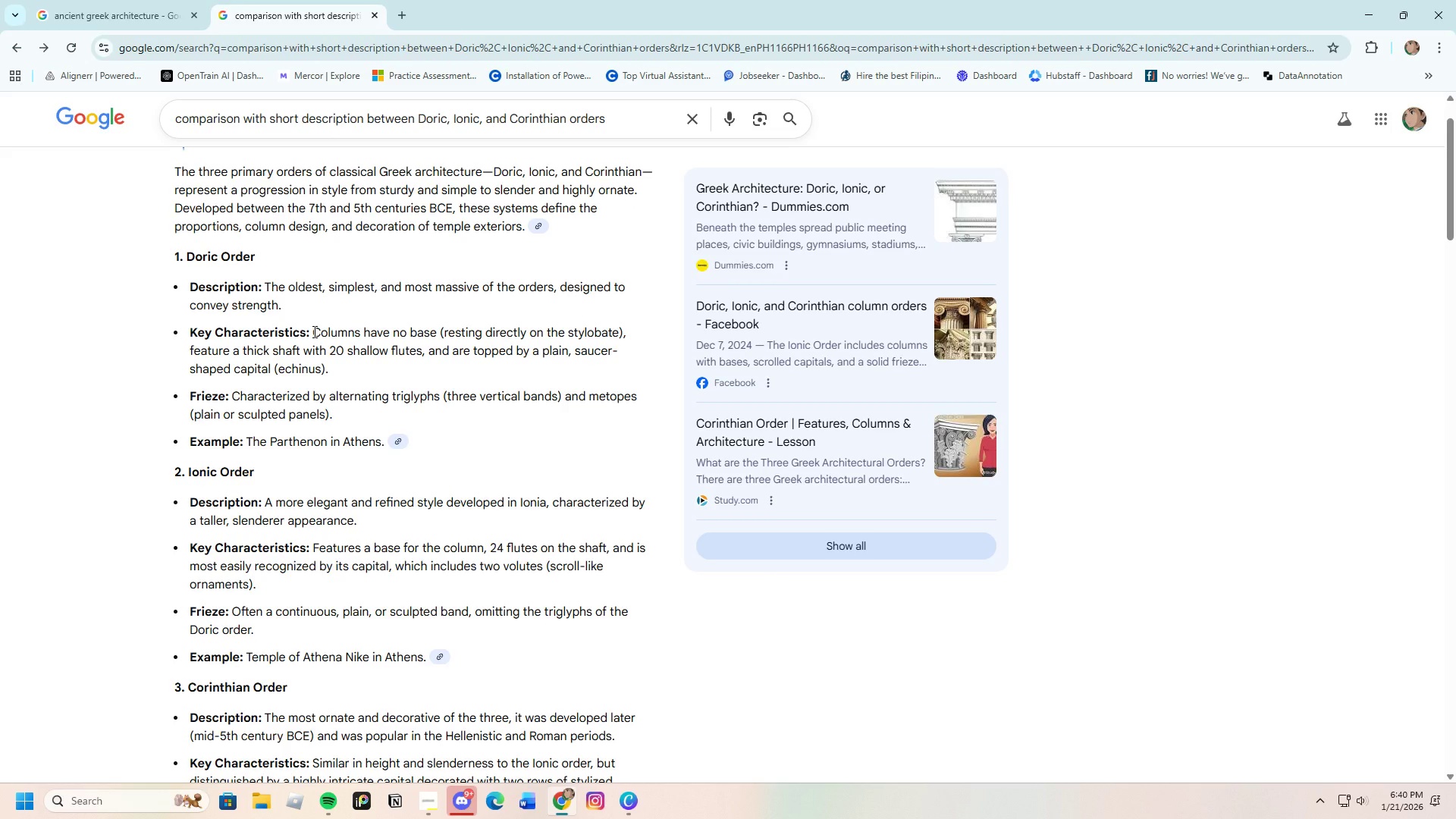 
wait(11.64)
 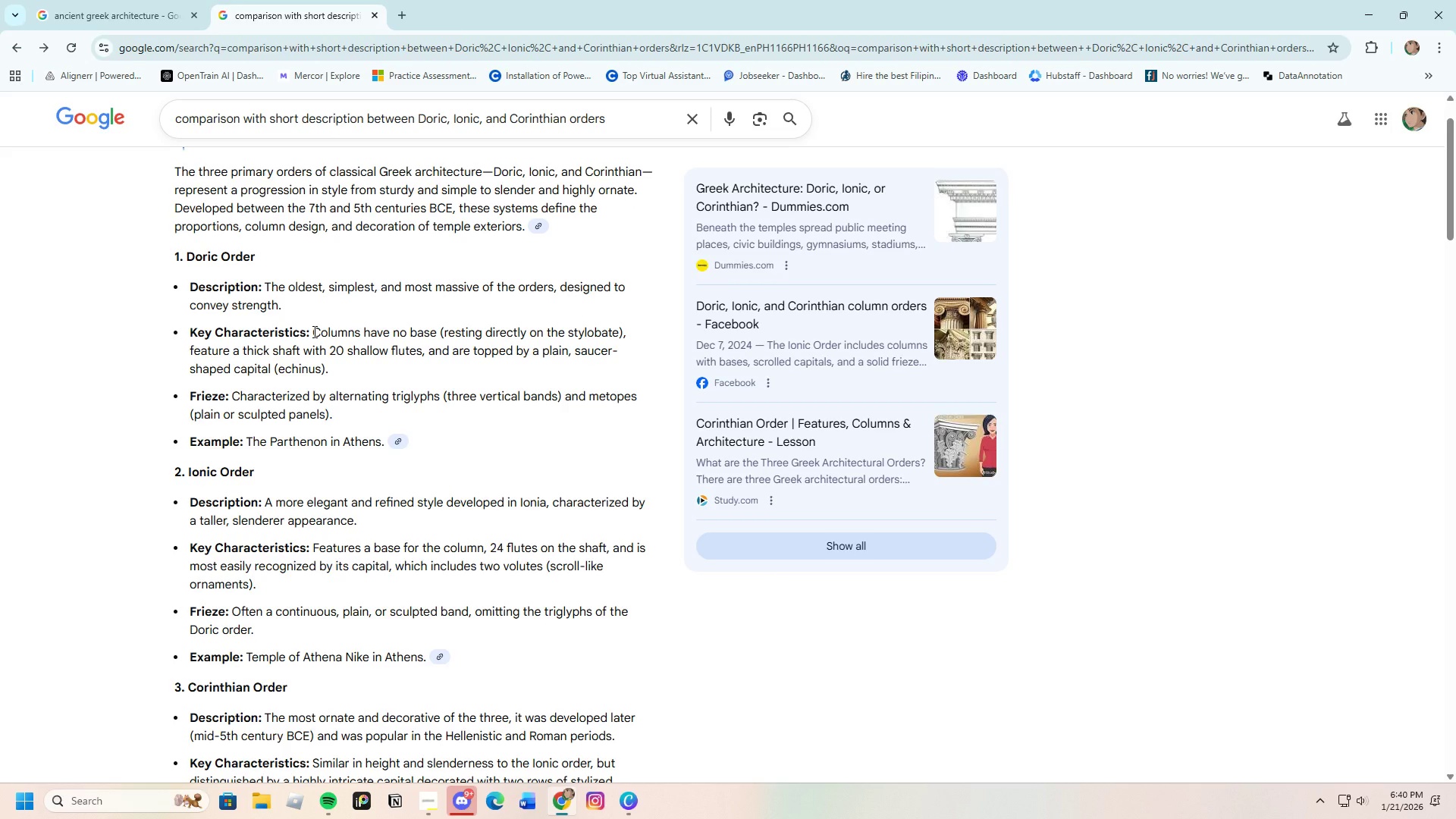 
left_click_drag(start_coordinate=[313, 331], to_coordinate=[435, 338])
 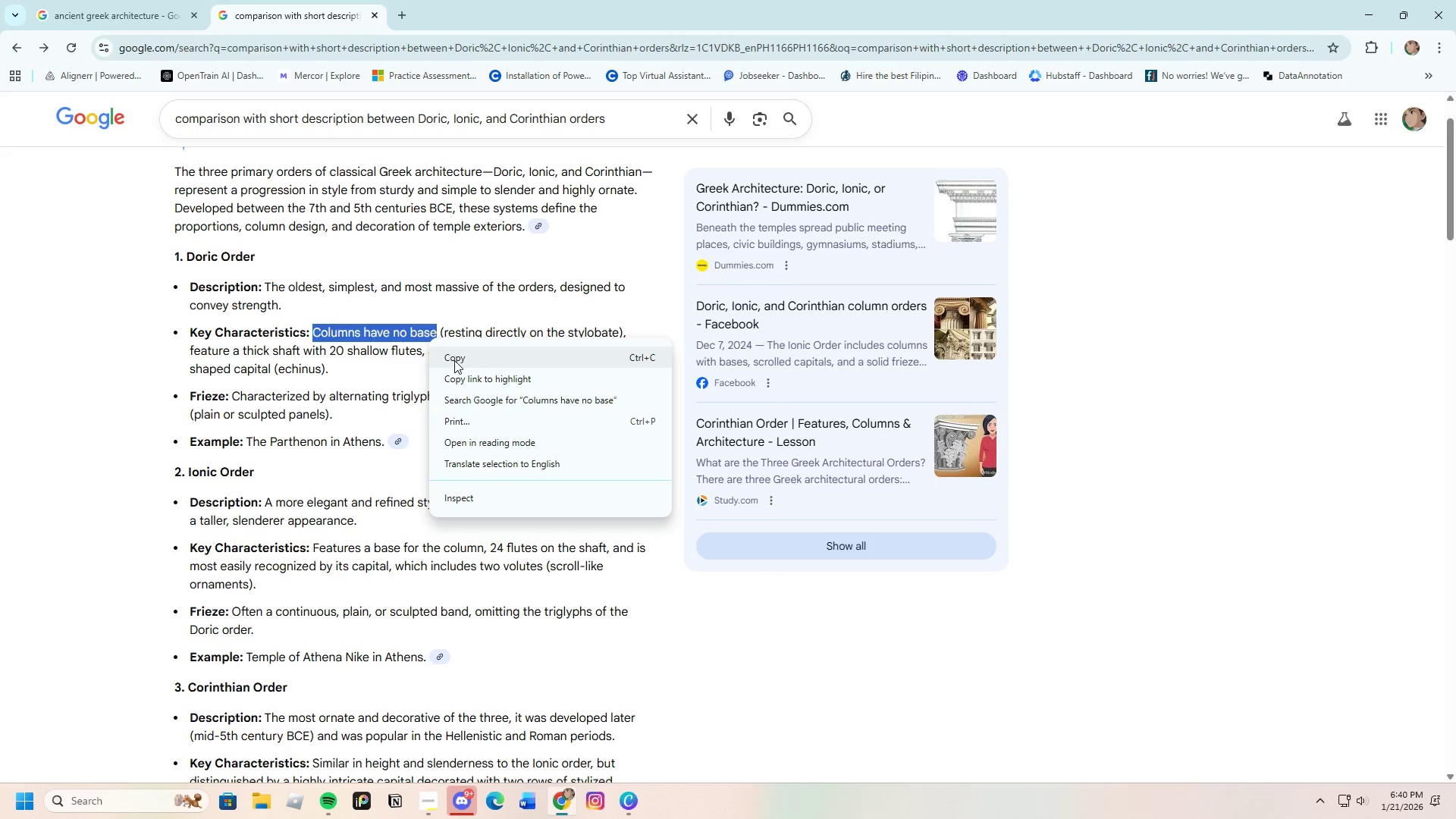 
left_click([456, 361])
 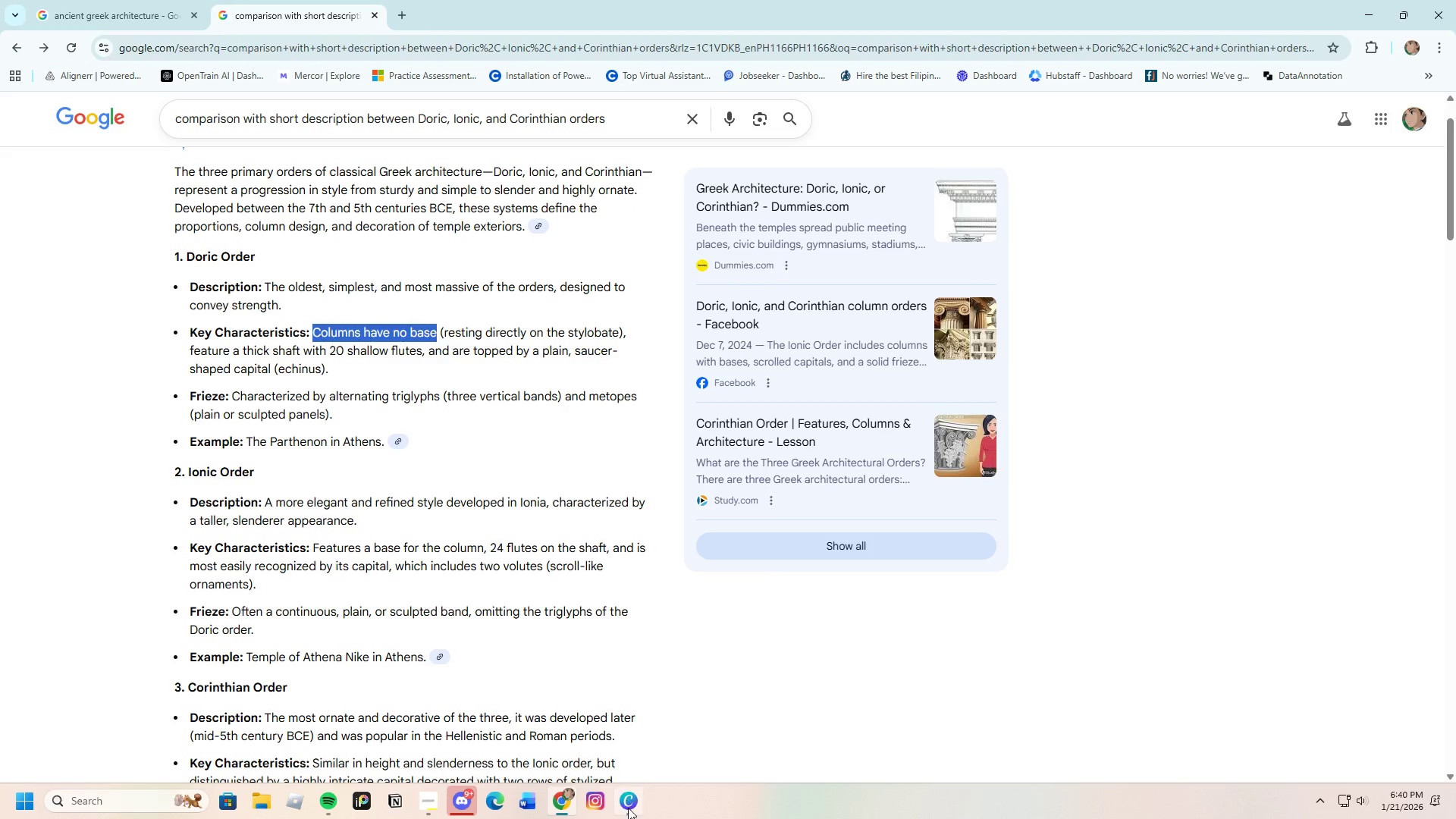 
left_click([629, 811])
 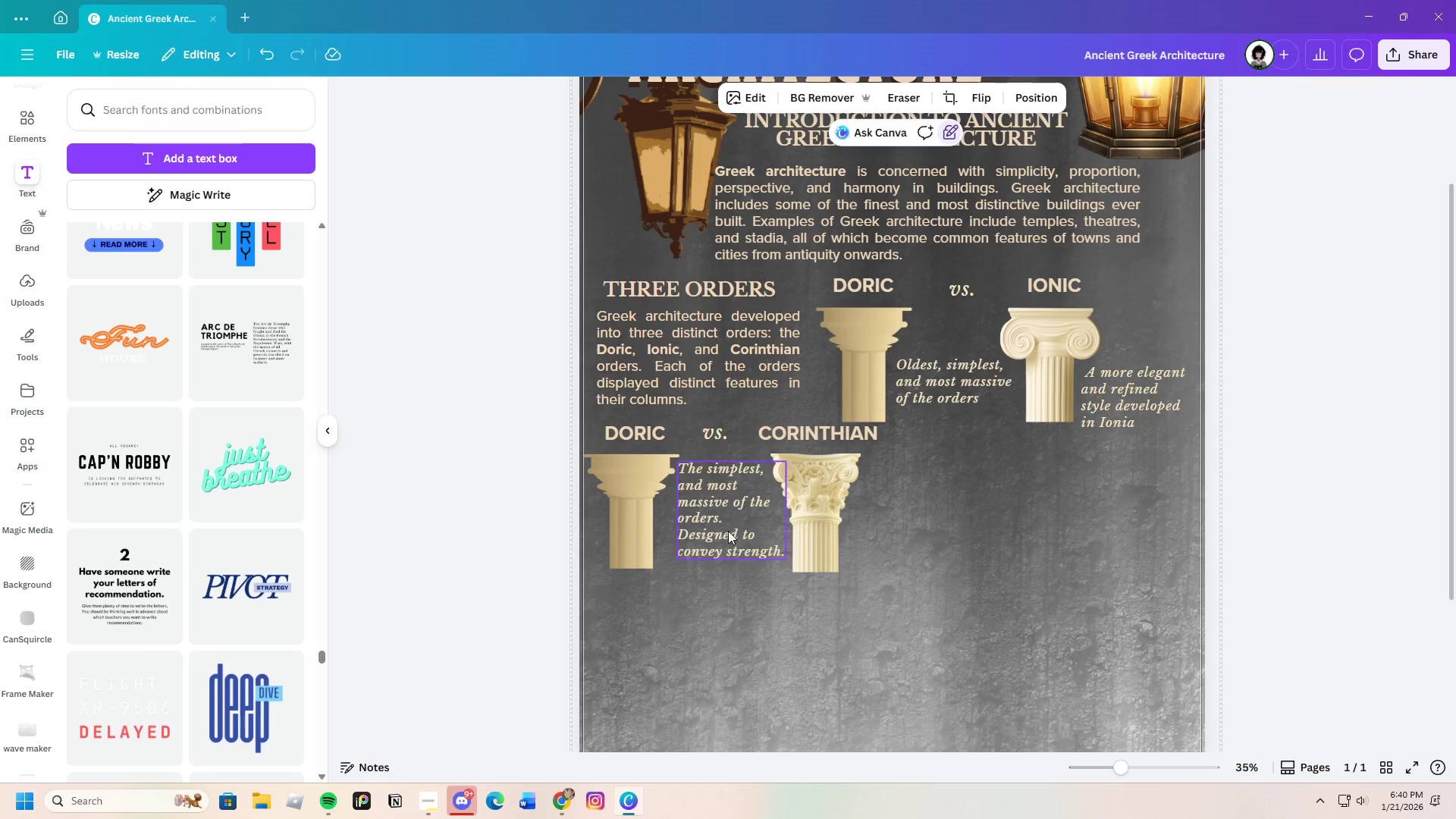 
double_click([723, 519])
 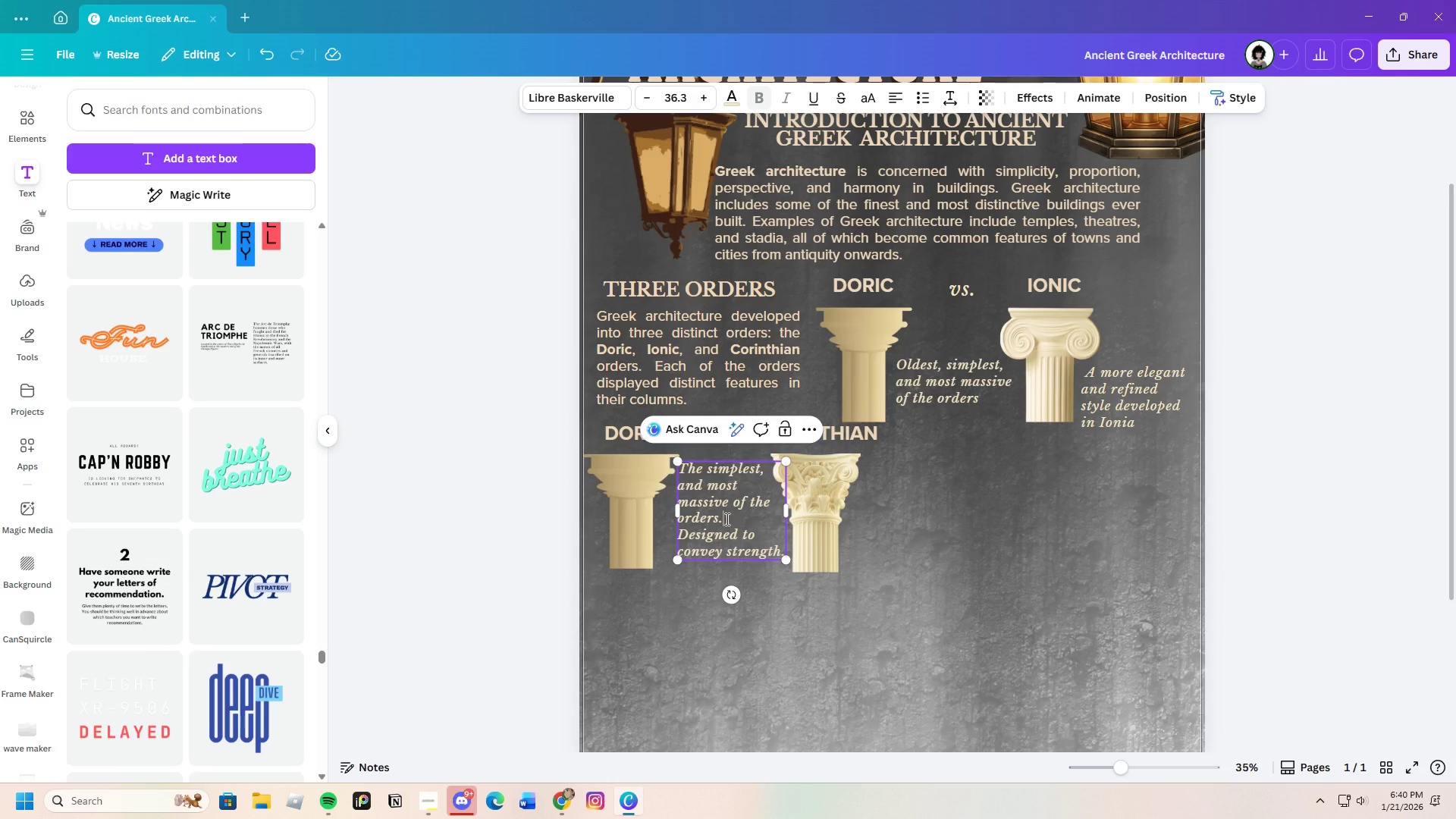 
left_click_drag(start_coordinate=[726, 519], to_coordinate=[677, 466])
 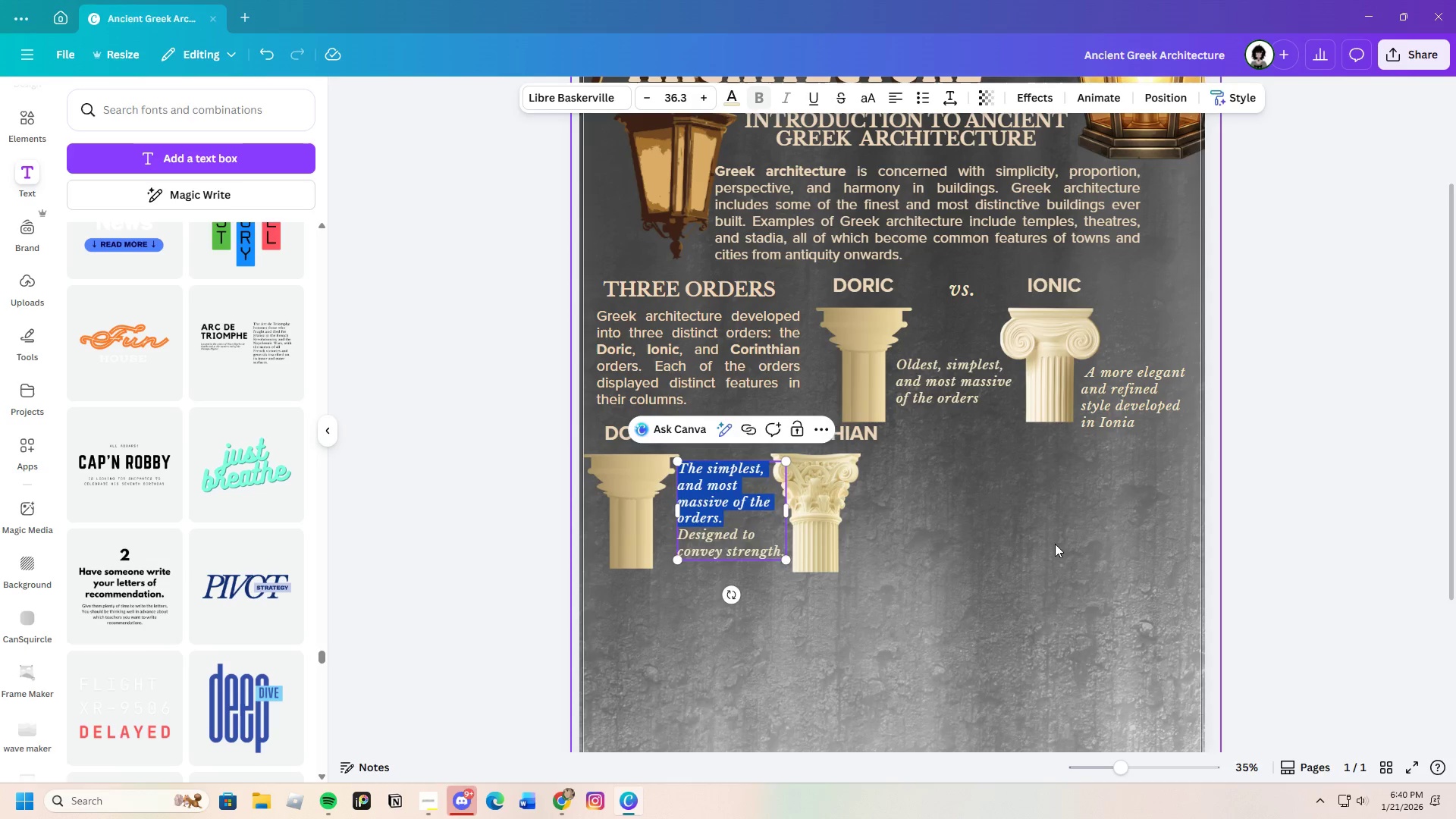 
key(Backspace)
 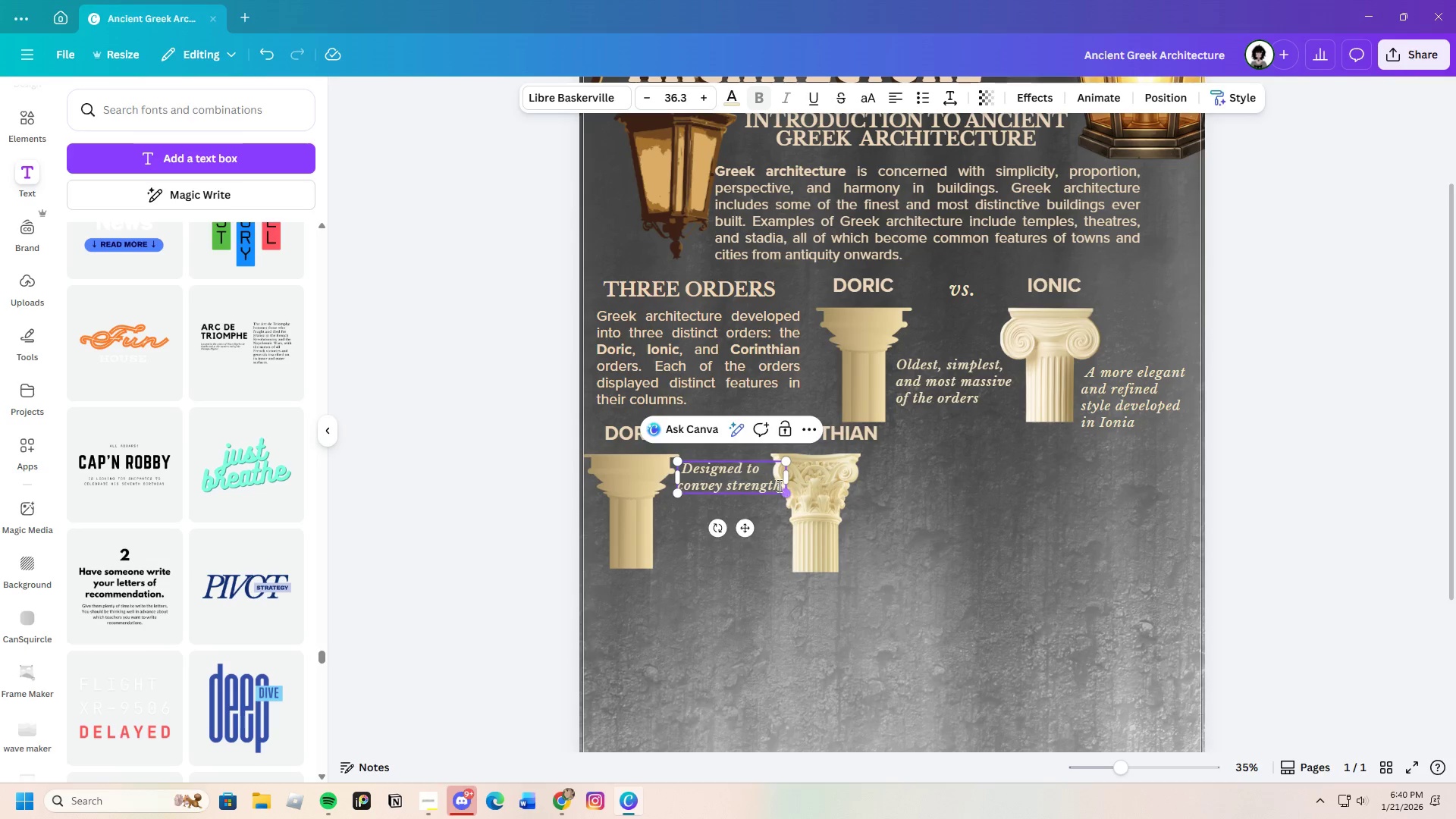 
left_click([779, 484])
 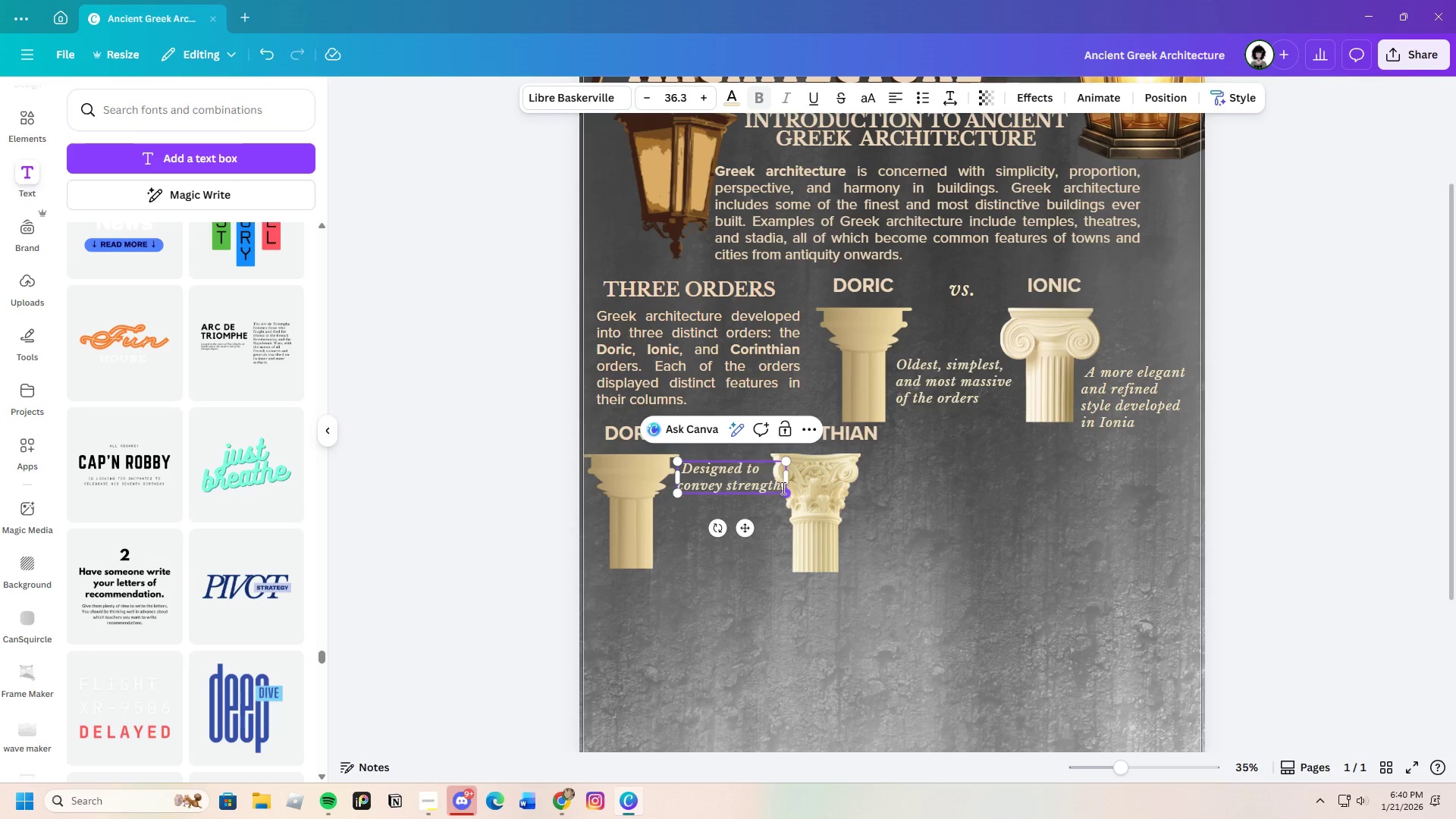 
left_click([782, 485])
 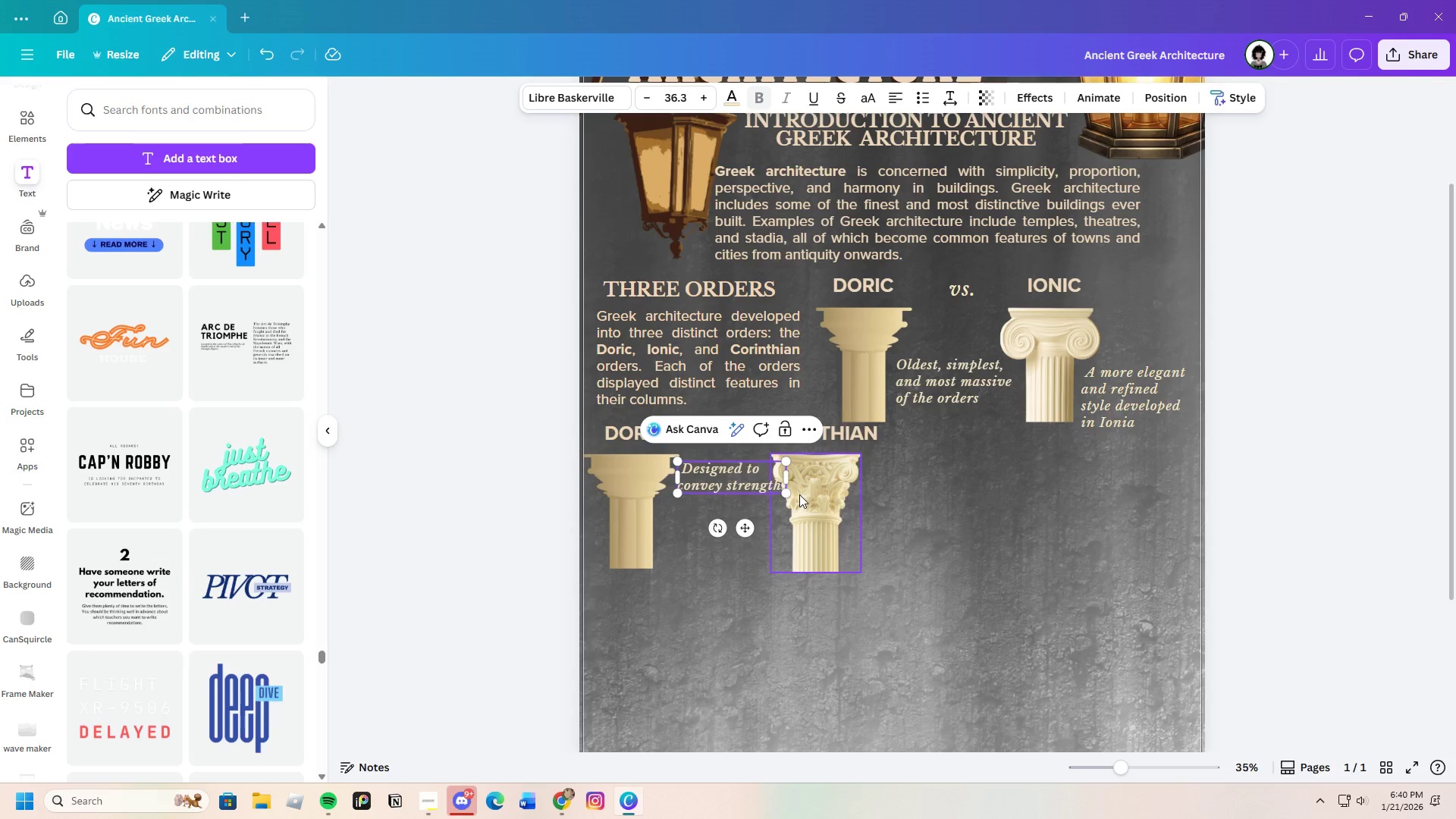 
key(Period)
 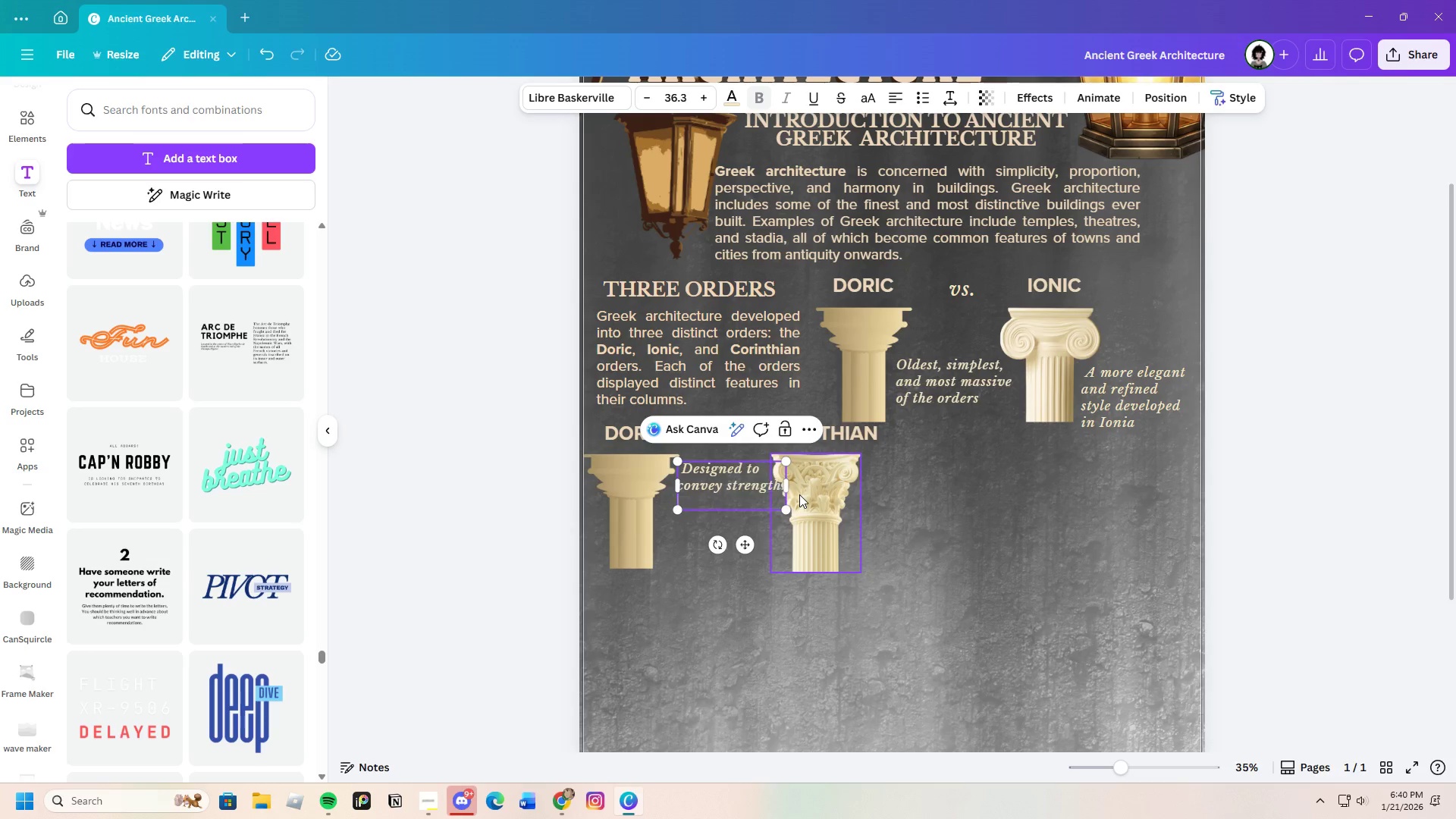 
key(Space)
 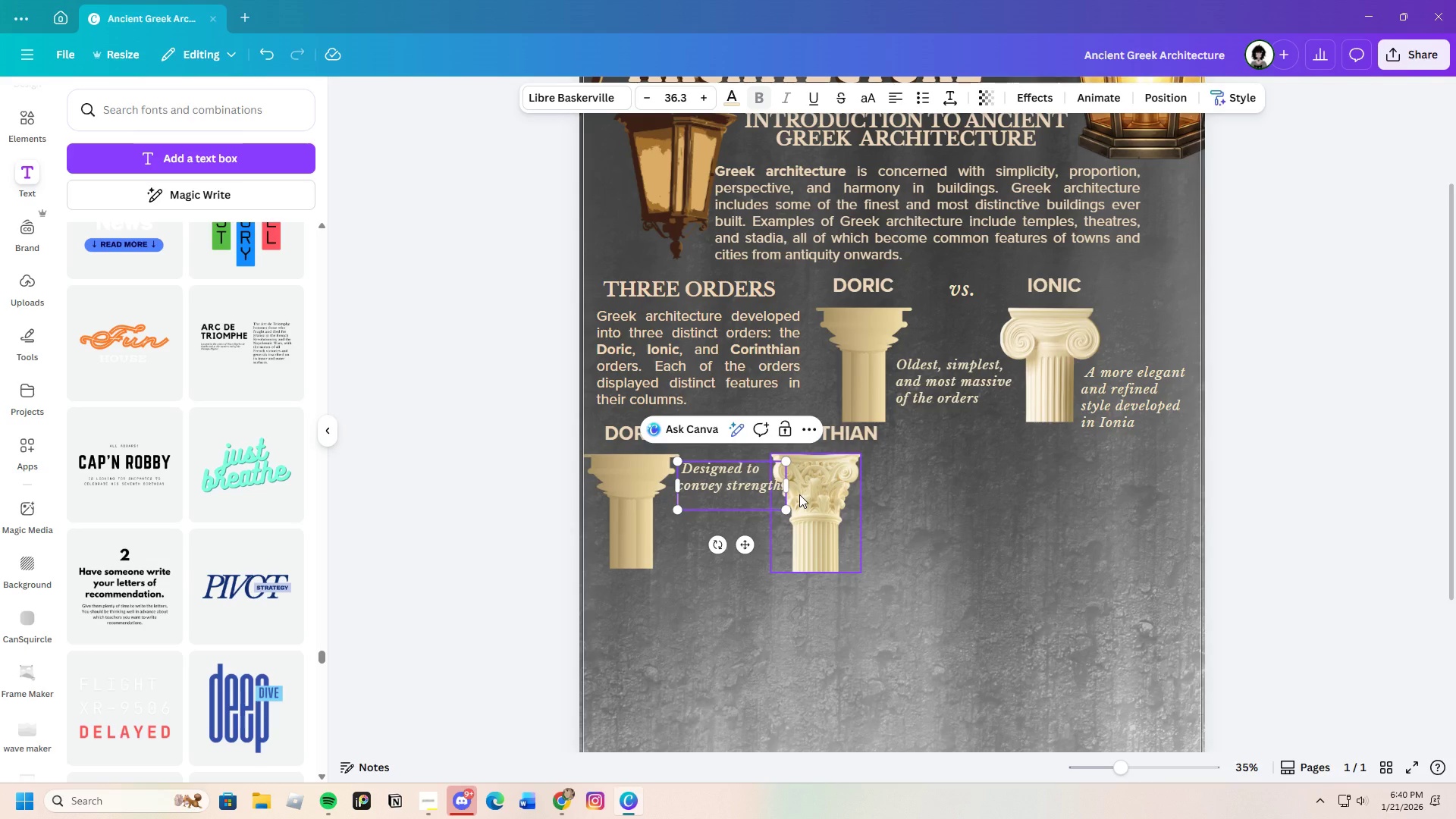 
key(Control+ControlLeft)
 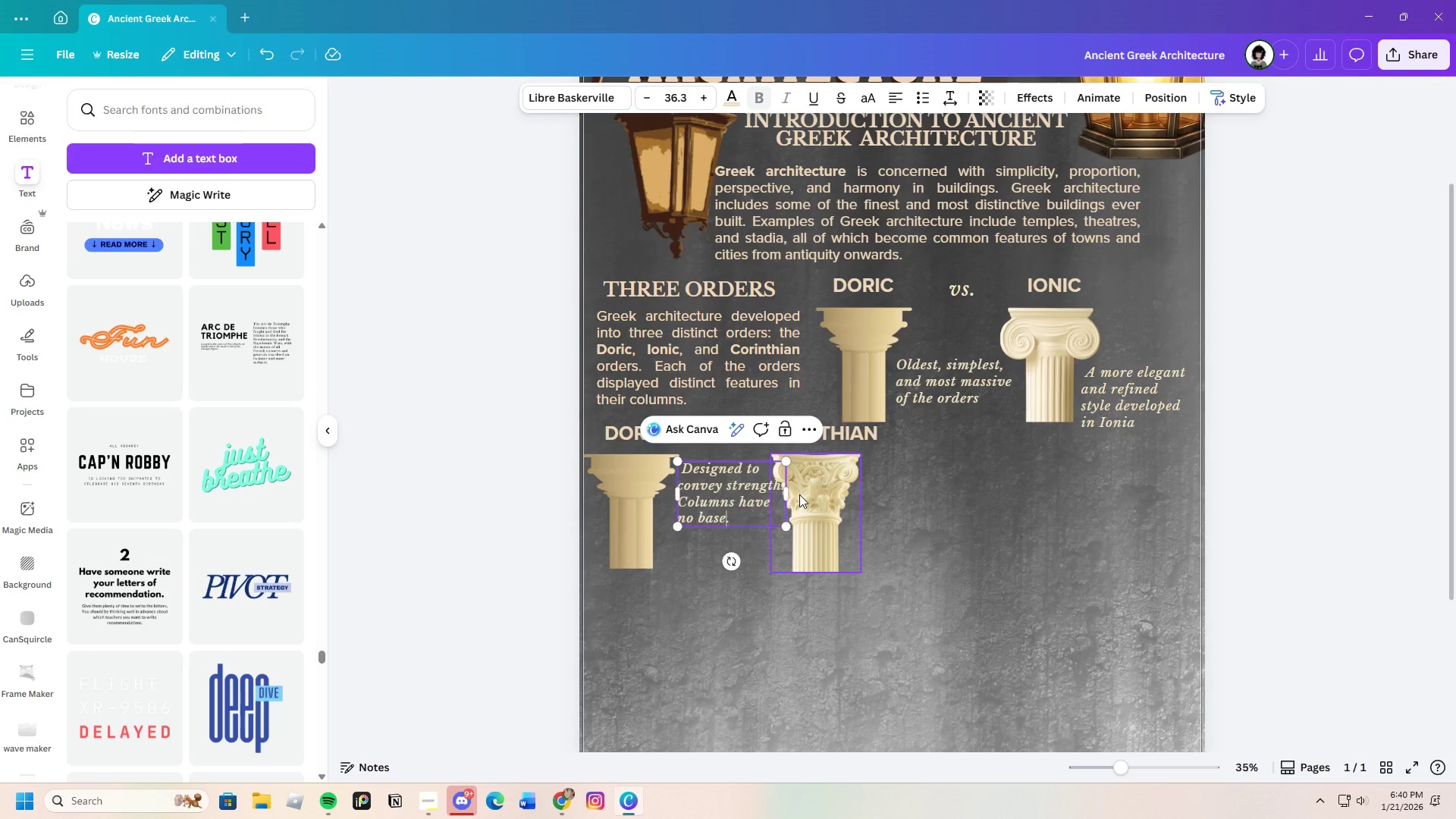 
key(Control+V)
 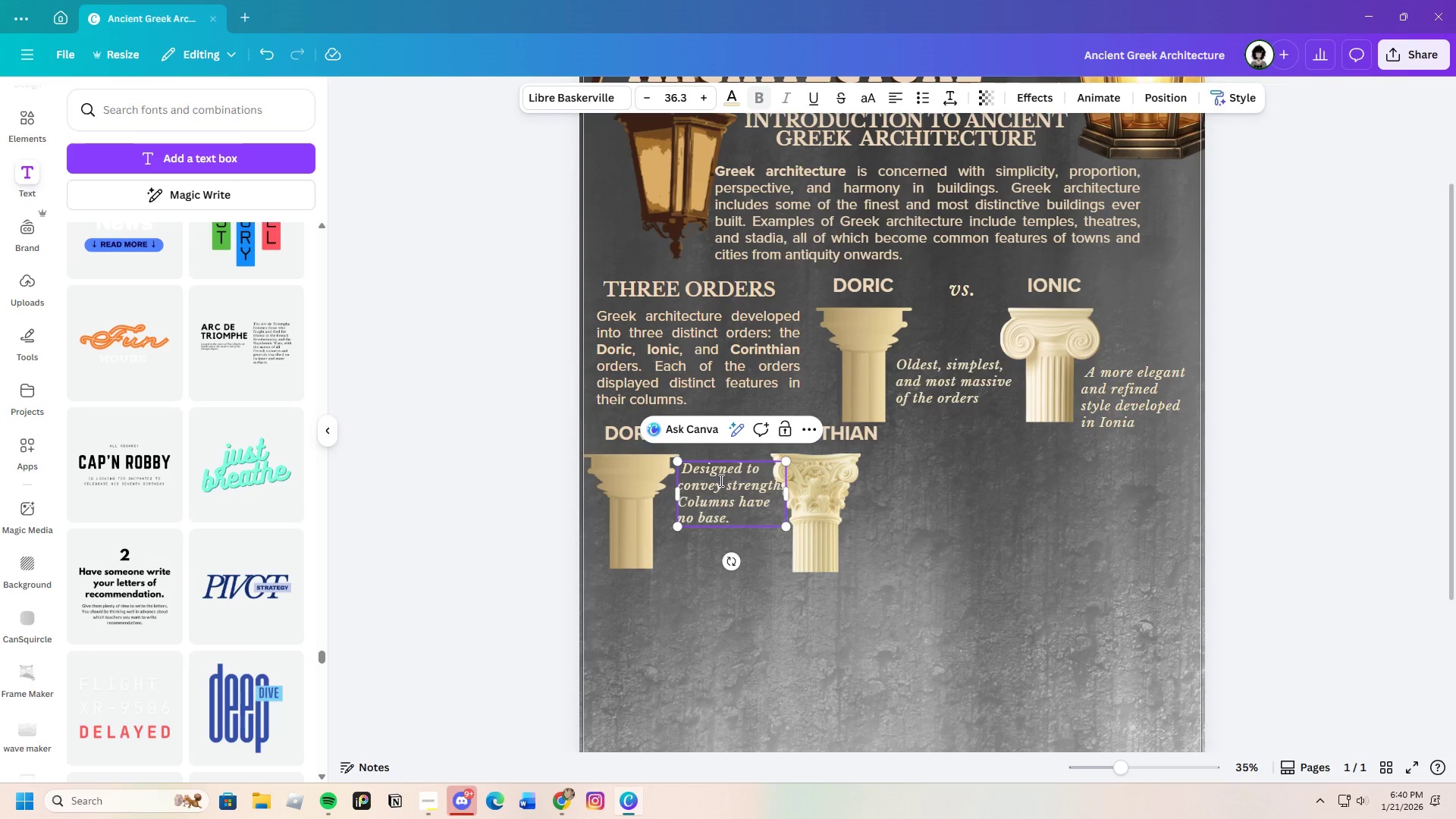 
left_click([766, 590])
 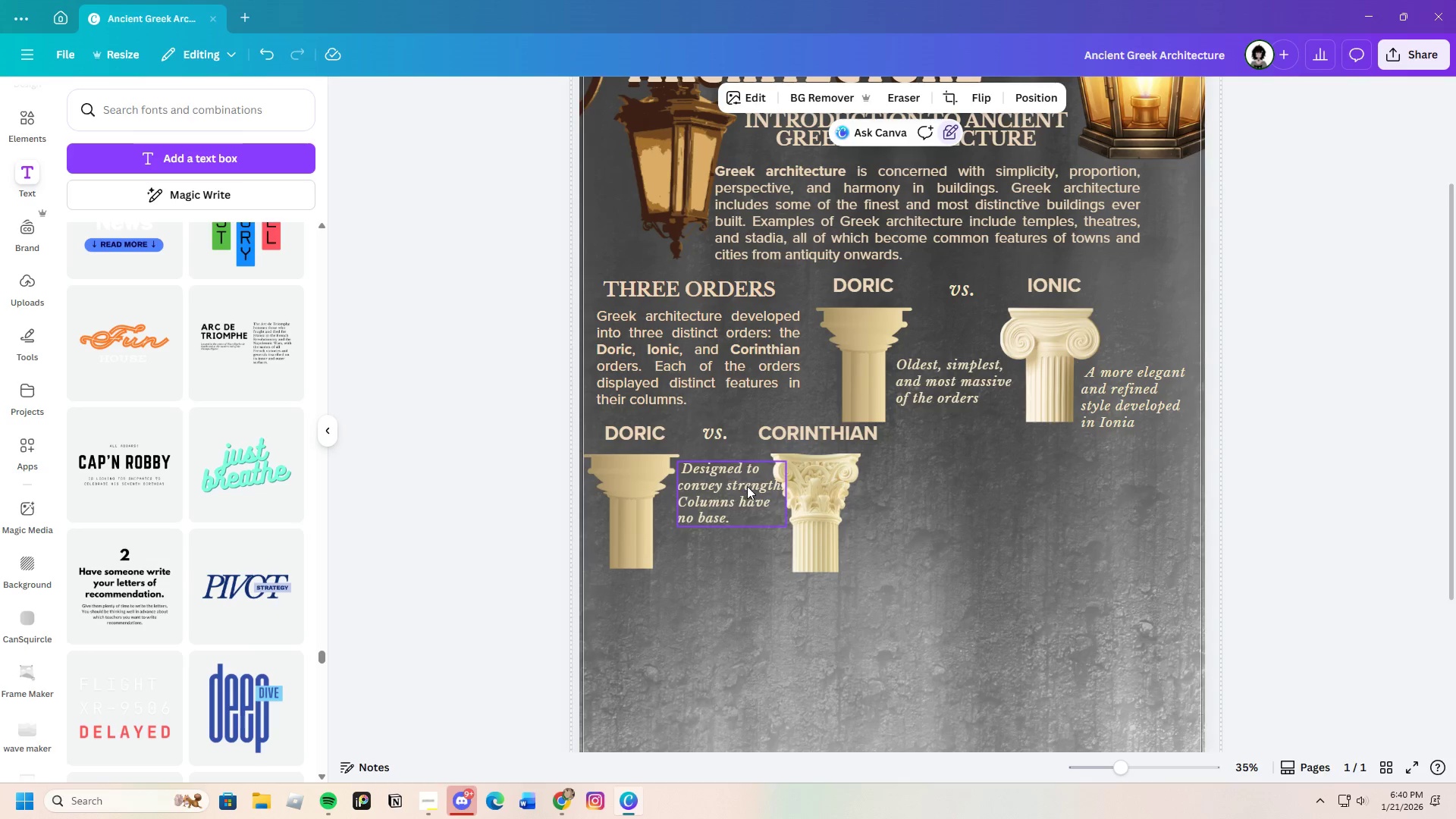 
left_click_drag(start_coordinate=[748, 486], to_coordinate=[741, 498])
 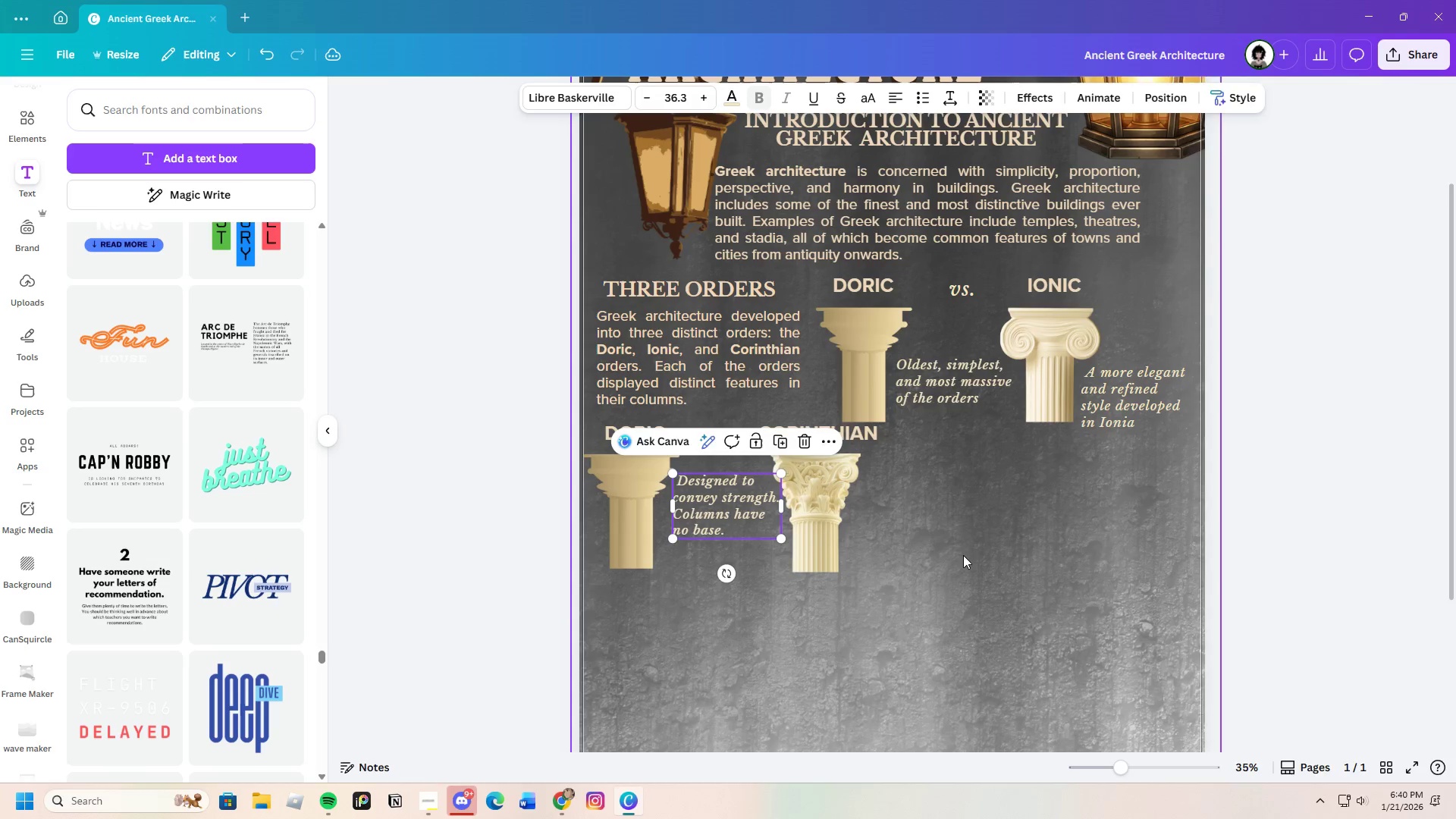 
left_click([963, 555])
 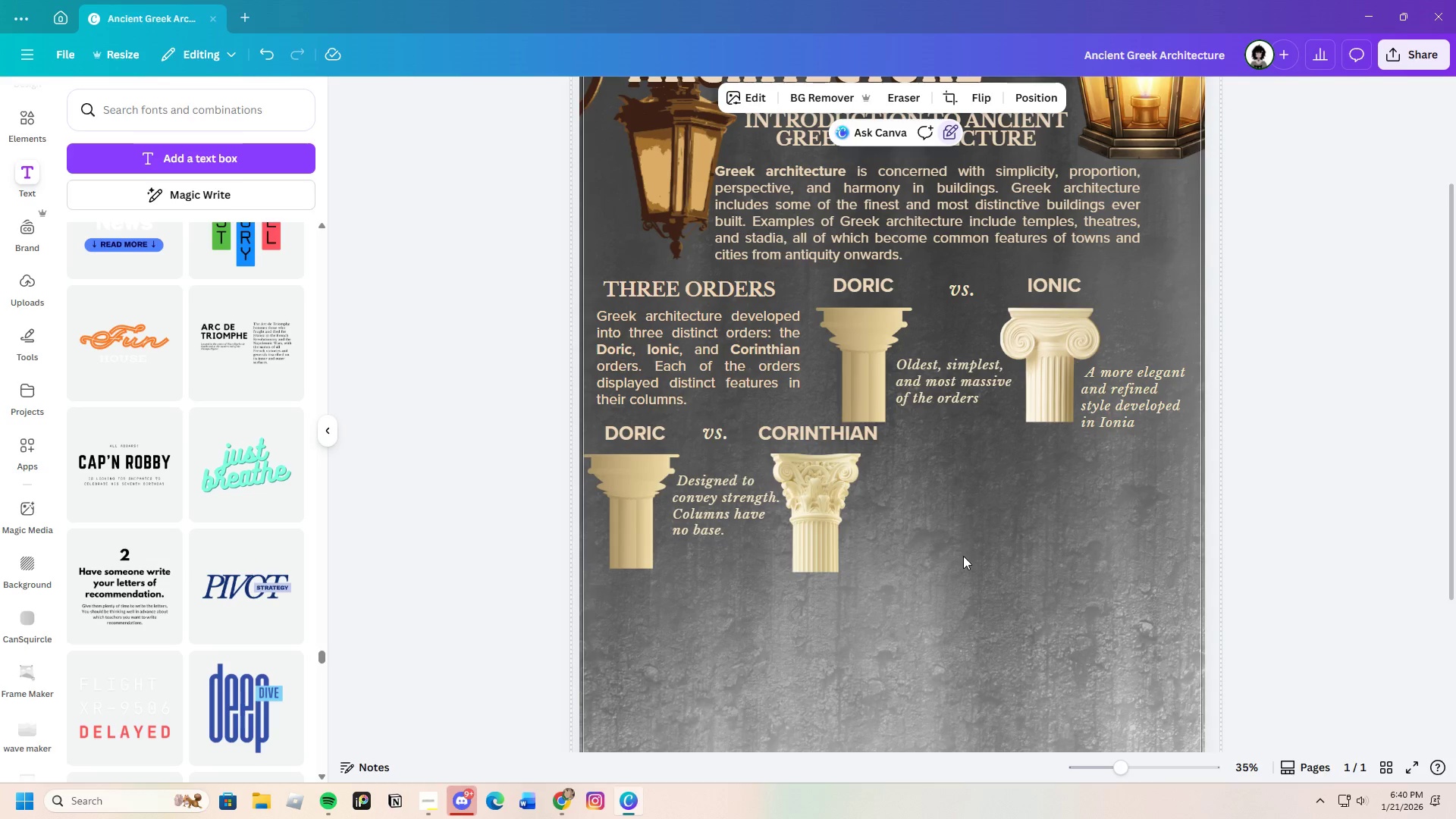 
left_click([704, 505])
 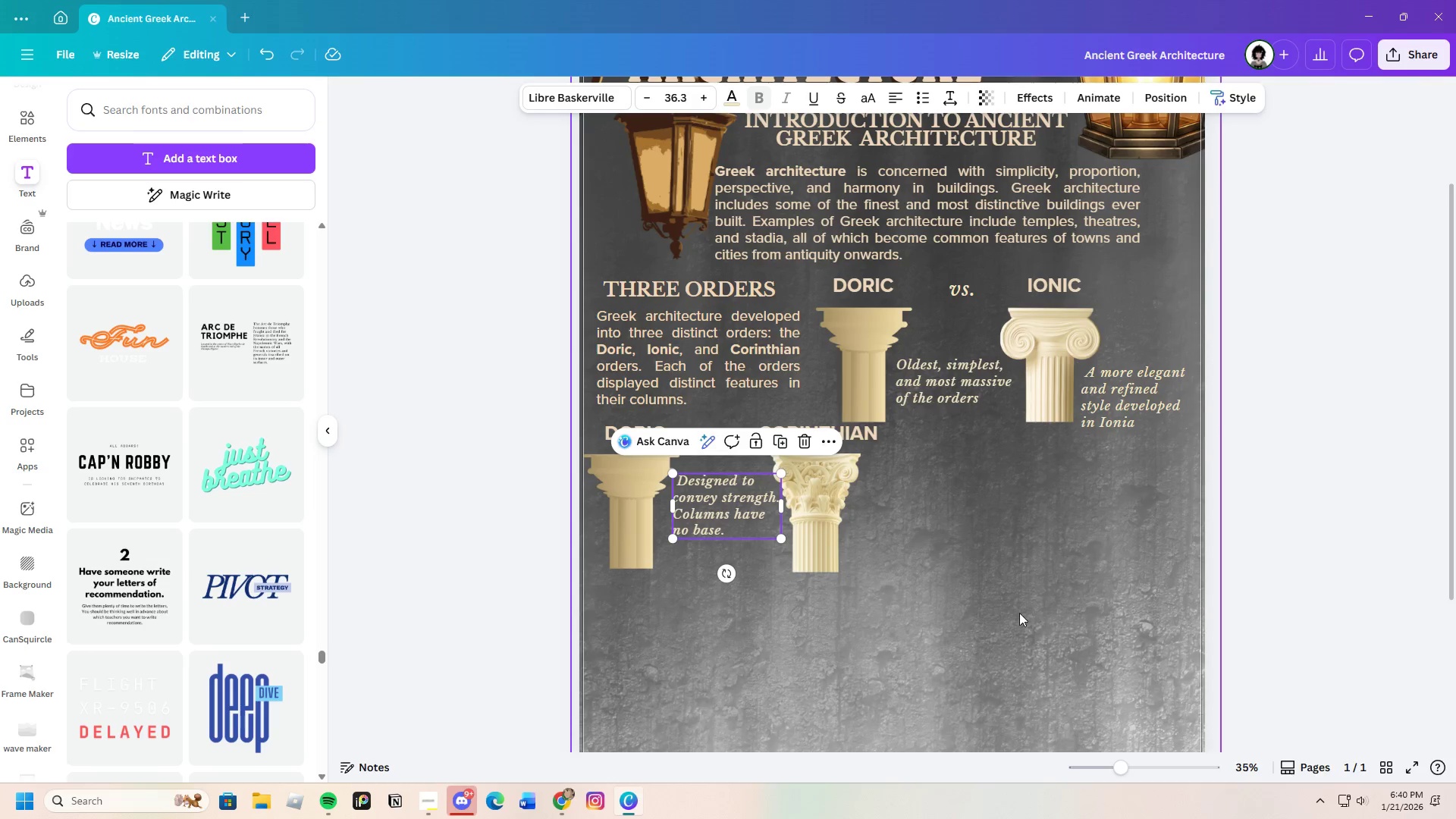 
left_click([1046, 613])
 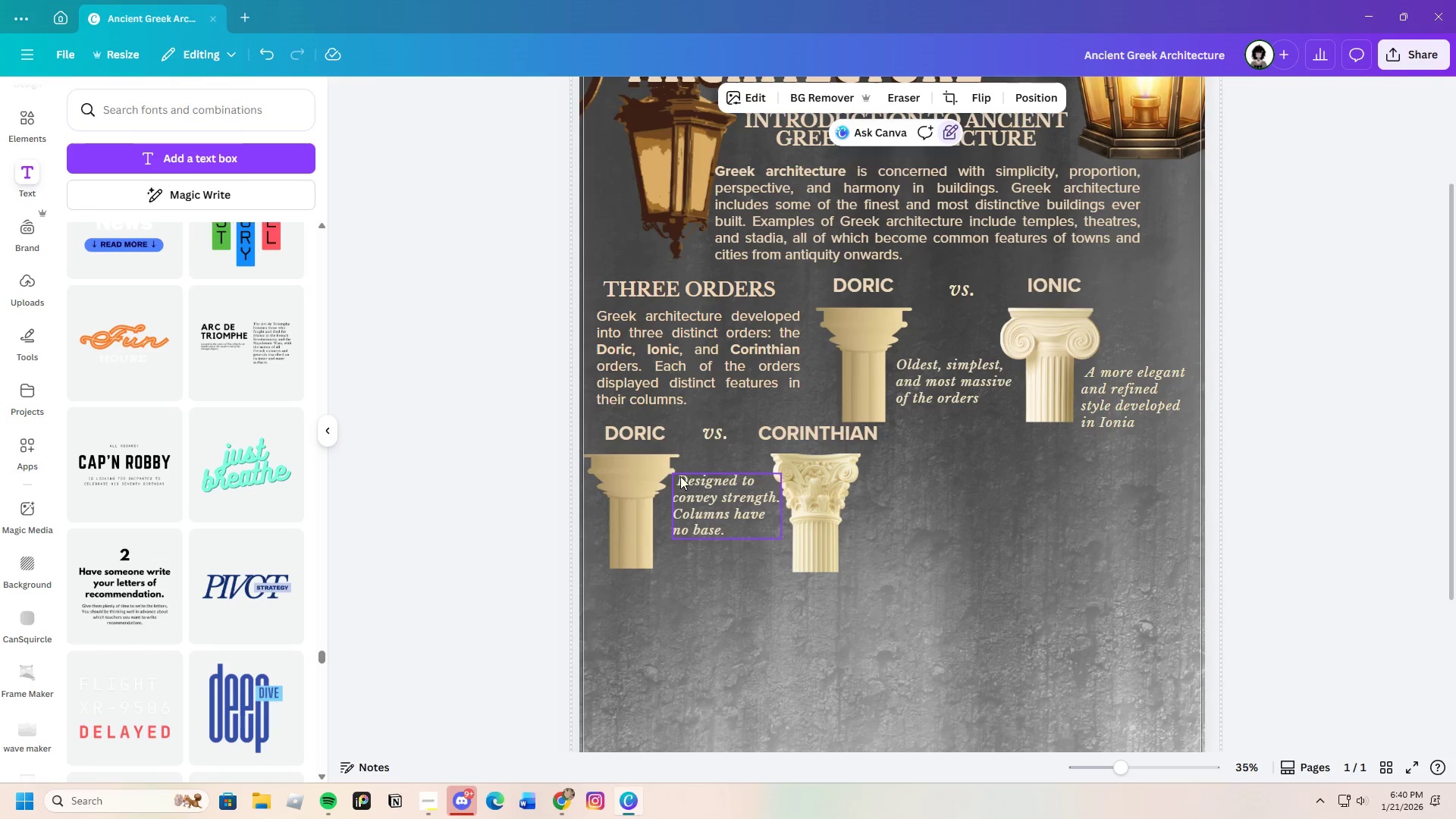 
left_click([686, 477])
 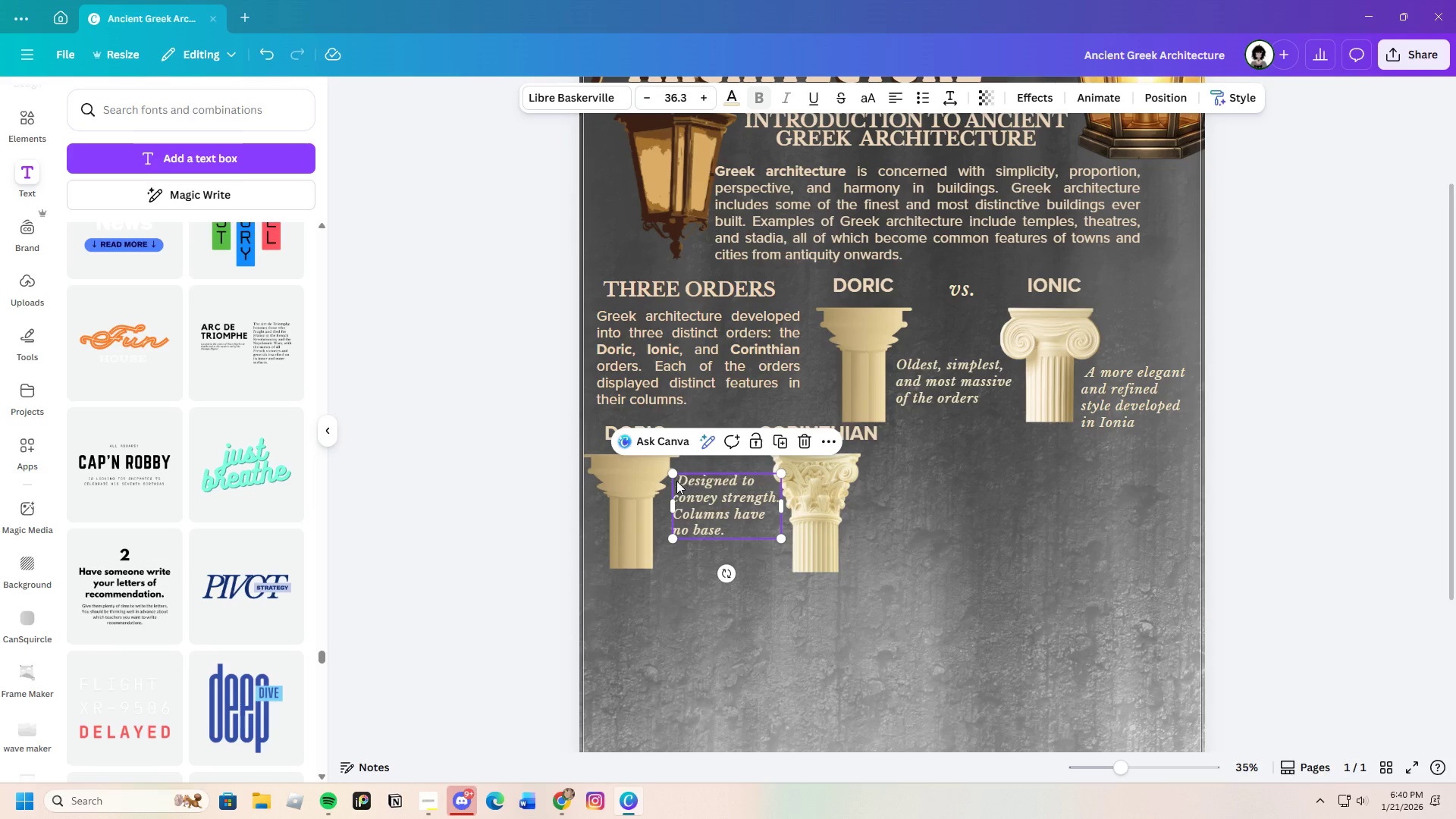 
left_click([676, 481])
 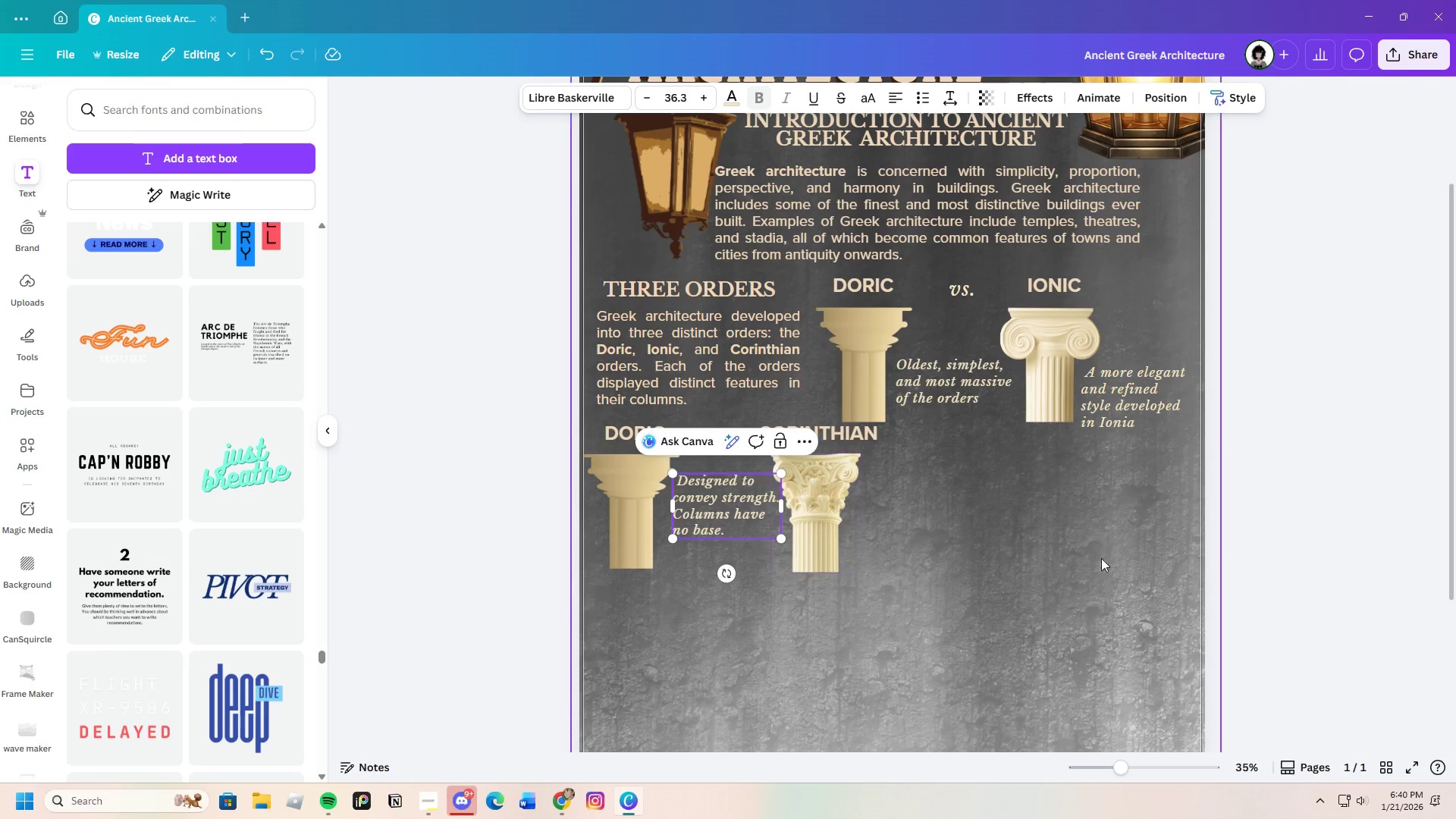 
key(Backspace)
 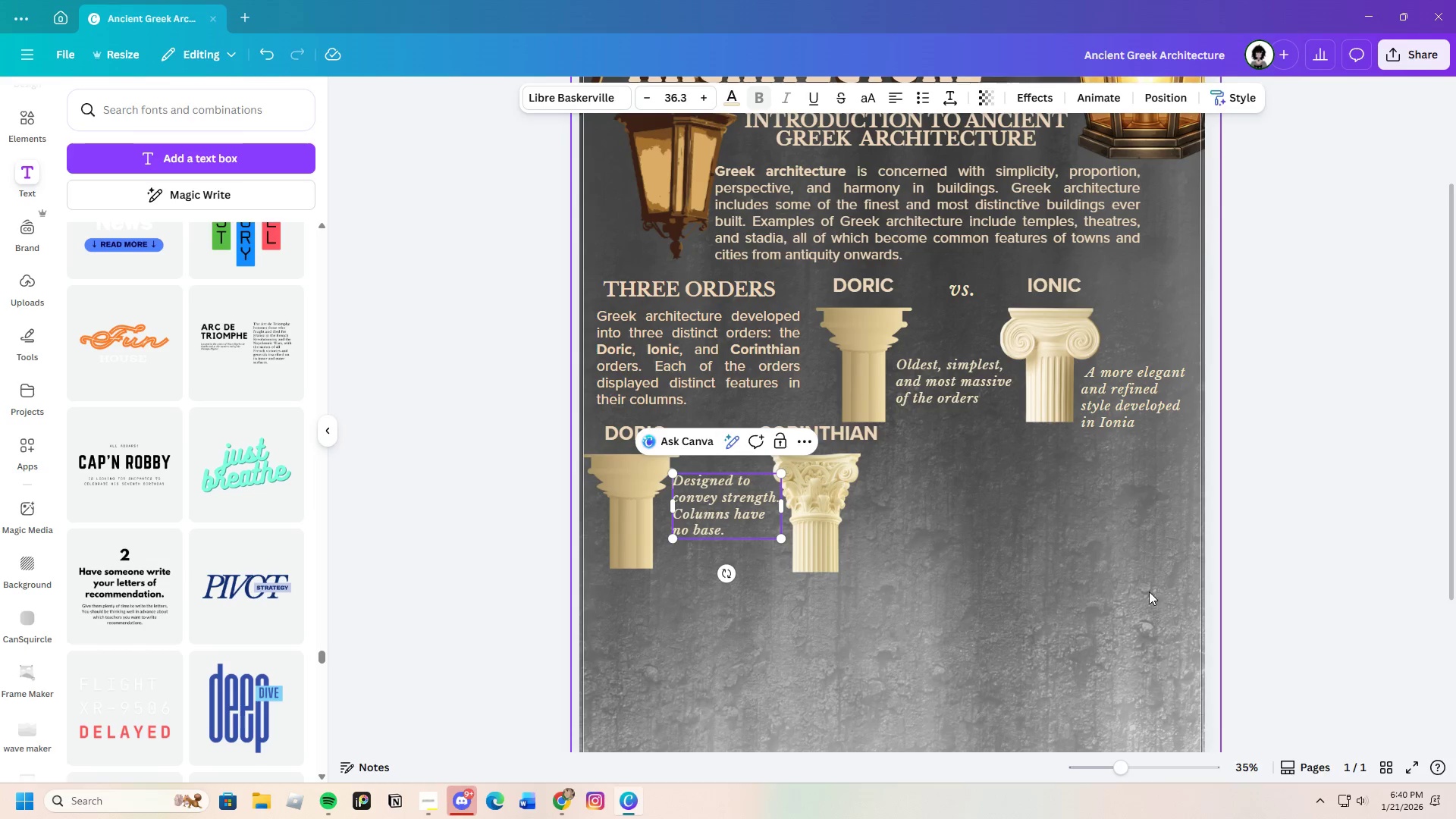 
left_click([1128, 598])
 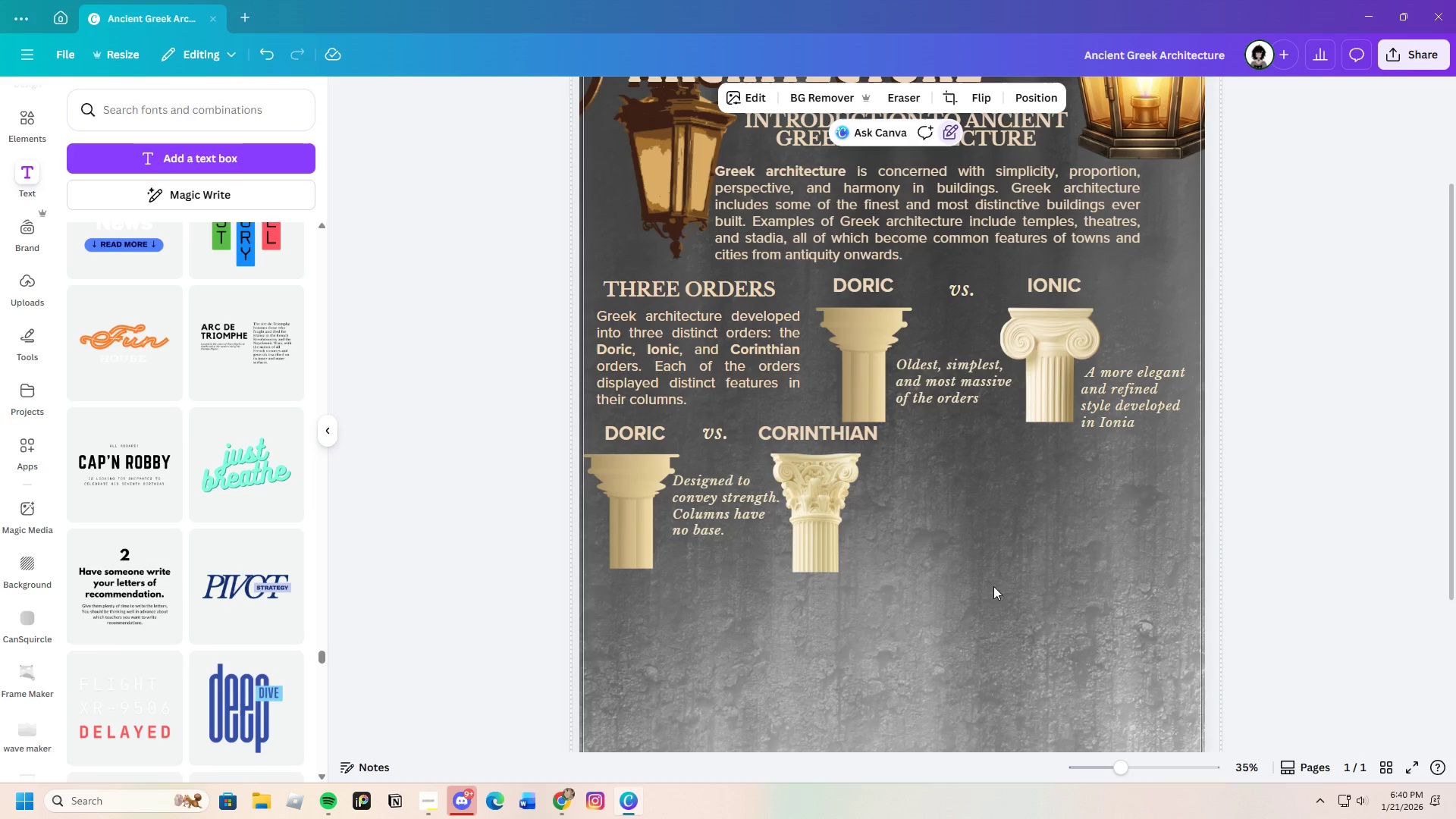 
left_click_drag(start_coordinate=[712, 497], to_coordinate=[712, 504])
 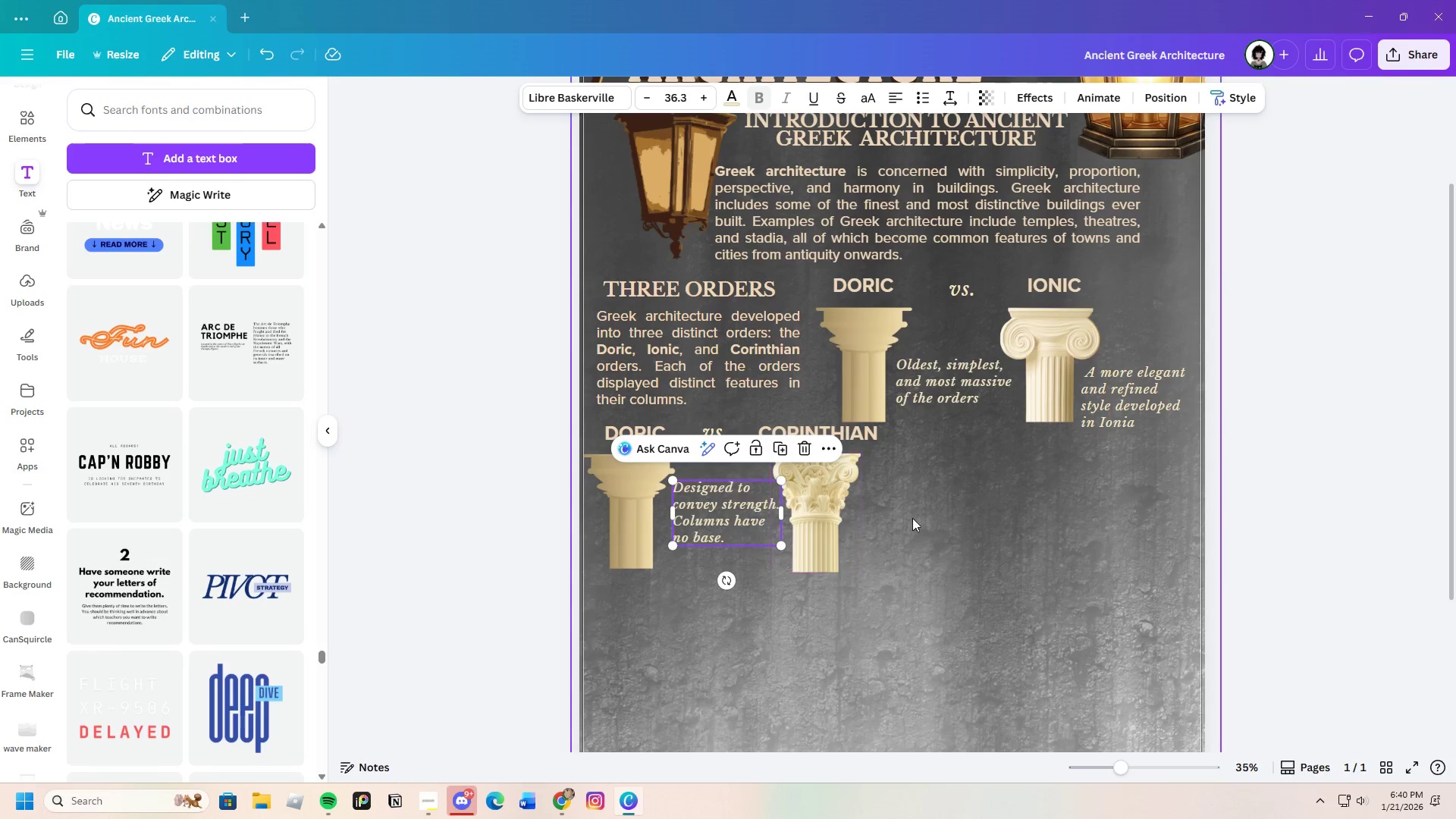 
left_click([913, 518])
 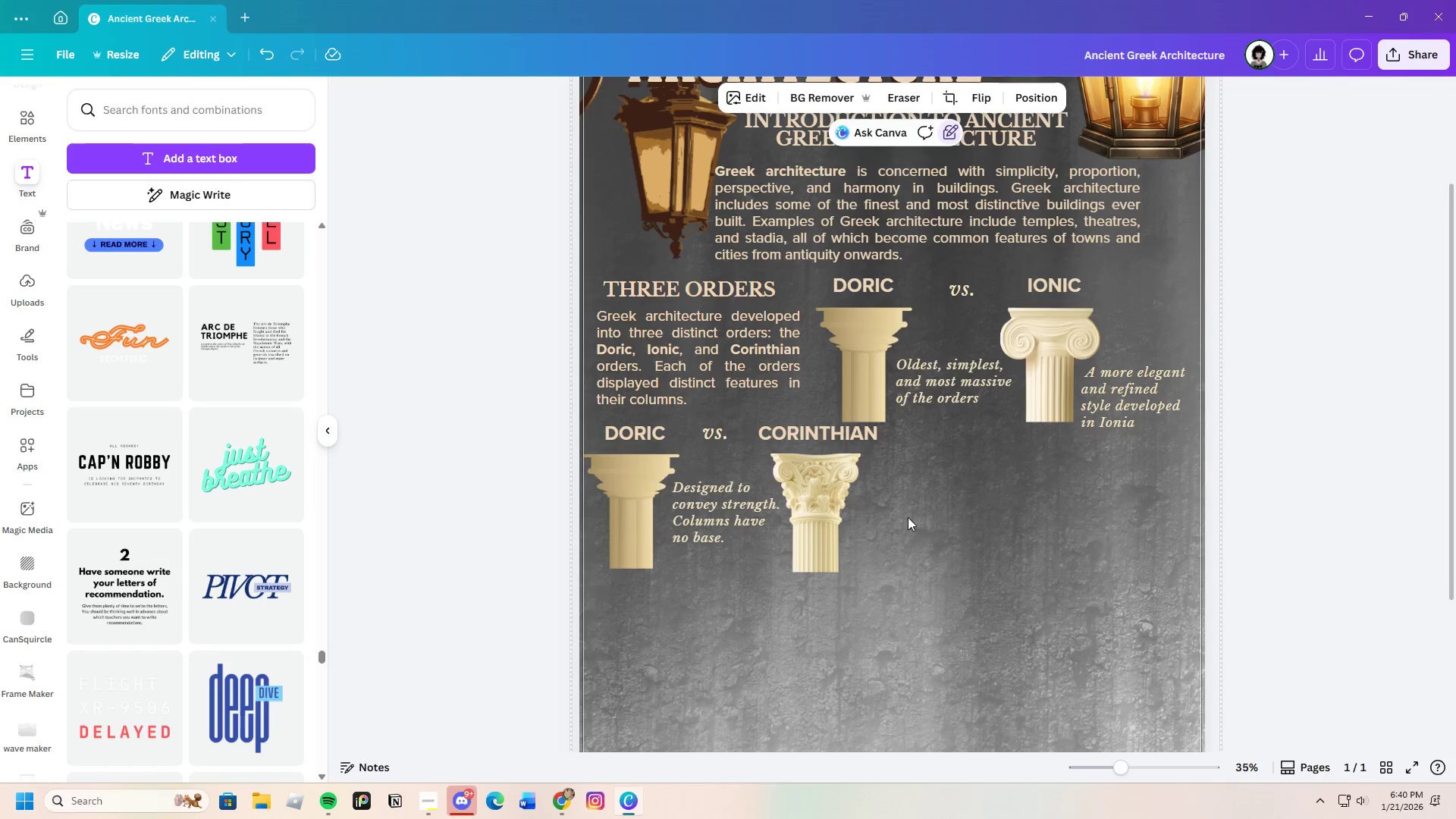 
left_click([711, 492])
 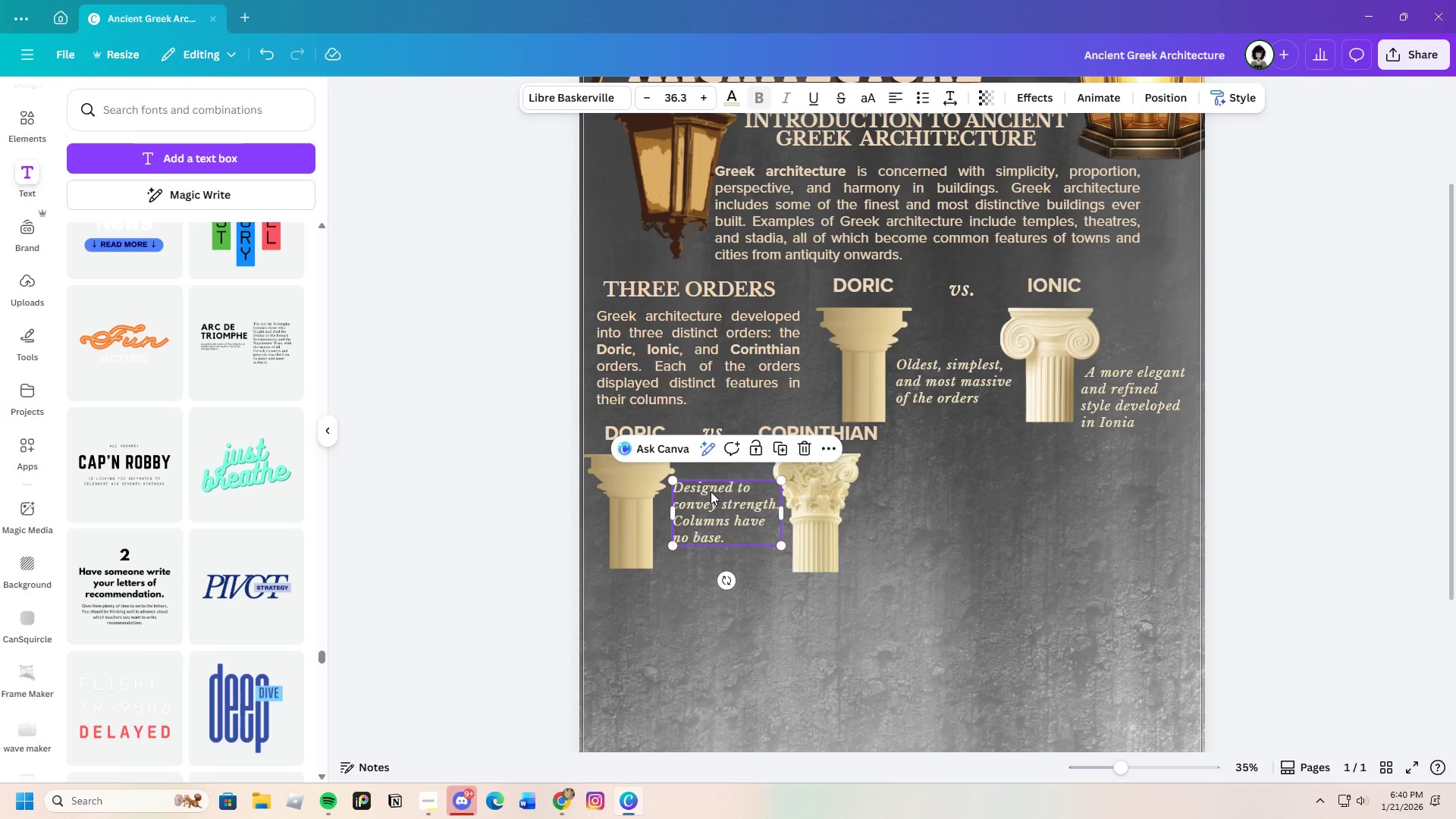 
key(Control+C)
 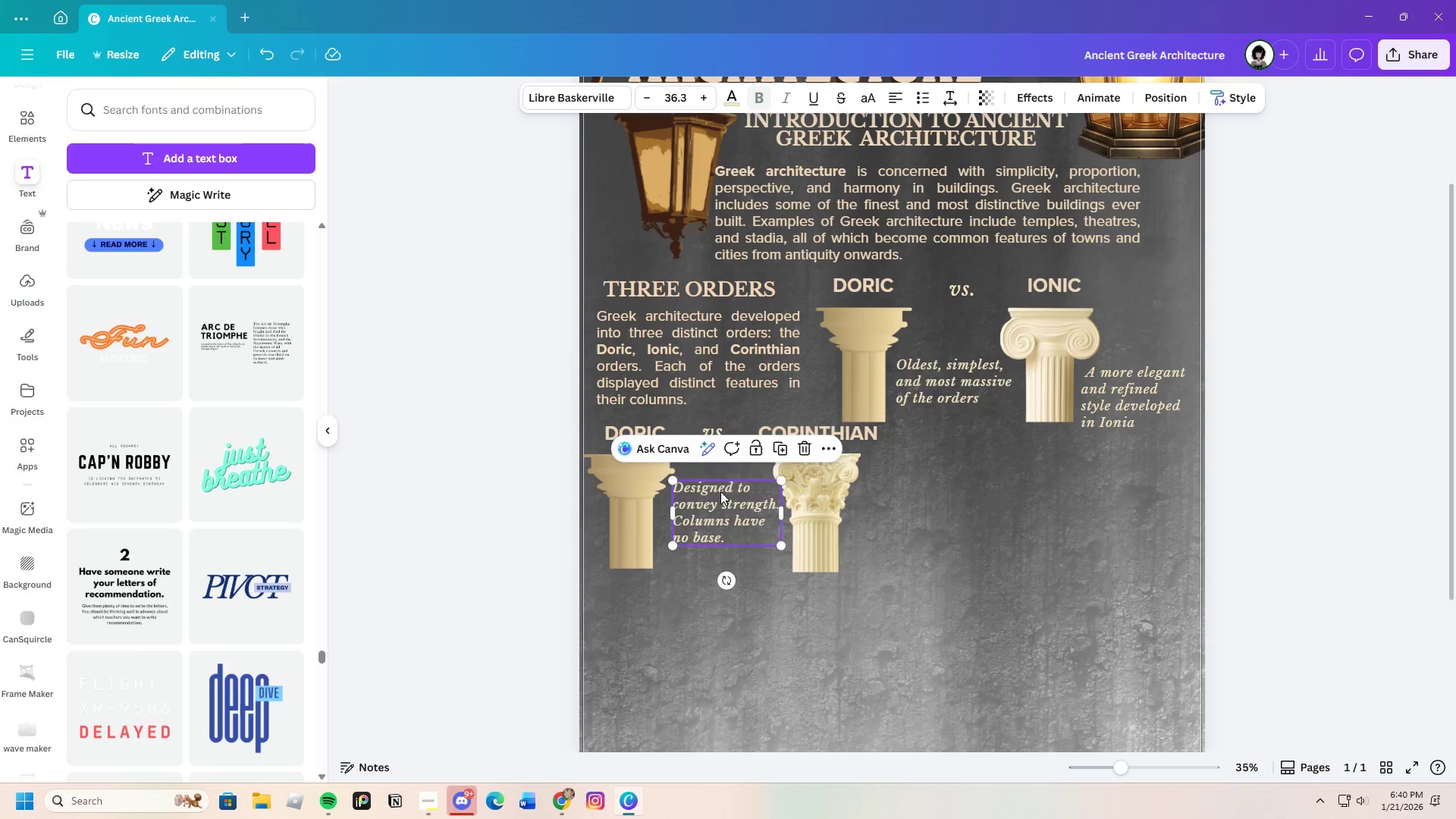 
key(Control+V)
 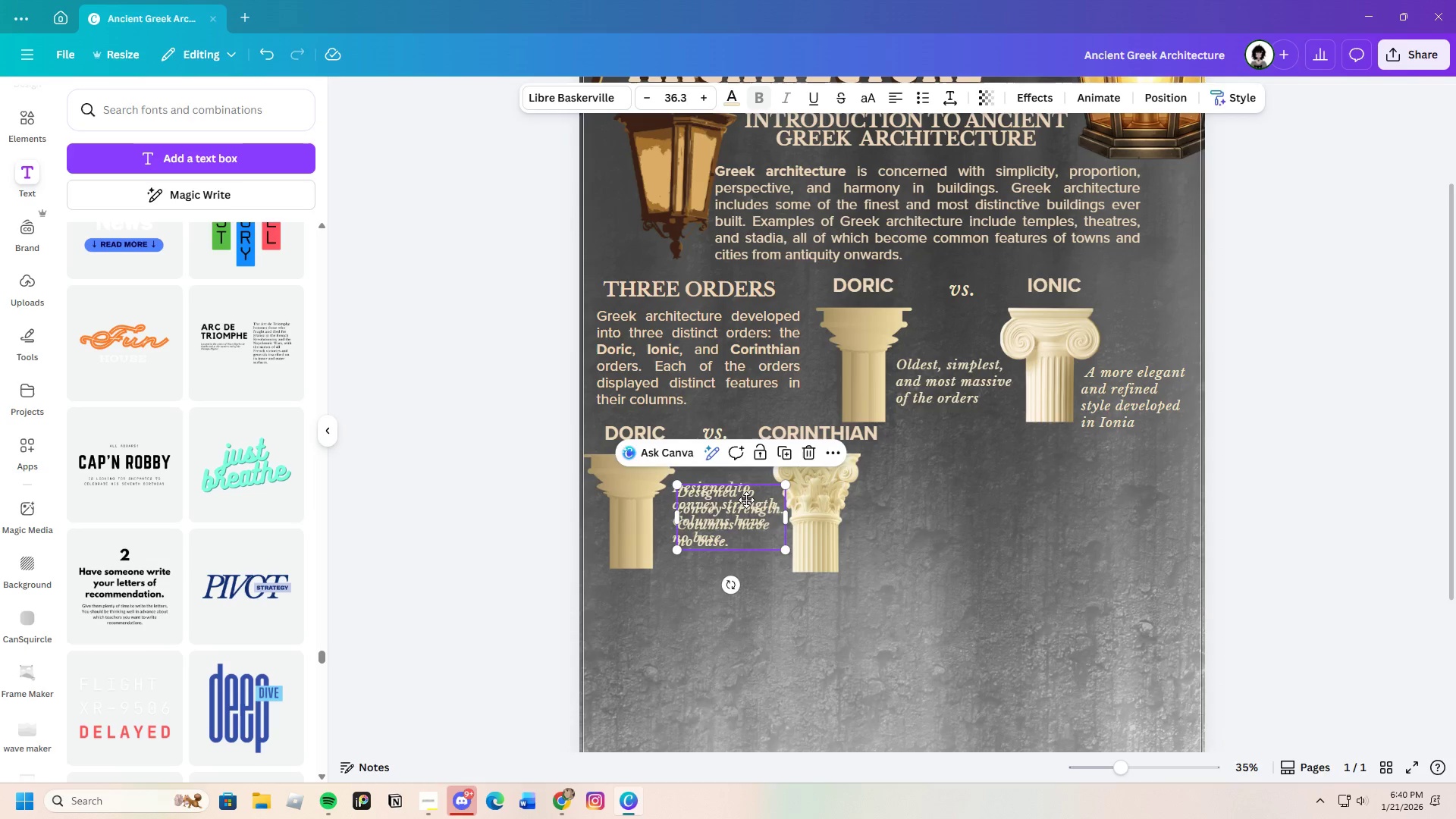 
left_click_drag(start_coordinate=[722, 500], to_coordinate=[905, 504])
 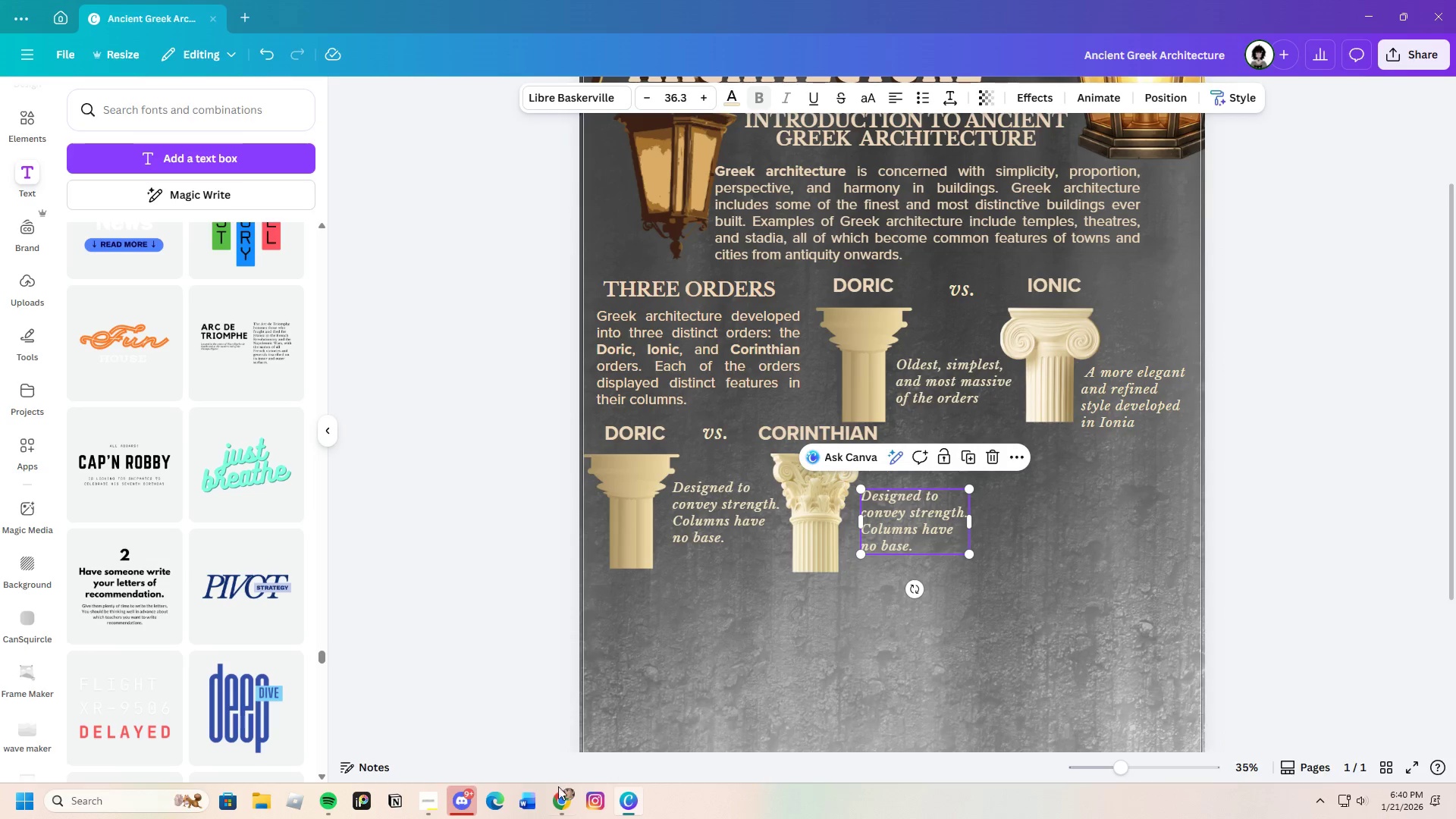 
left_click([563, 808])
 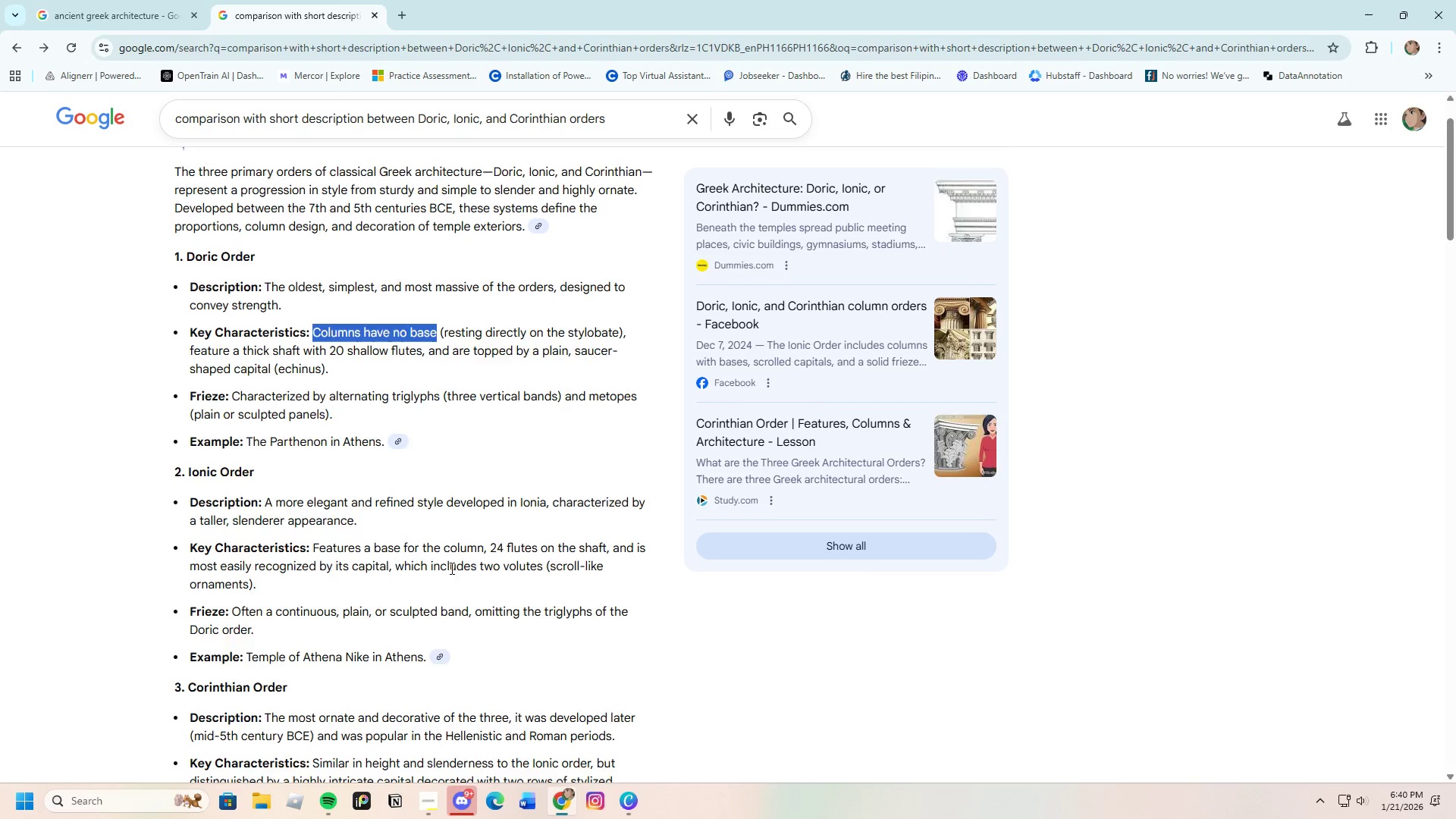 
scroll: coordinate [445, 563], scroll_direction: down, amount: 3.0
 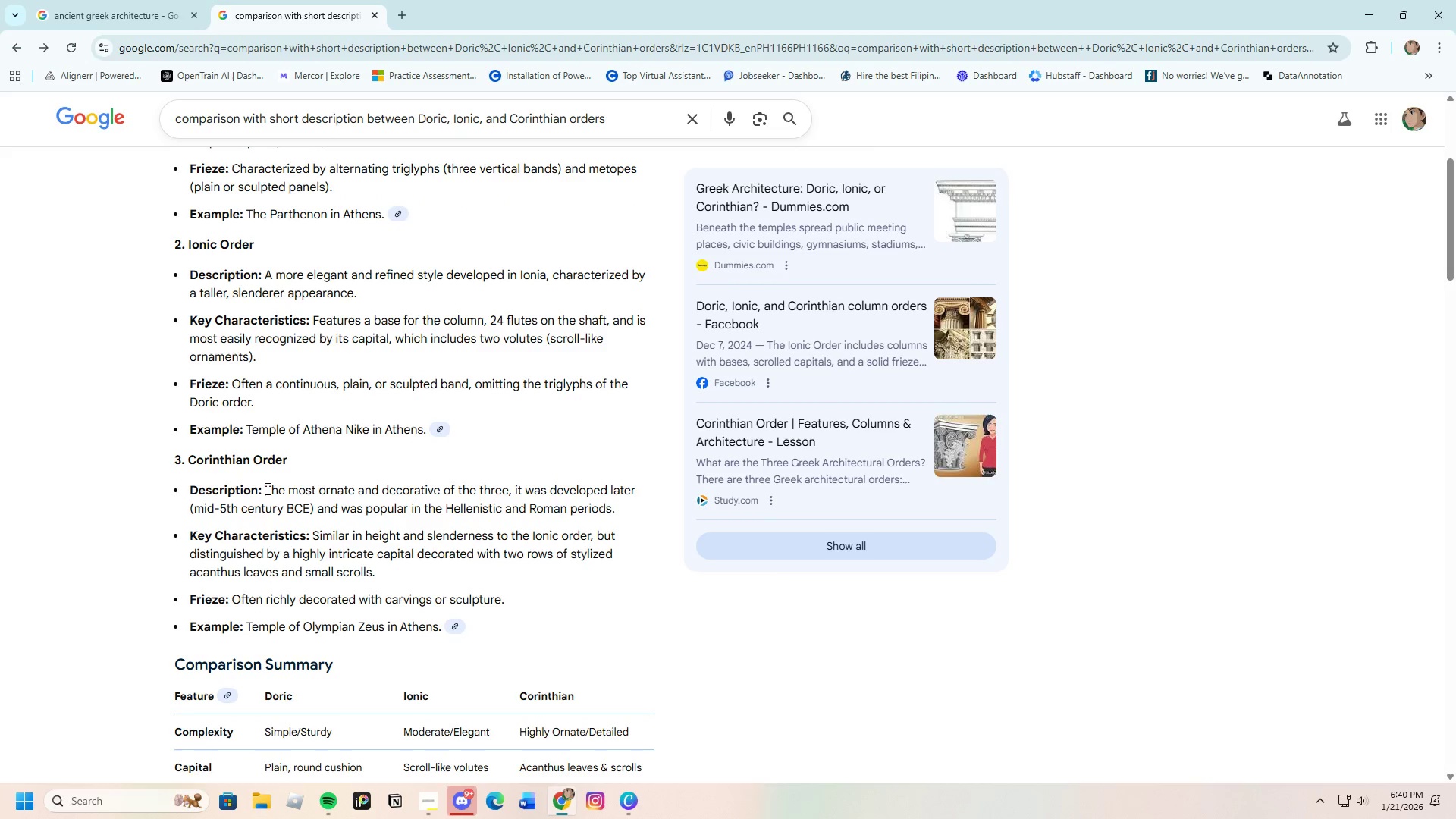 
left_click_drag(start_coordinate=[264, 485], to_coordinate=[509, 488])
 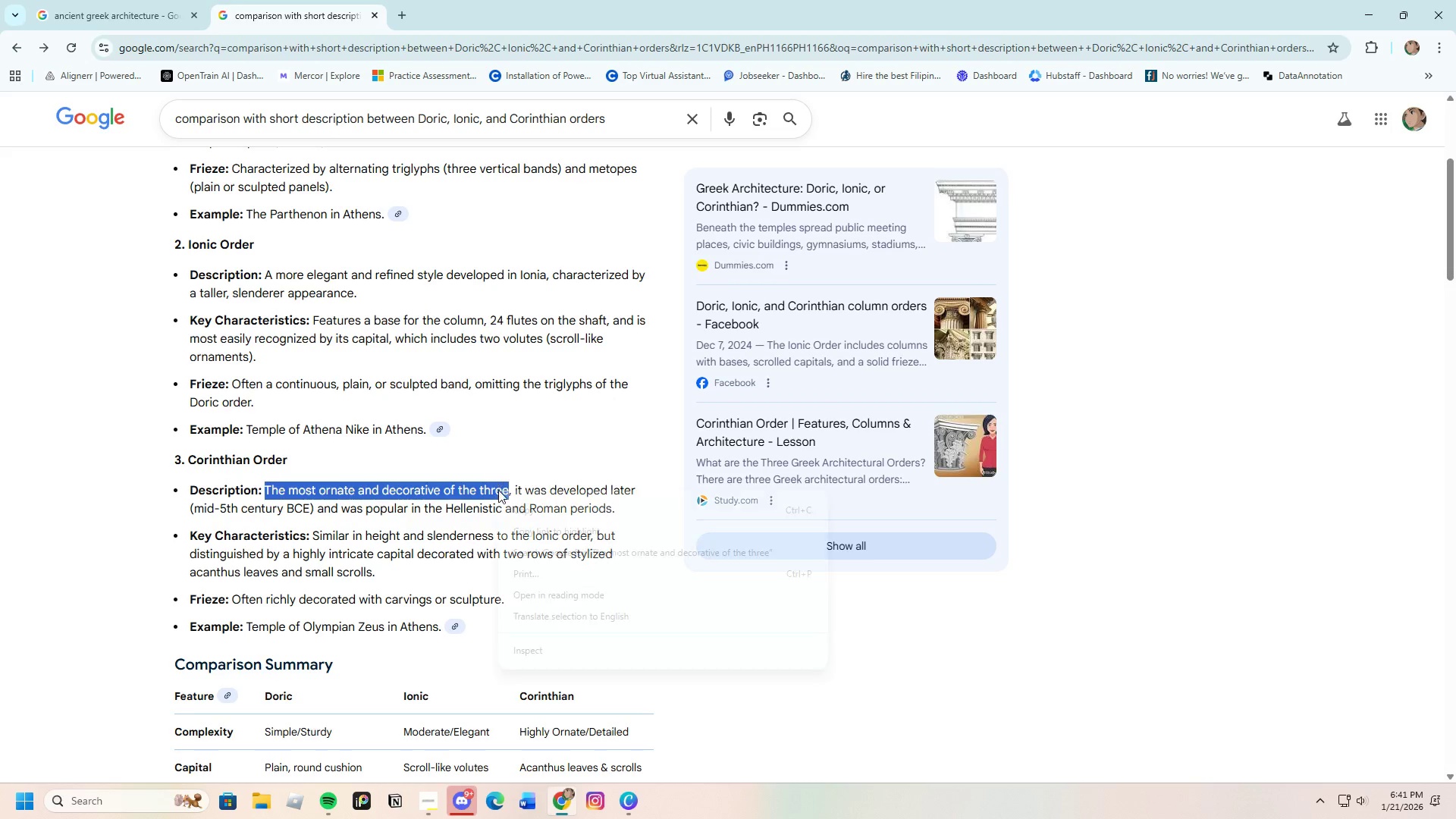 
right_click([498, 490])
 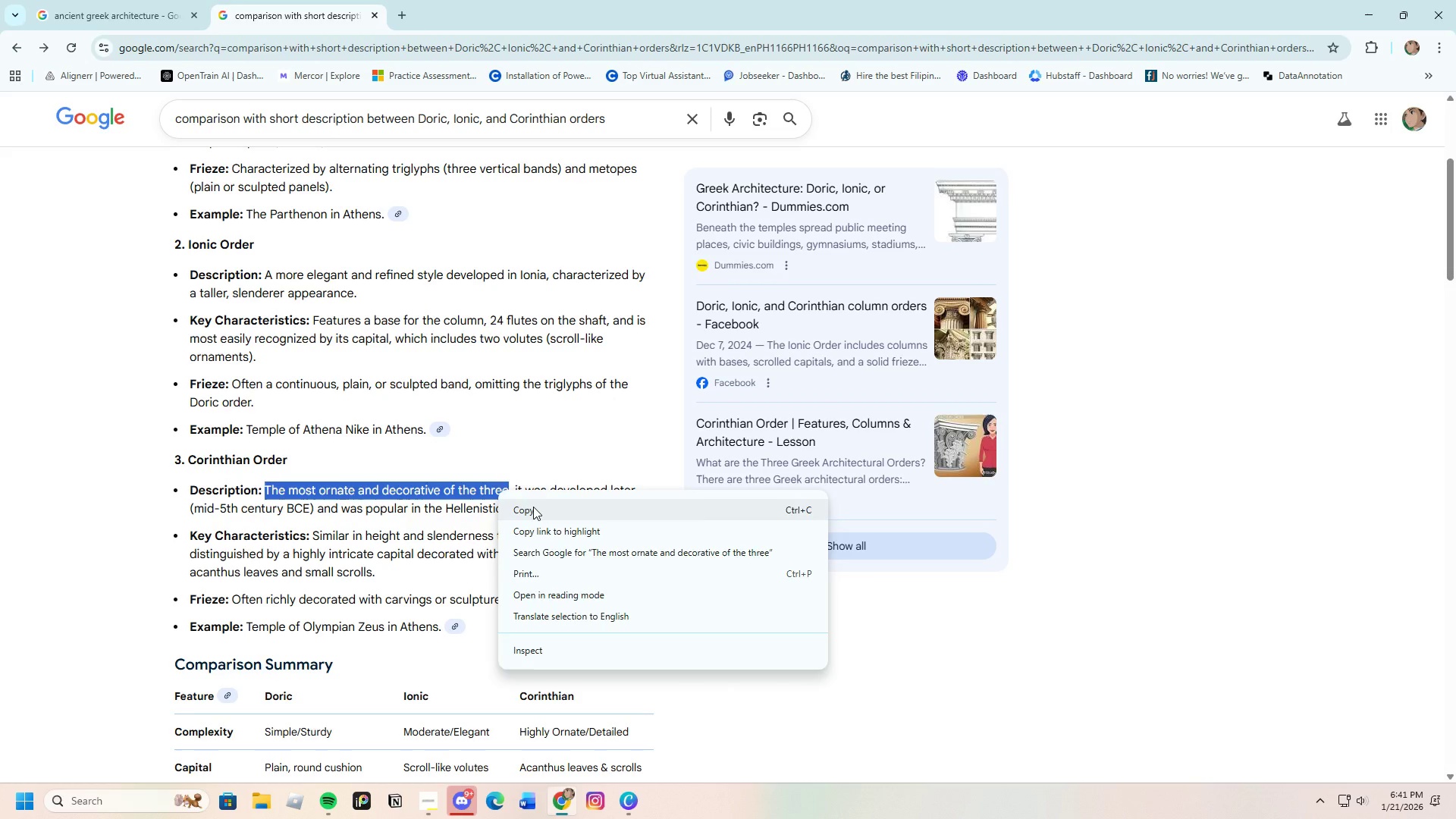 
left_click([533, 507])
 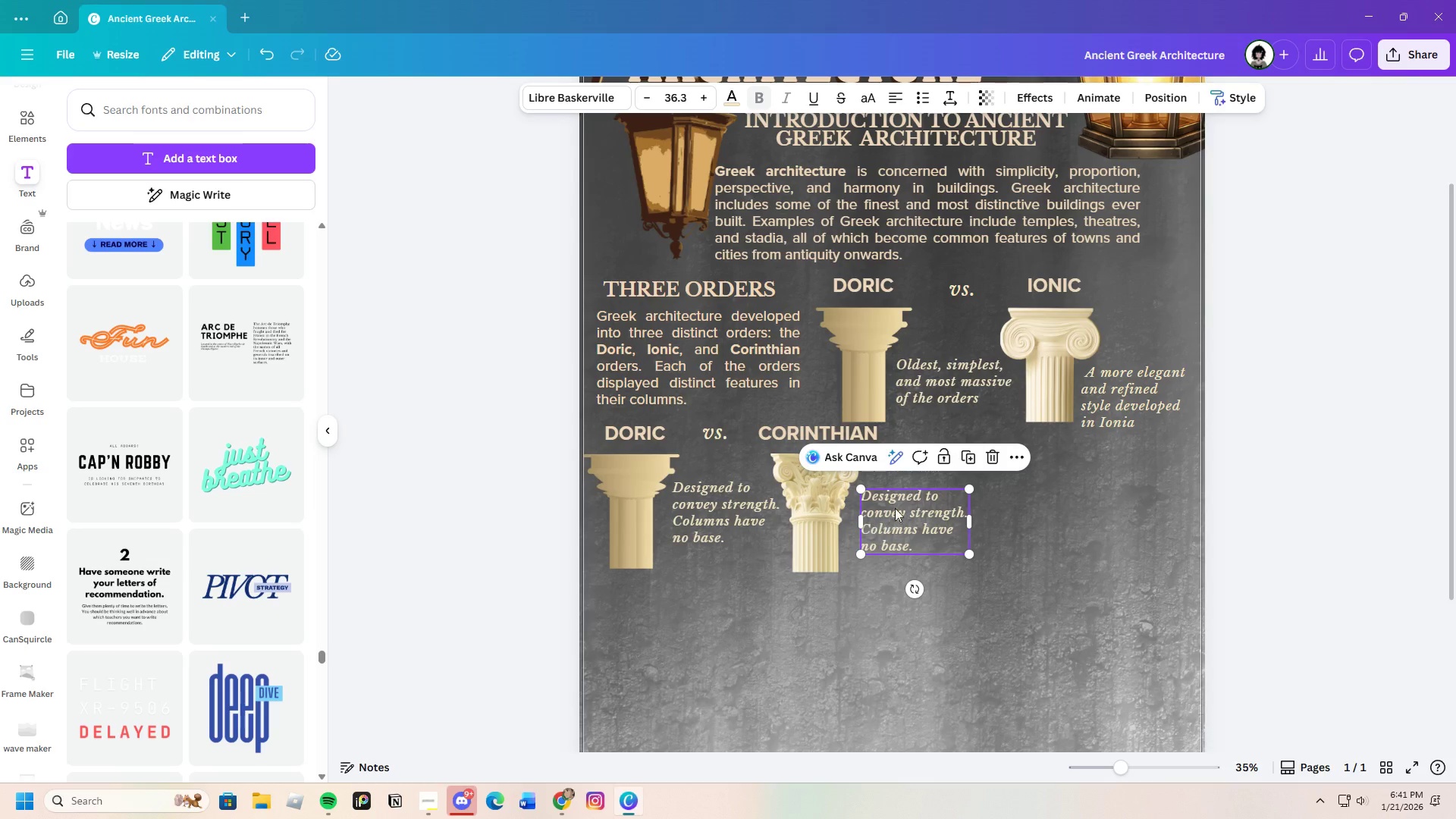 
left_click([910, 536])
 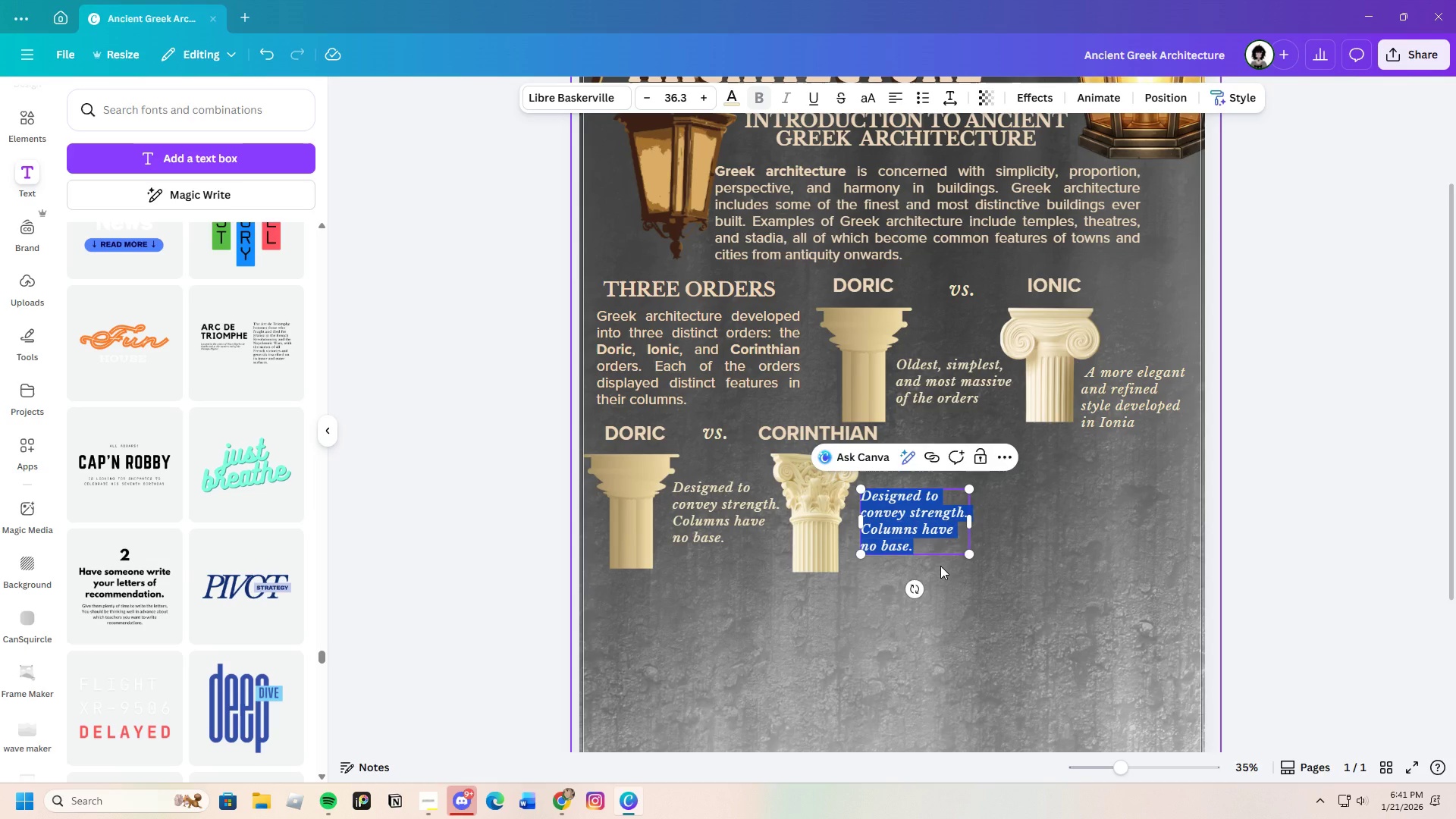 
key(Backspace)
 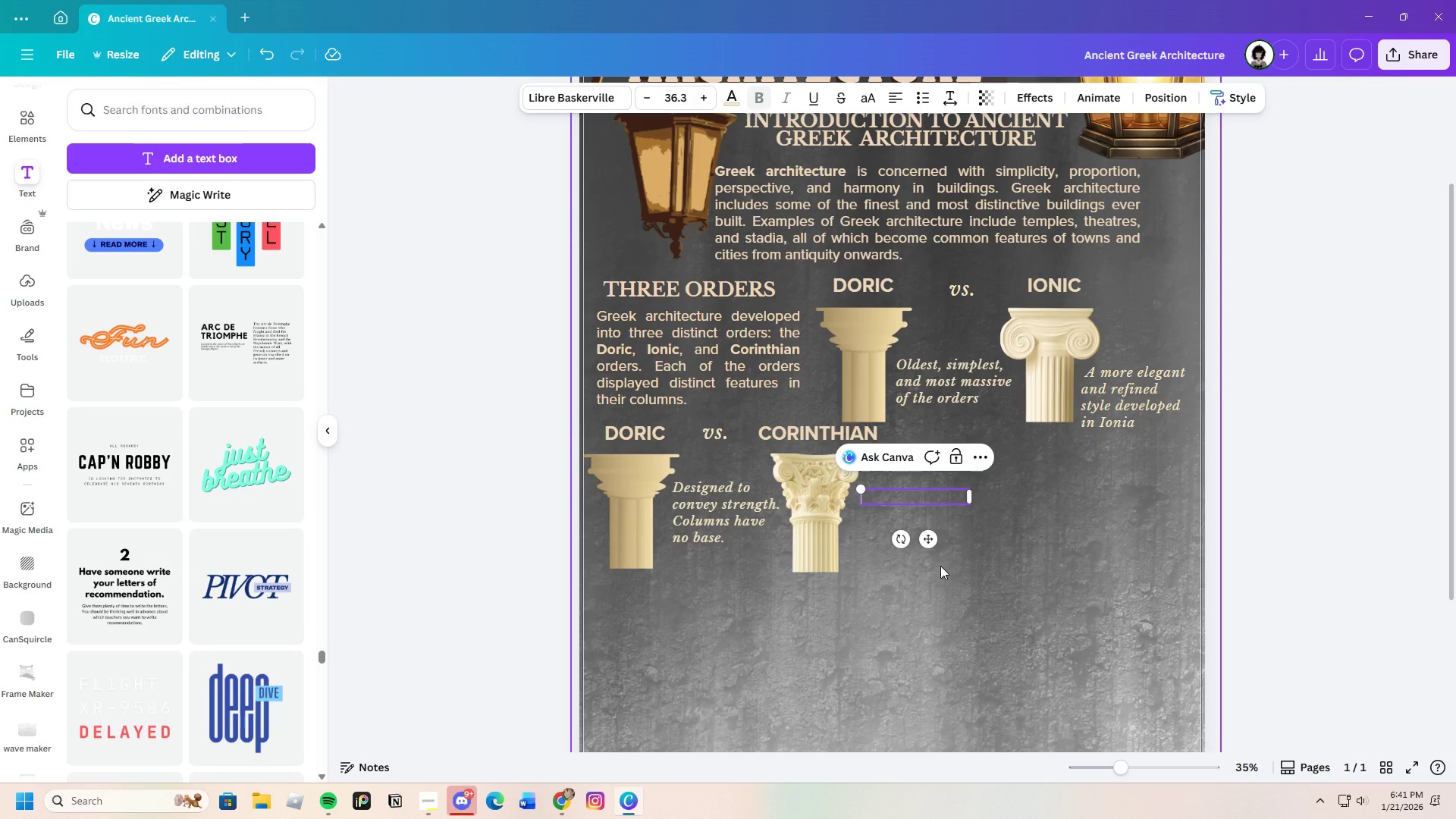 
key(Control+V)
 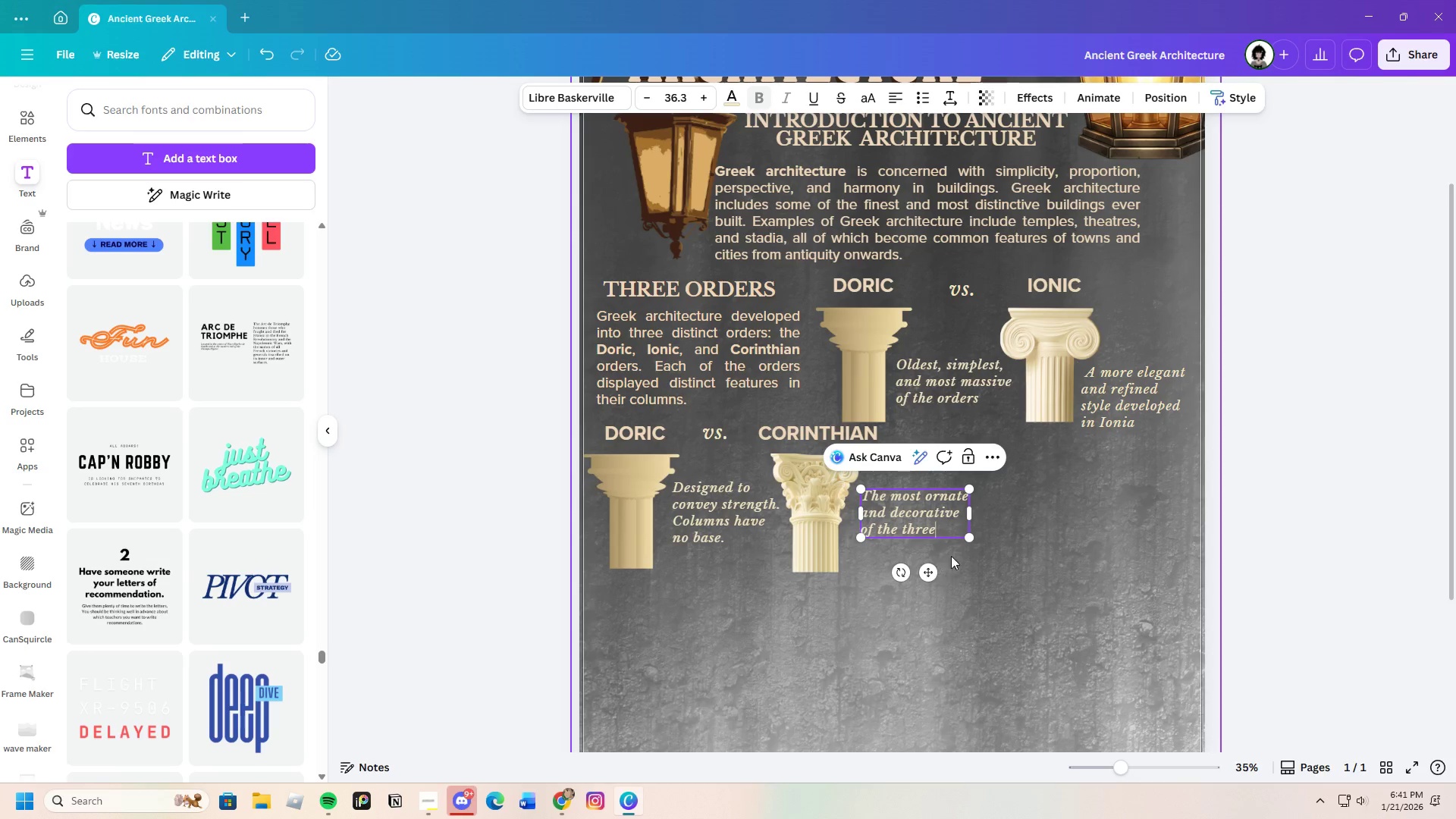 
left_click([1017, 545])
 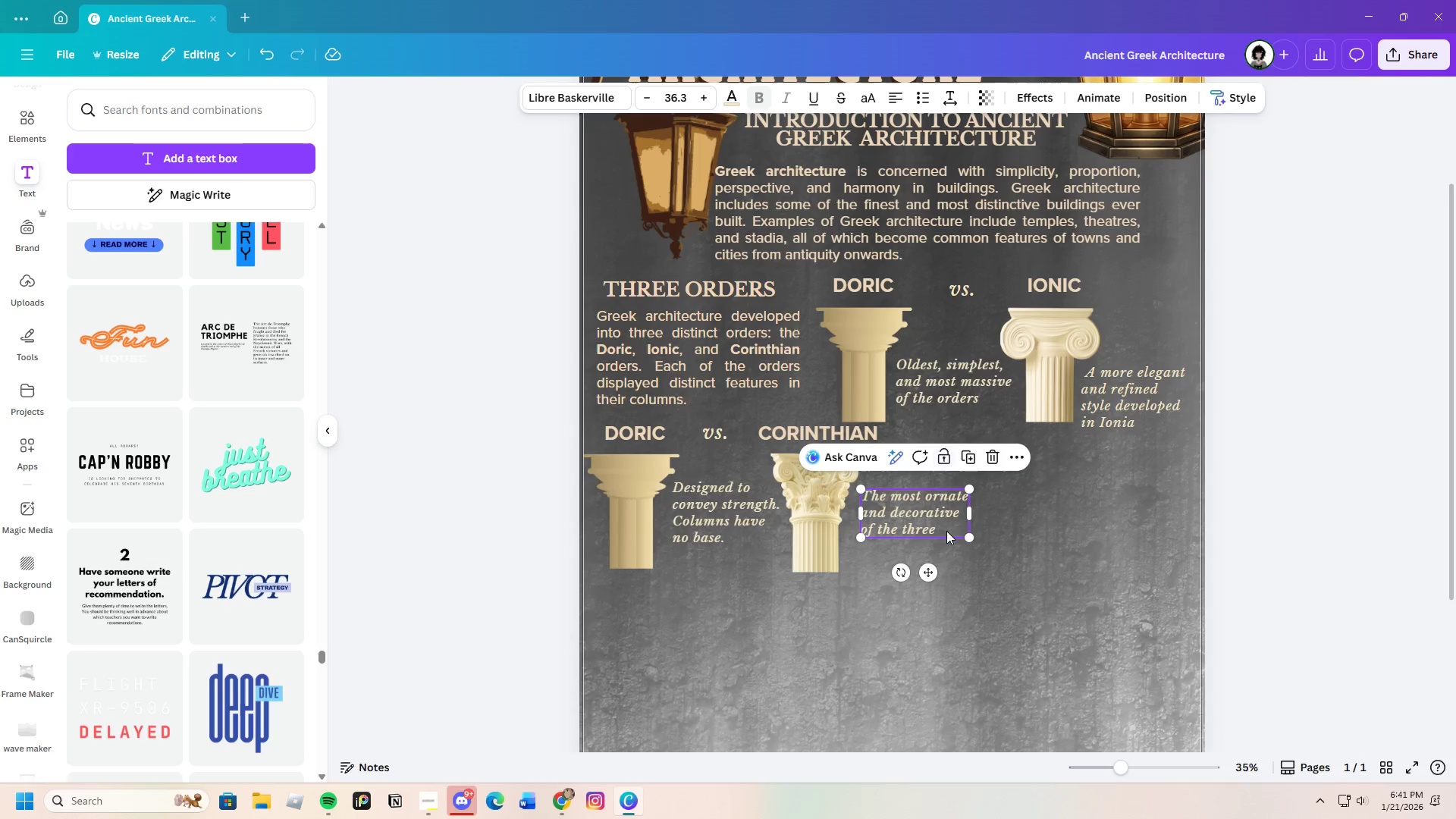 
double_click([946, 531])
 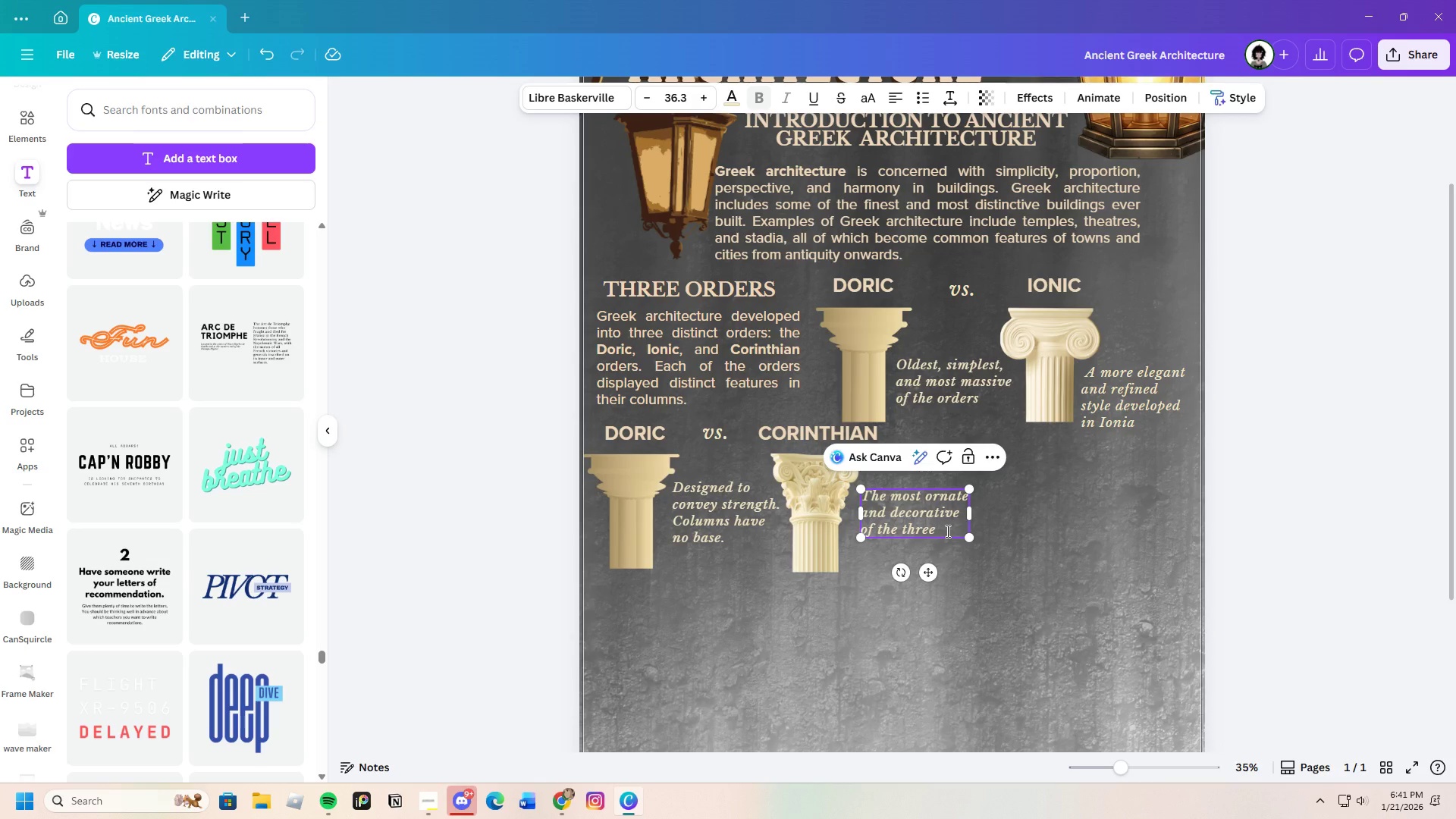 
key(Period)
 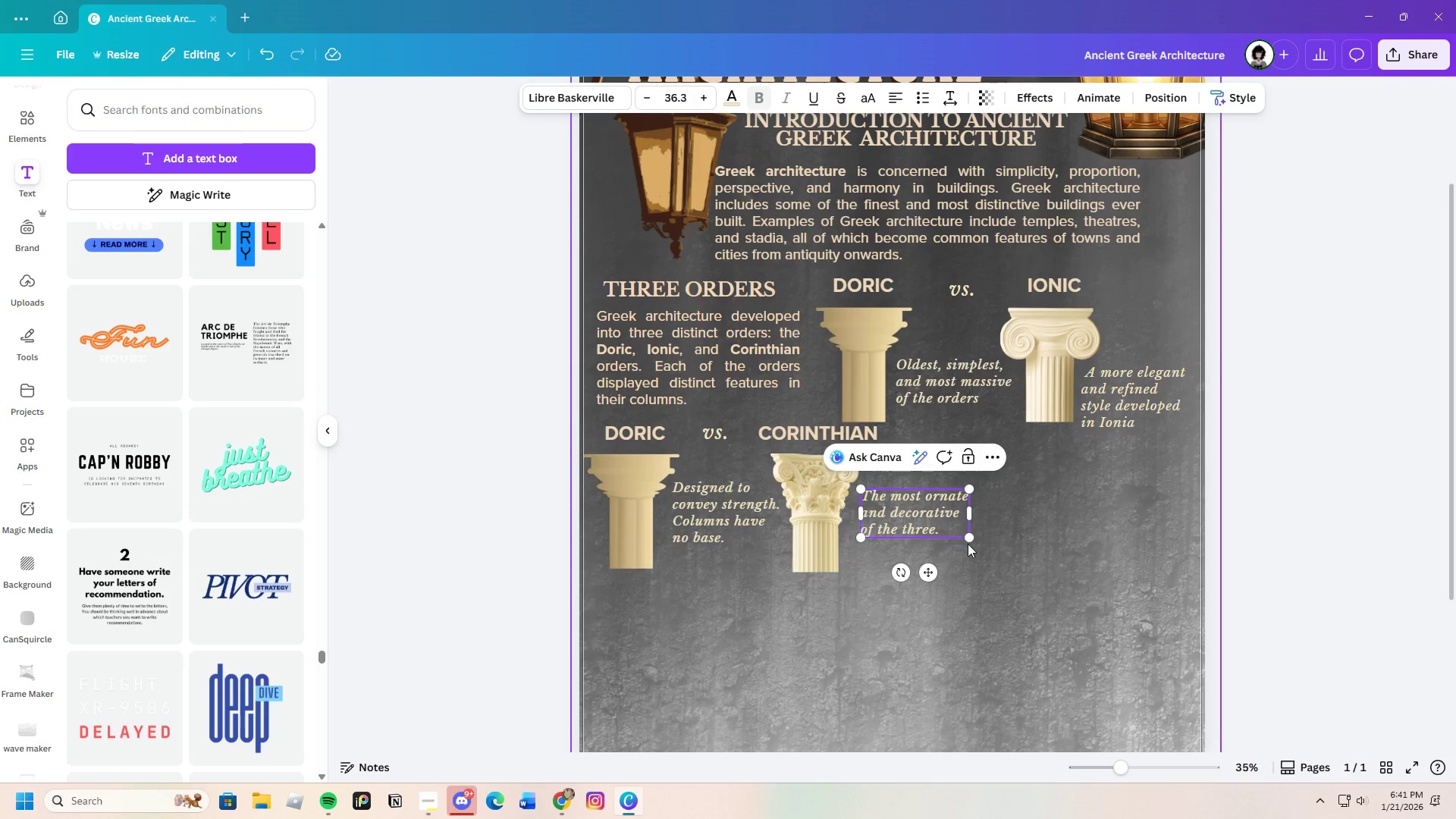 
left_click([993, 548])
 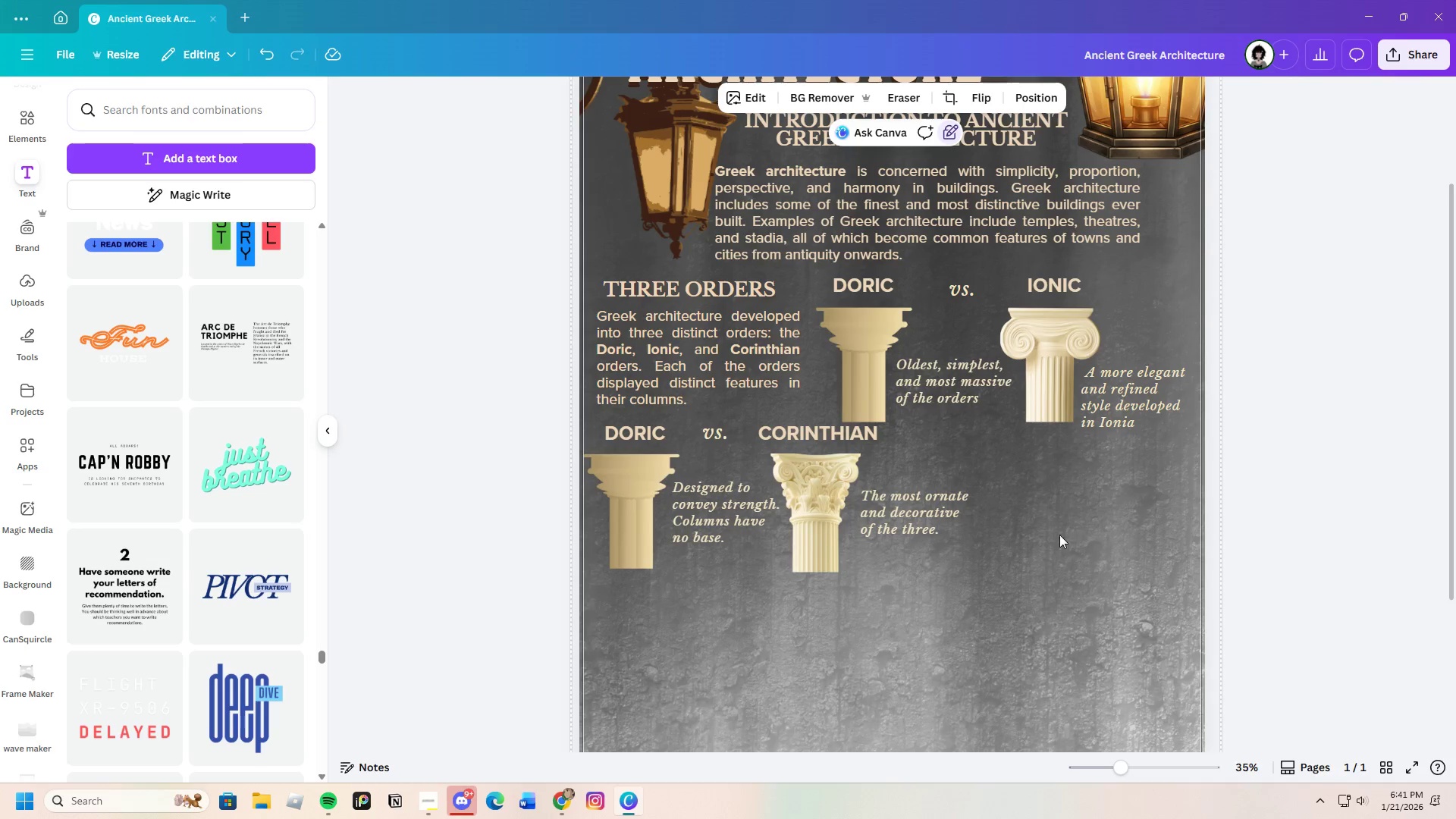 
scroll: coordinate [1002, 549], scroll_direction: down, amount: 2.0
 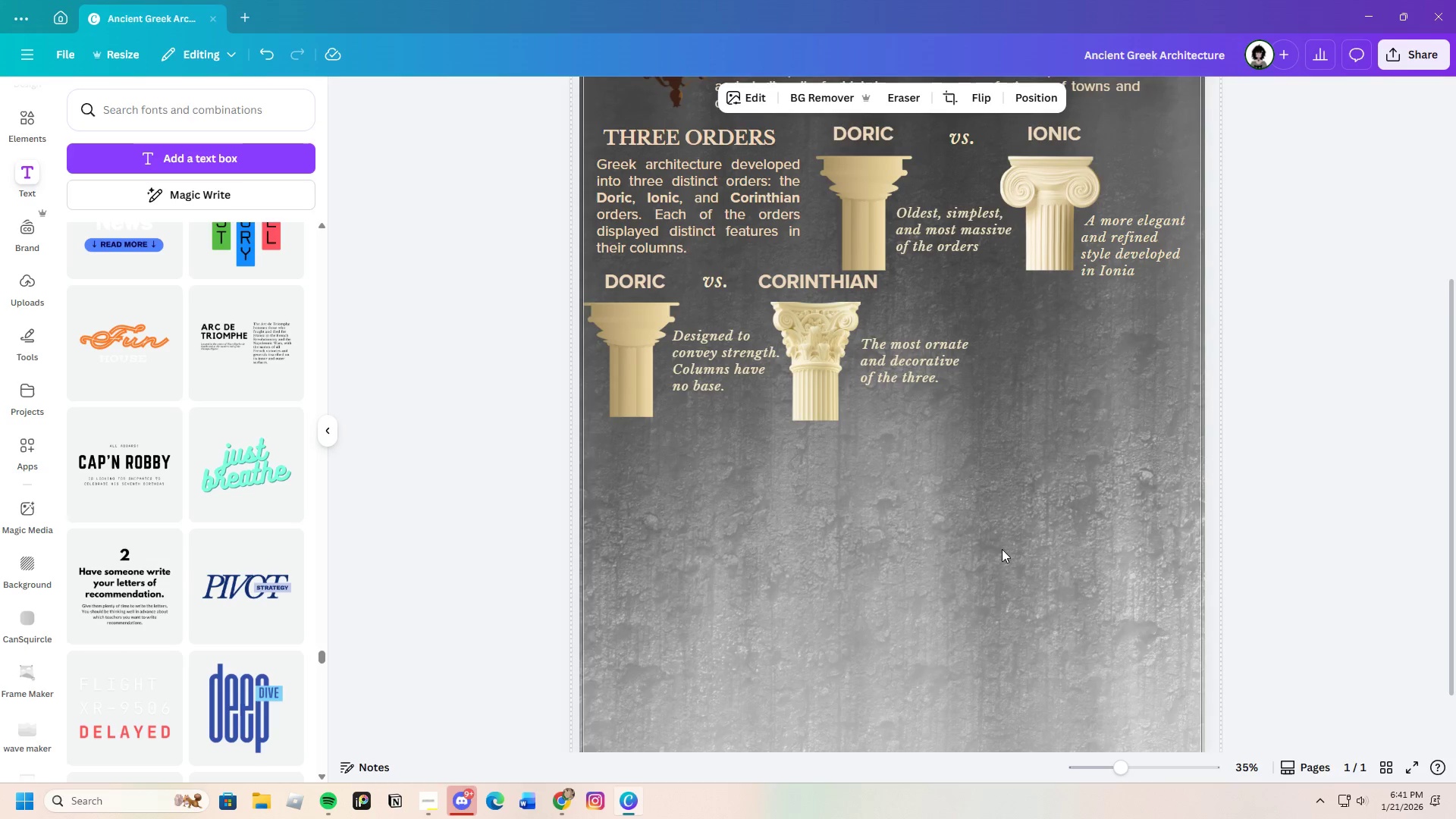 
scroll: coordinate [1000, 548], scroll_direction: up, amount: 2.0
 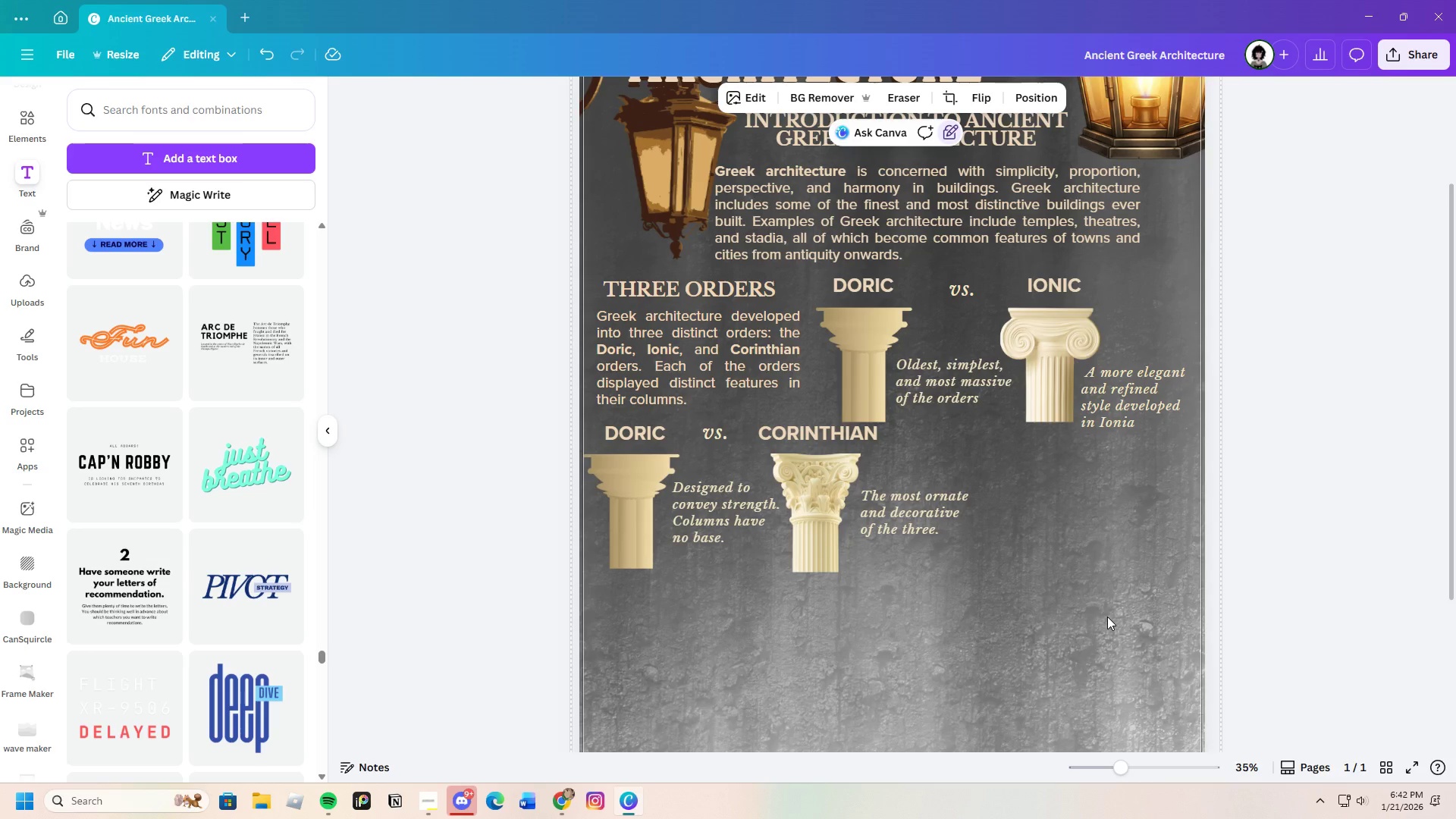 
wait(50.8)
 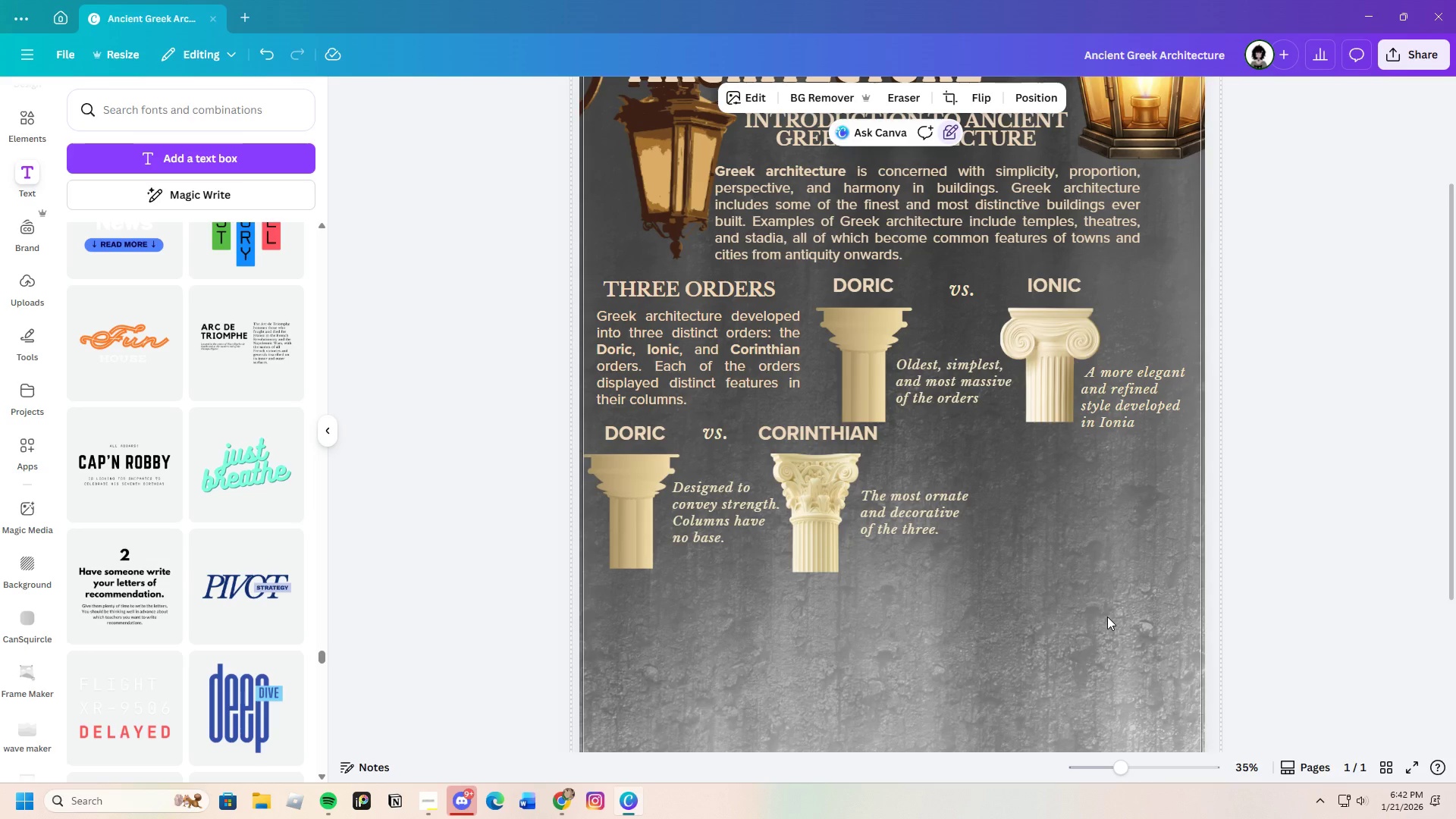 
mouse_move([622, 782])
 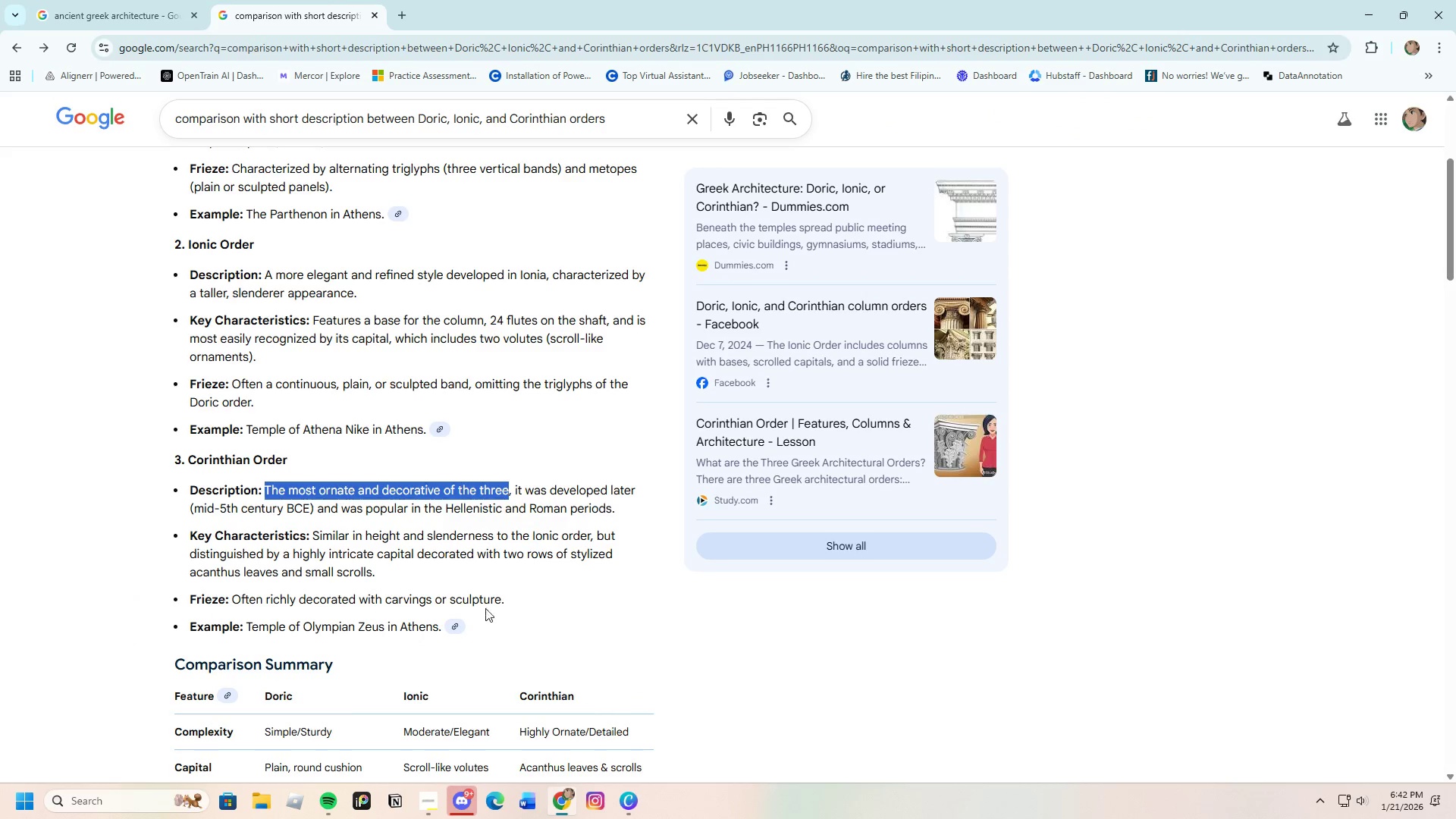 
left_click([504, 565])
 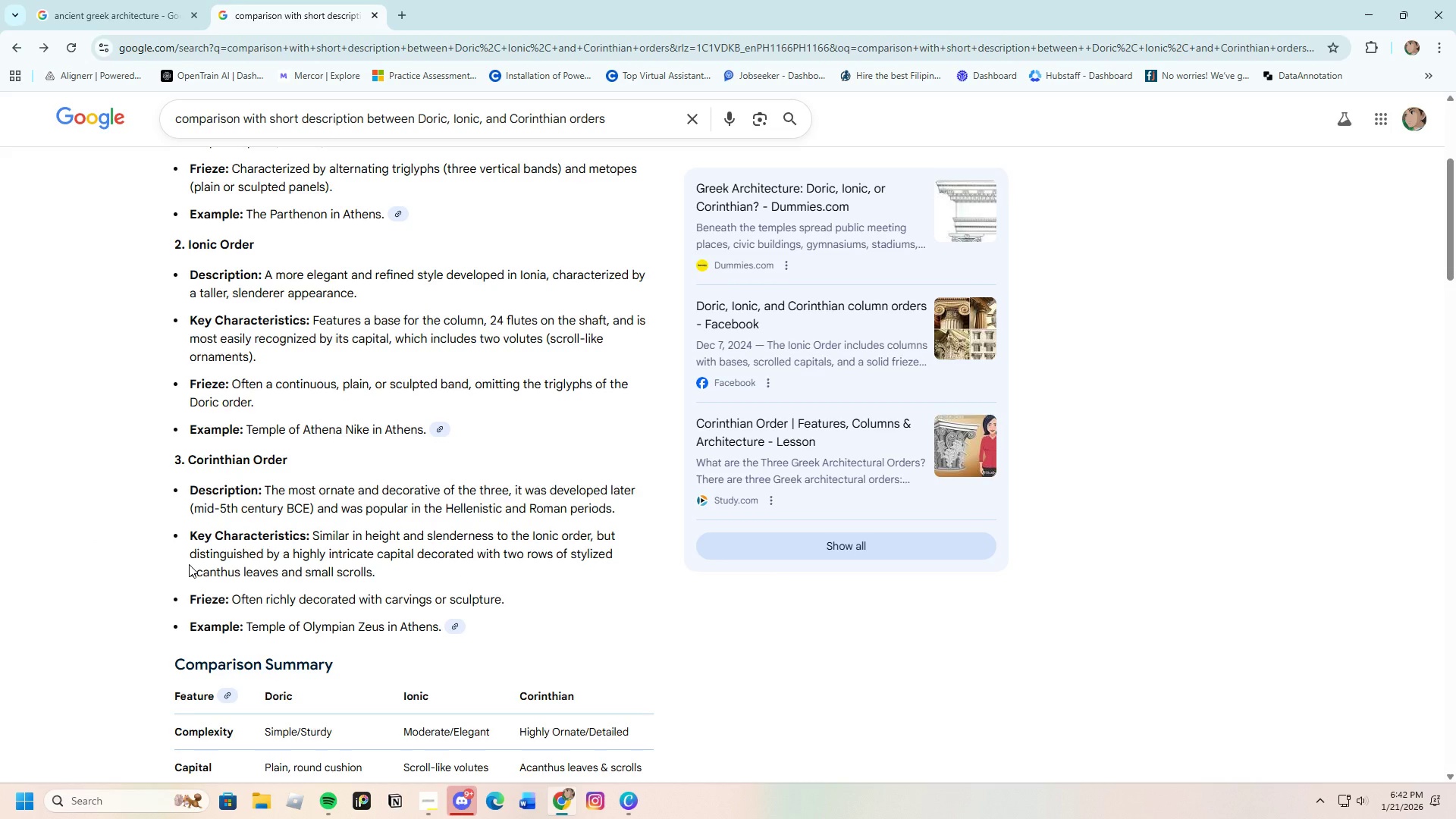 
wait(25.59)
 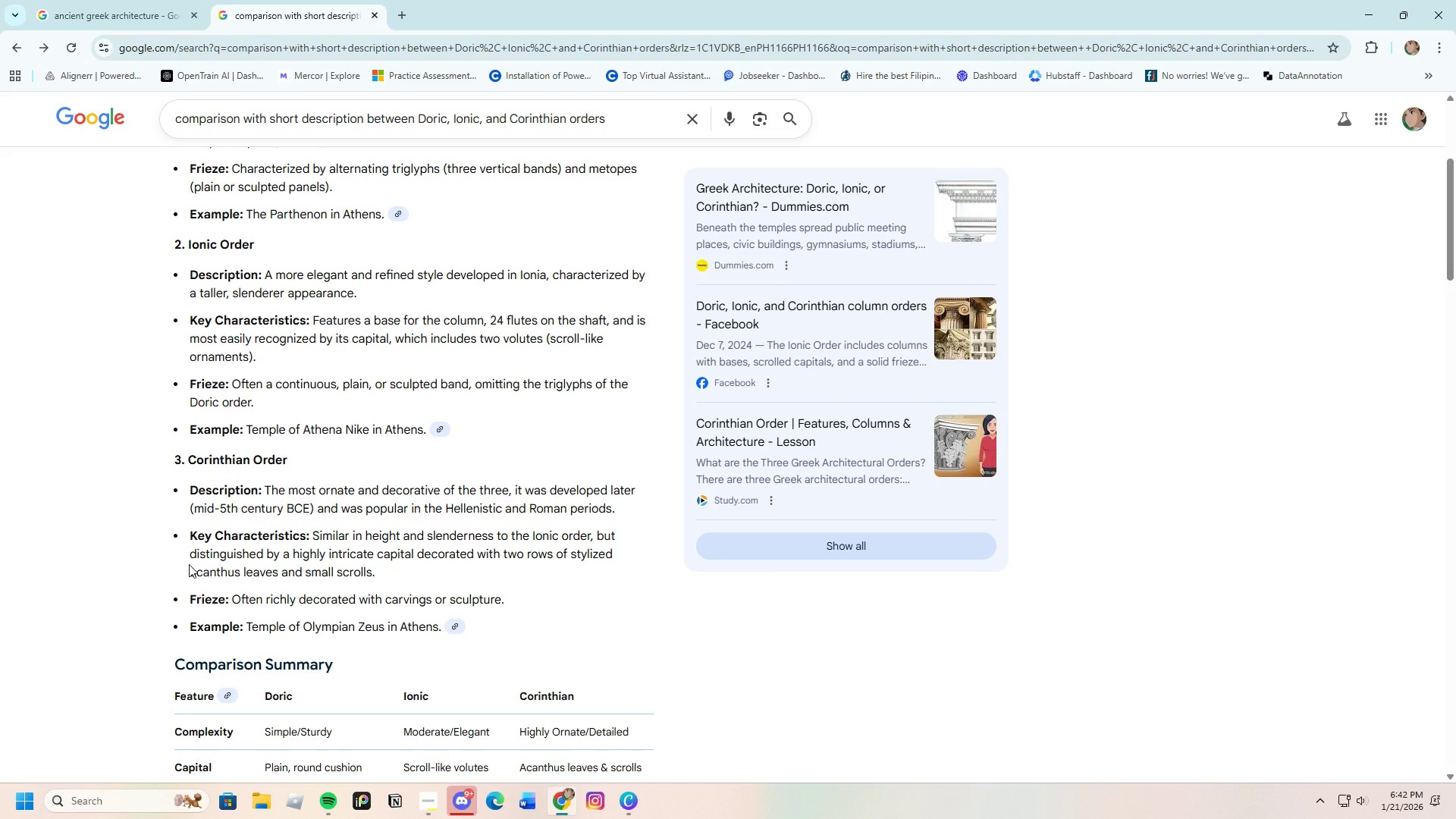 
left_click_drag(start_coordinate=[312, 535], to_coordinate=[588, 527])
 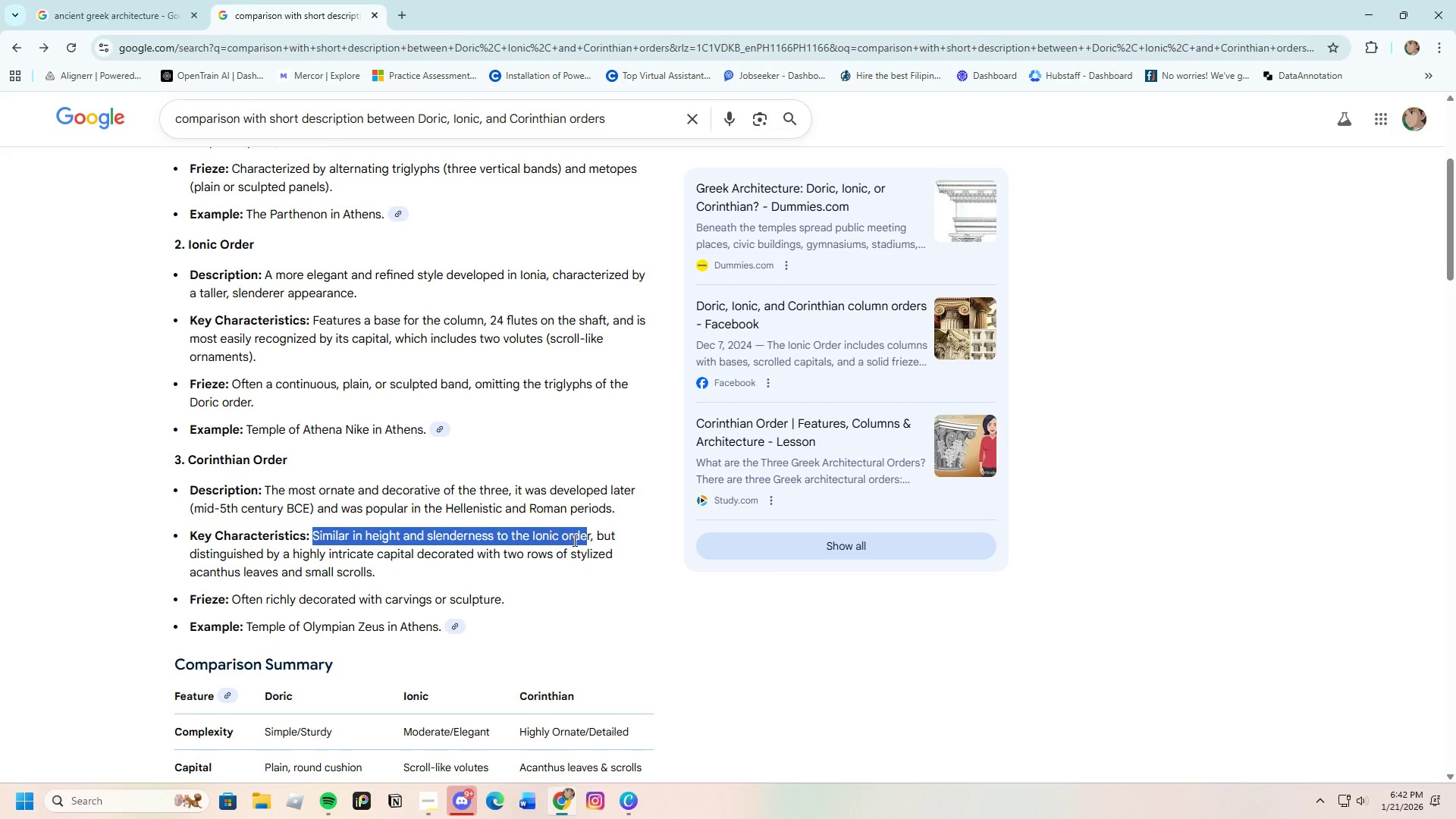 
left_click([573, 540])
 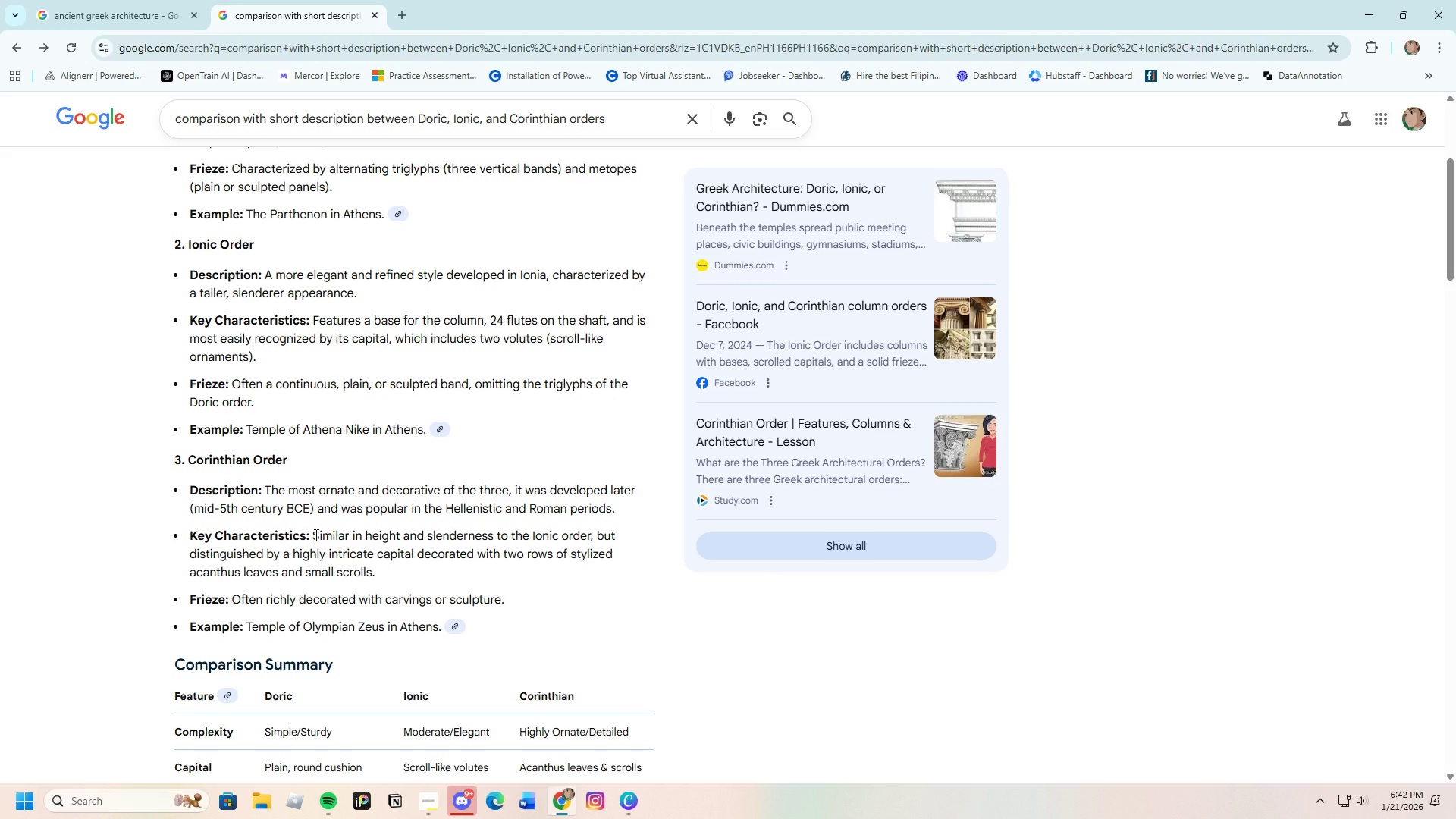 
left_click_drag(start_coordinate=[315, 535], to_coordinate=[591, 530])
 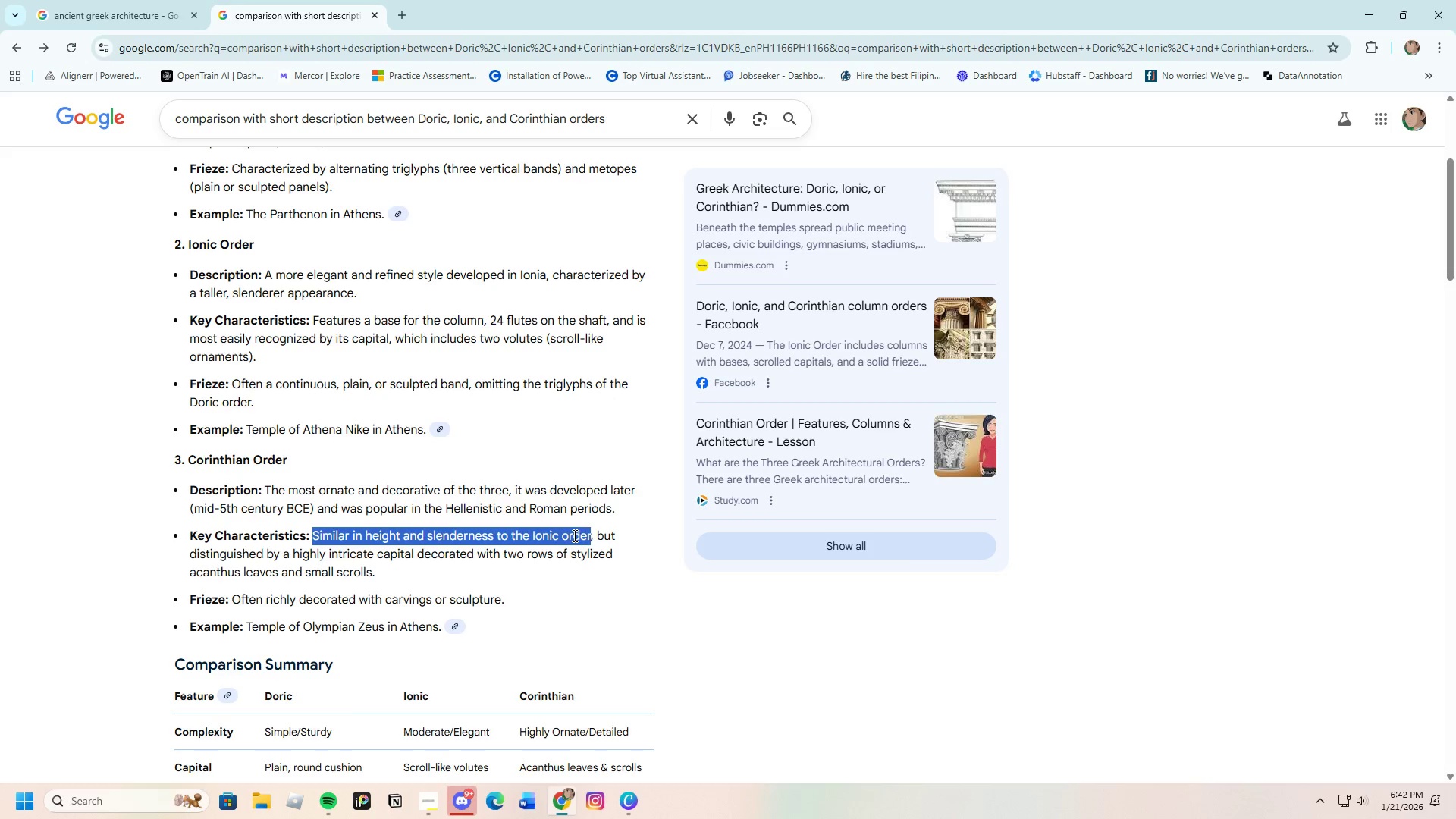 
right_click([573, 535])
 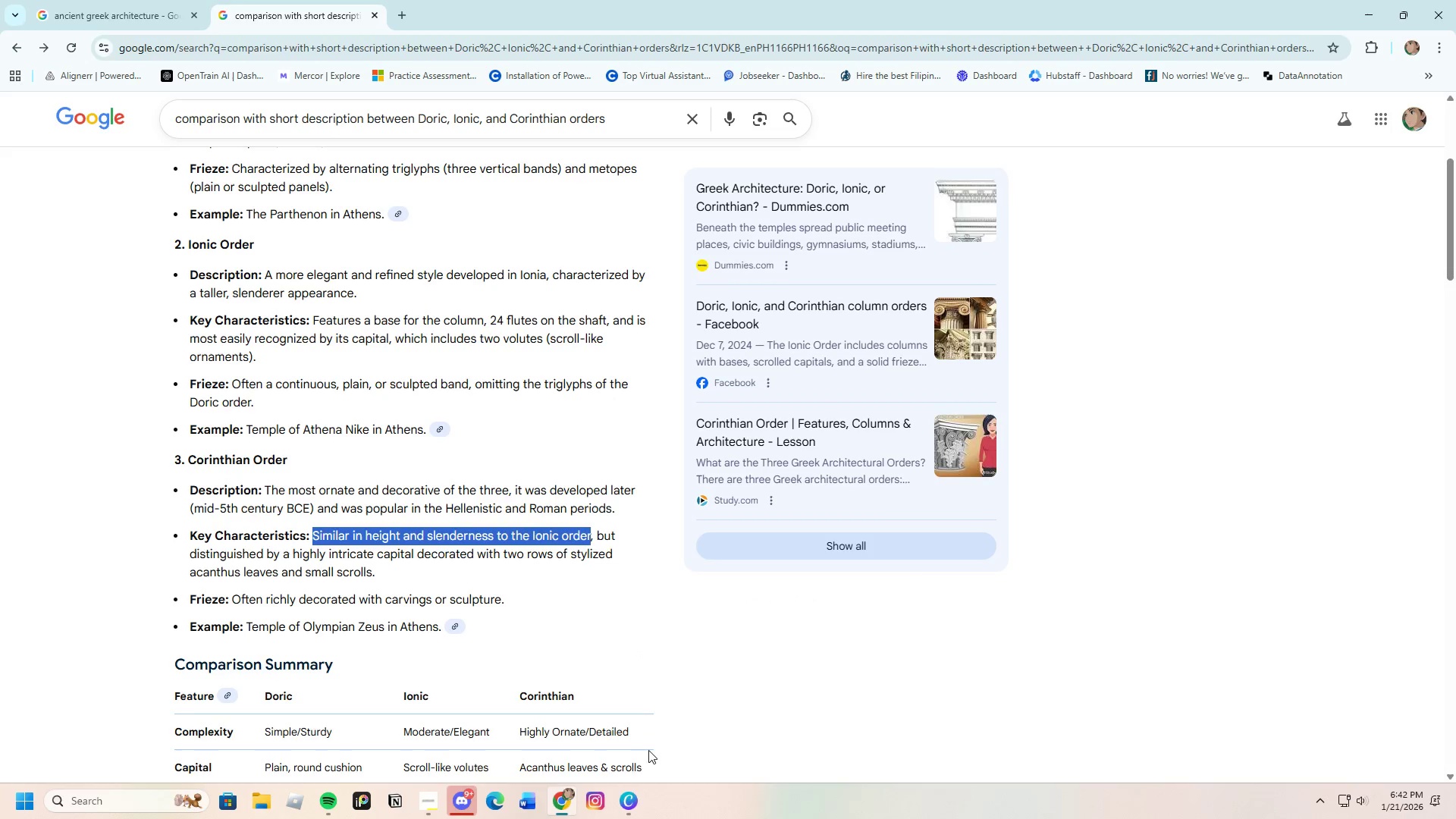 
left_click([639, 808])
 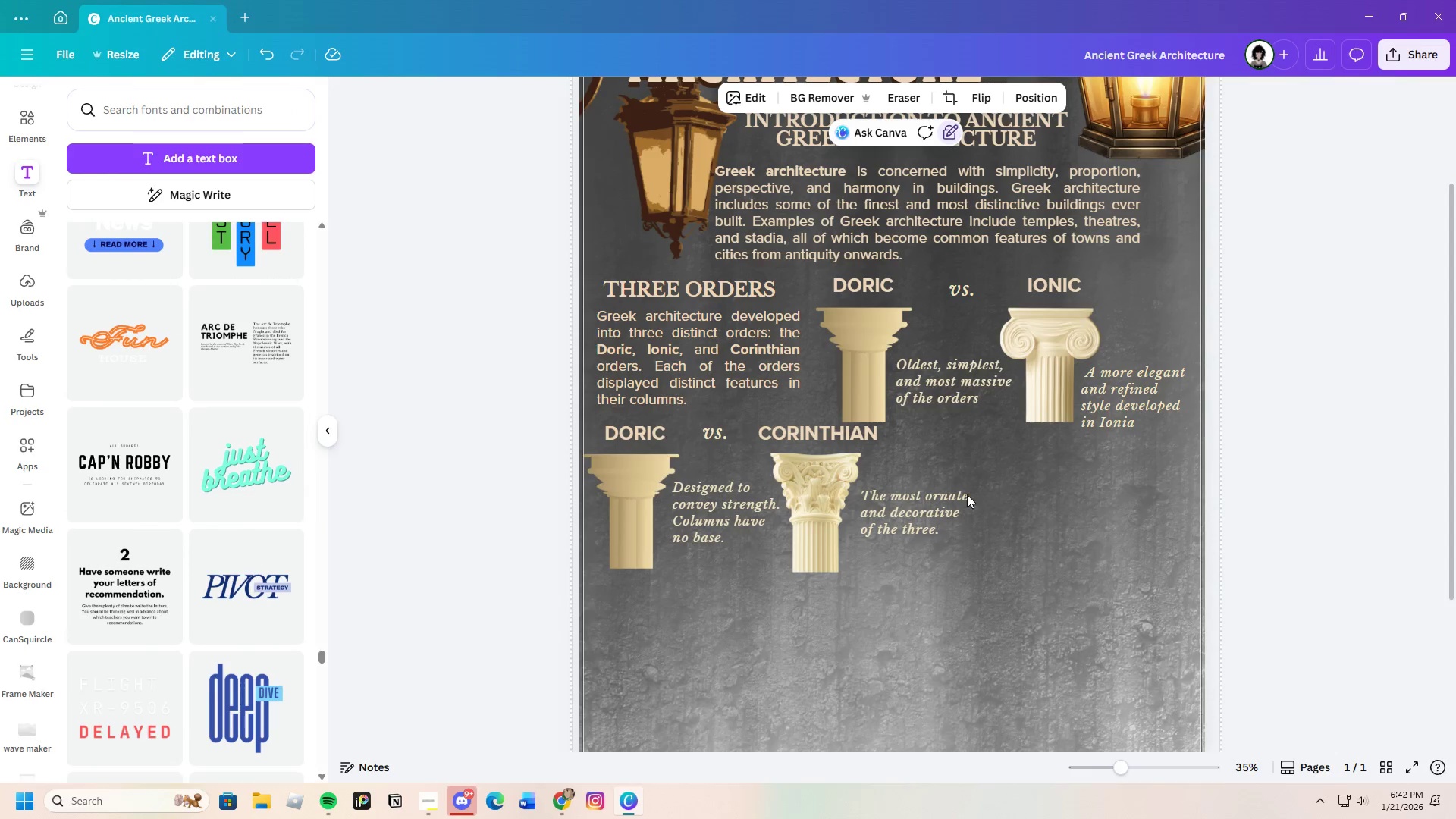 
left_click([927, 530])
 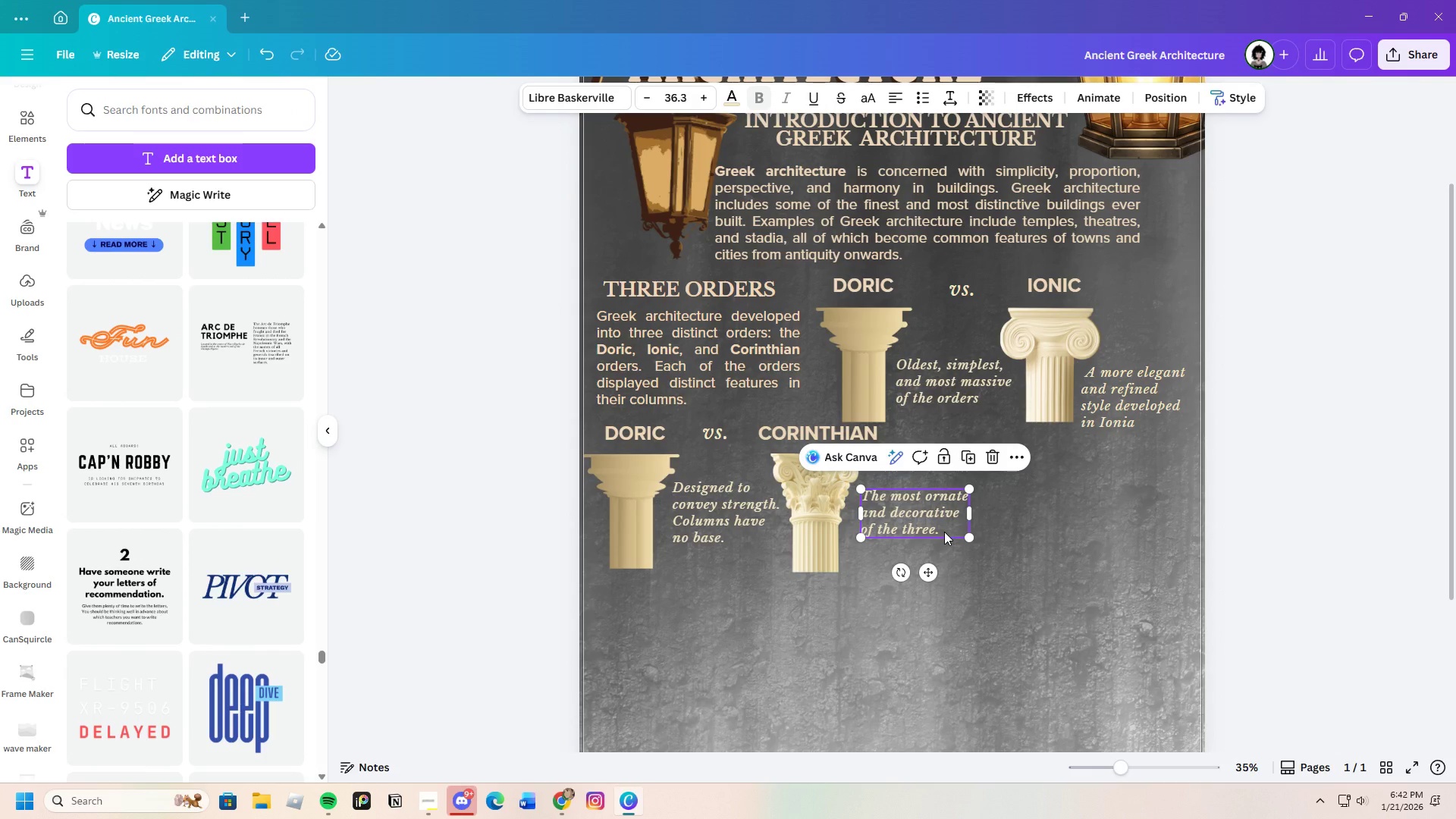 
left_click([946, 532])
 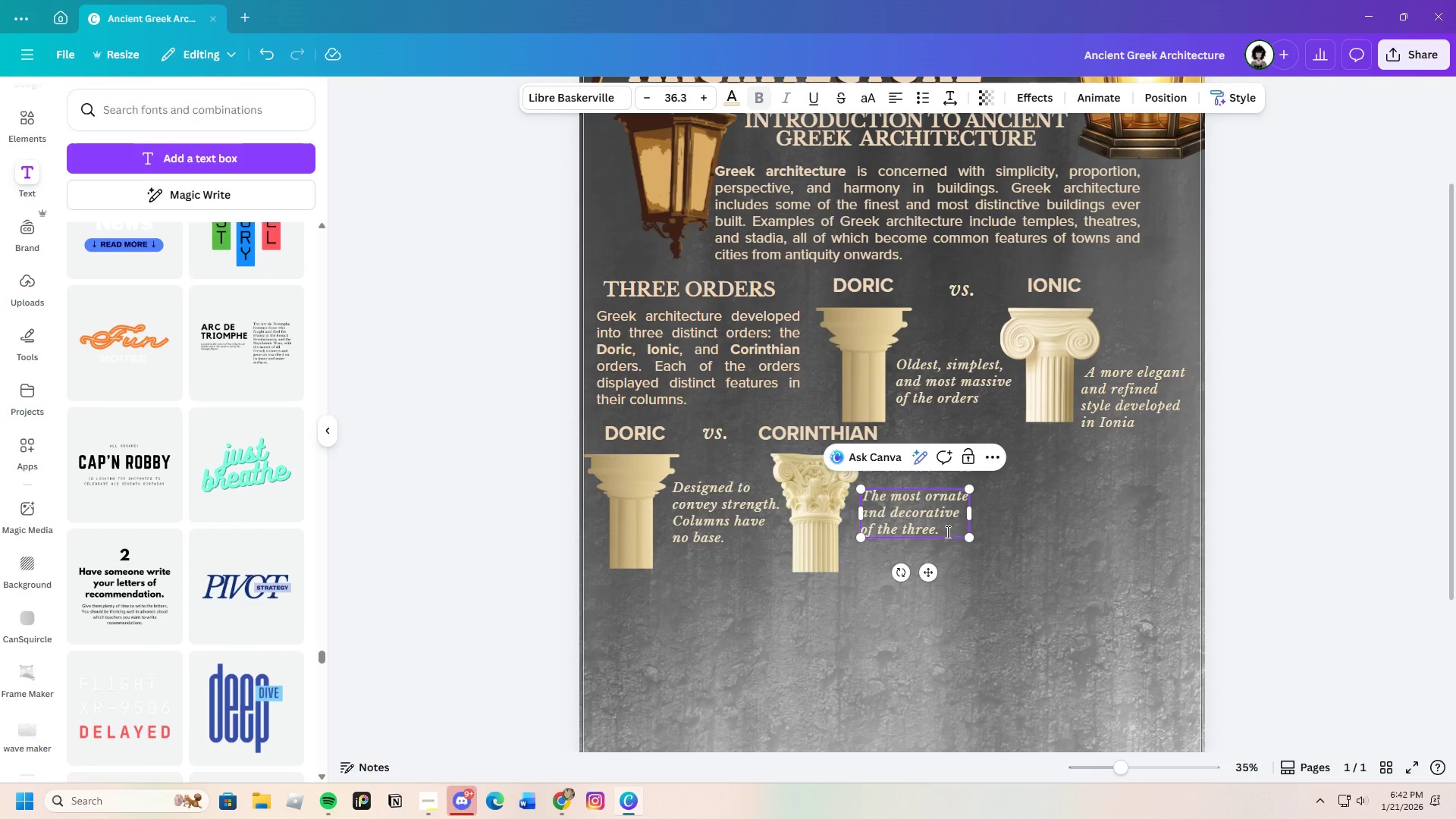 
key(Space)
 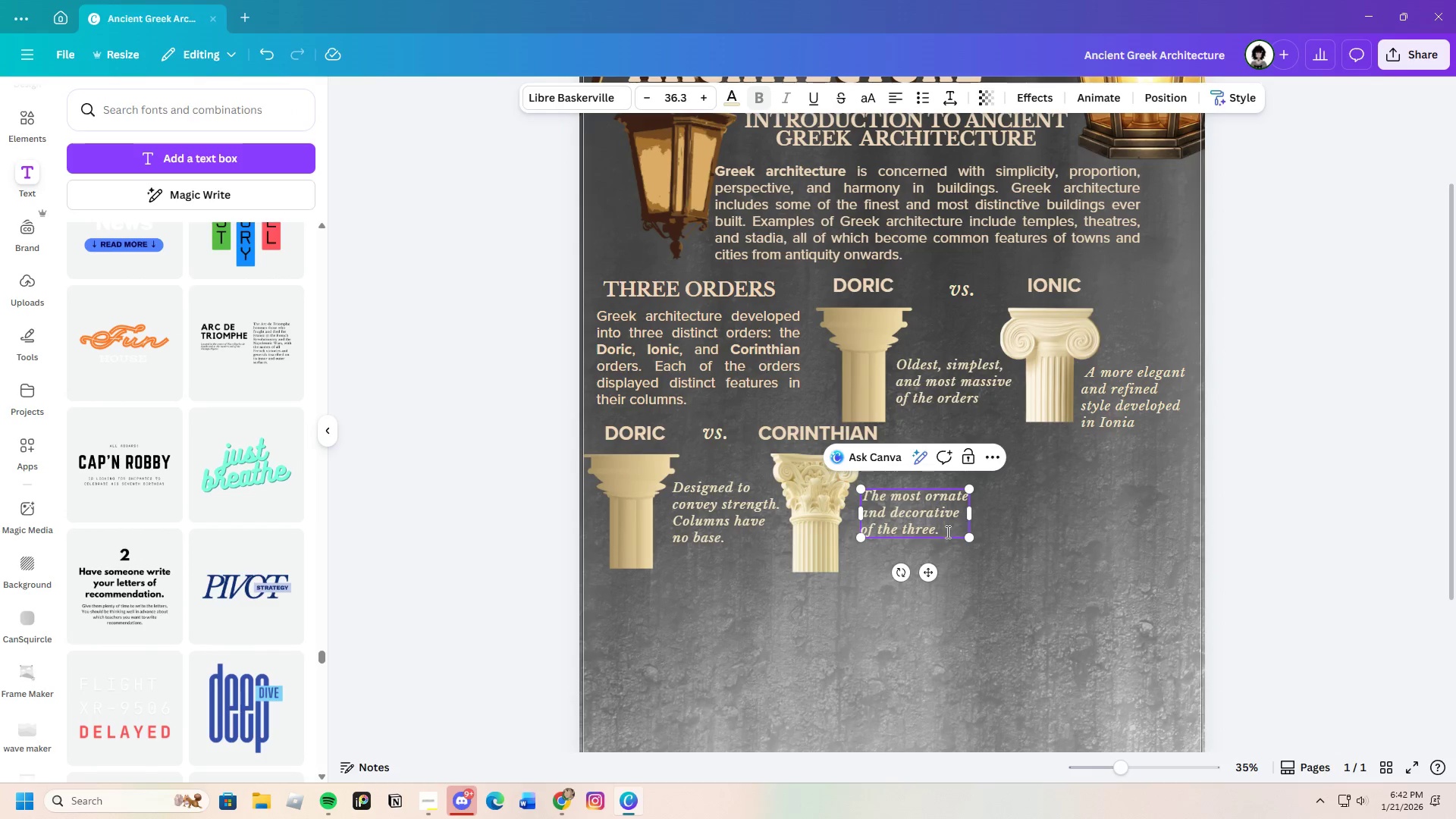 
key(Control+V)
 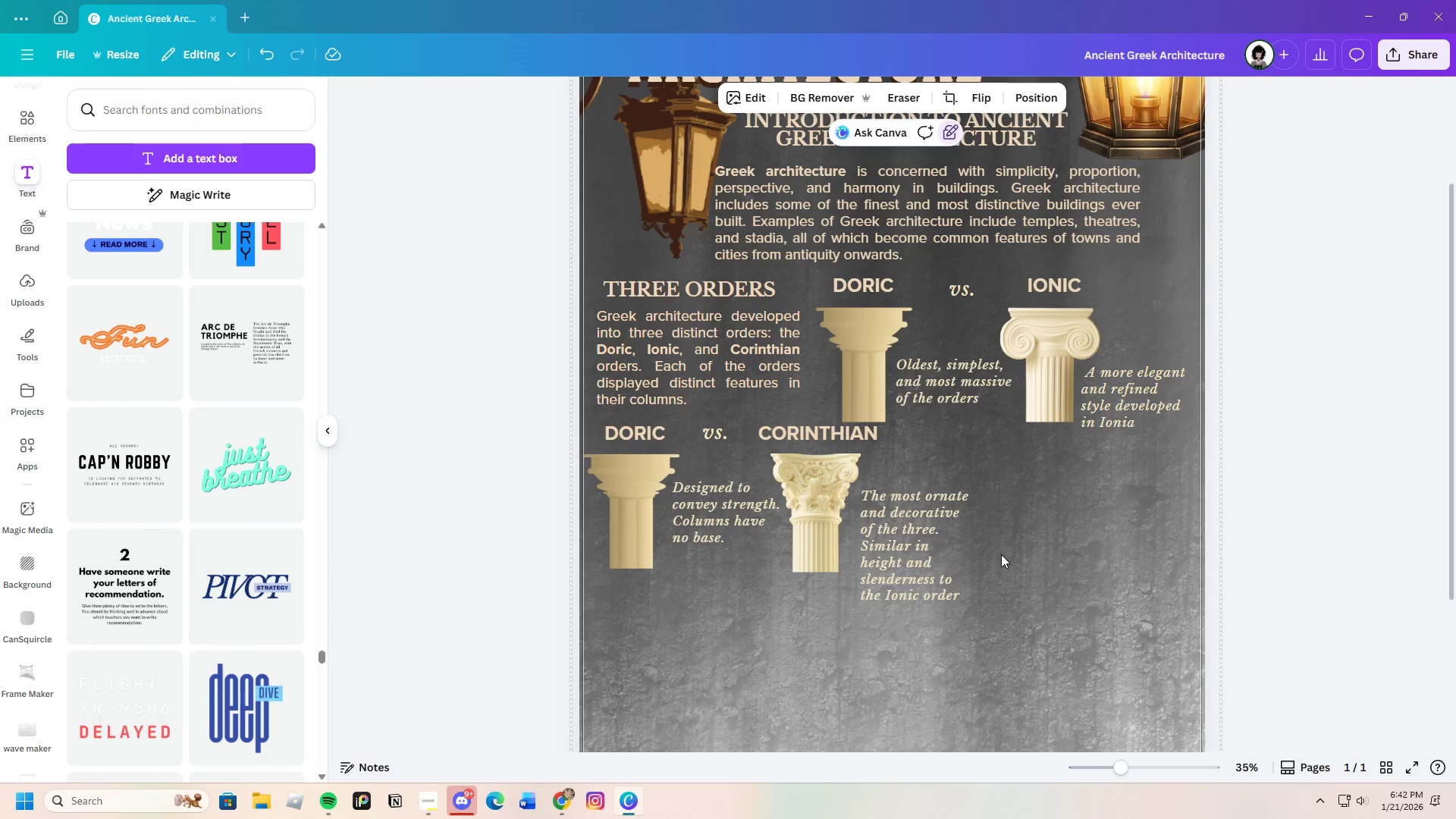 
left_click([931, 548])
 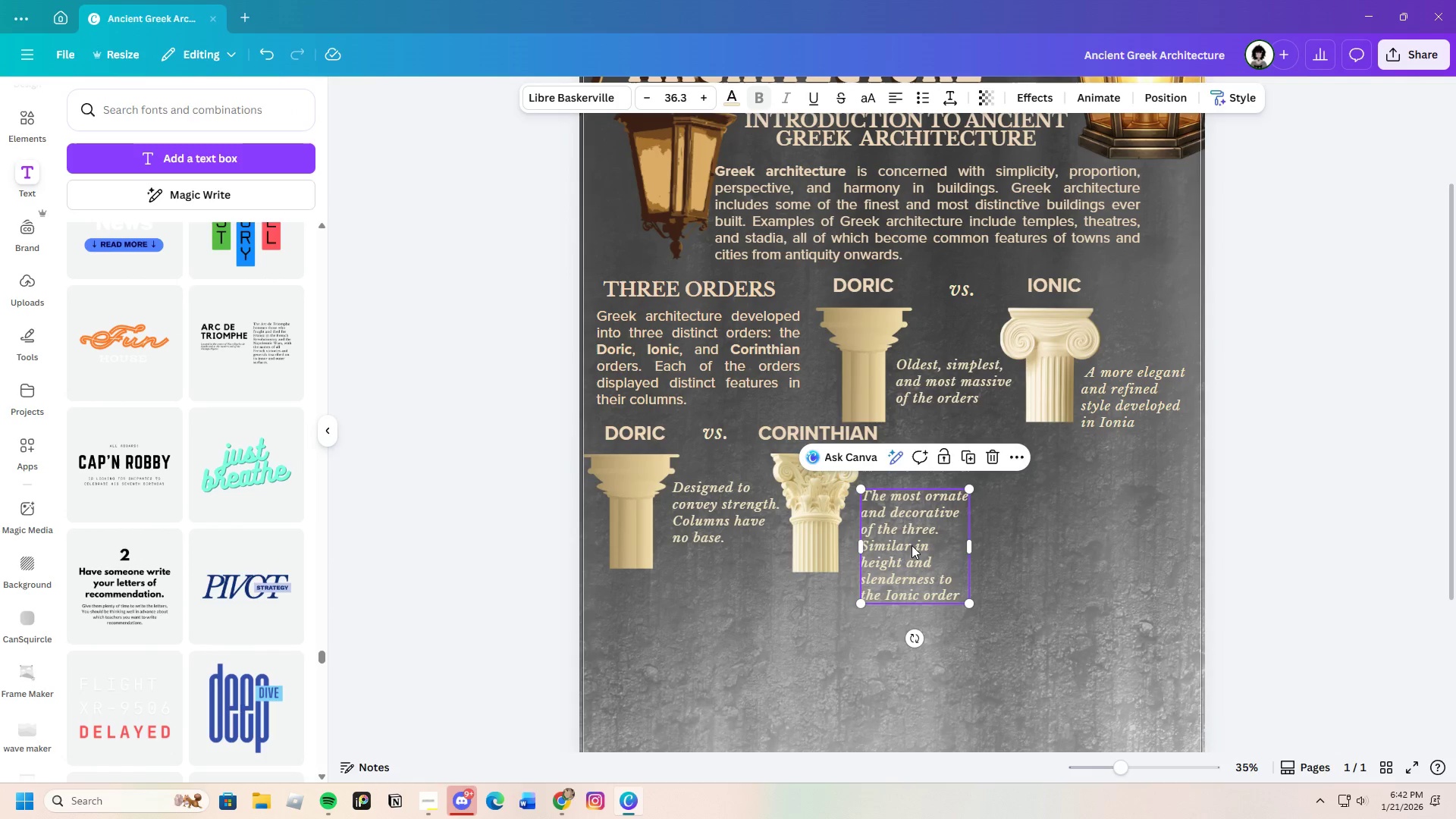 
left_click_drag(start_coordinate=[912, 545], to_coordinate=[918, 518])
 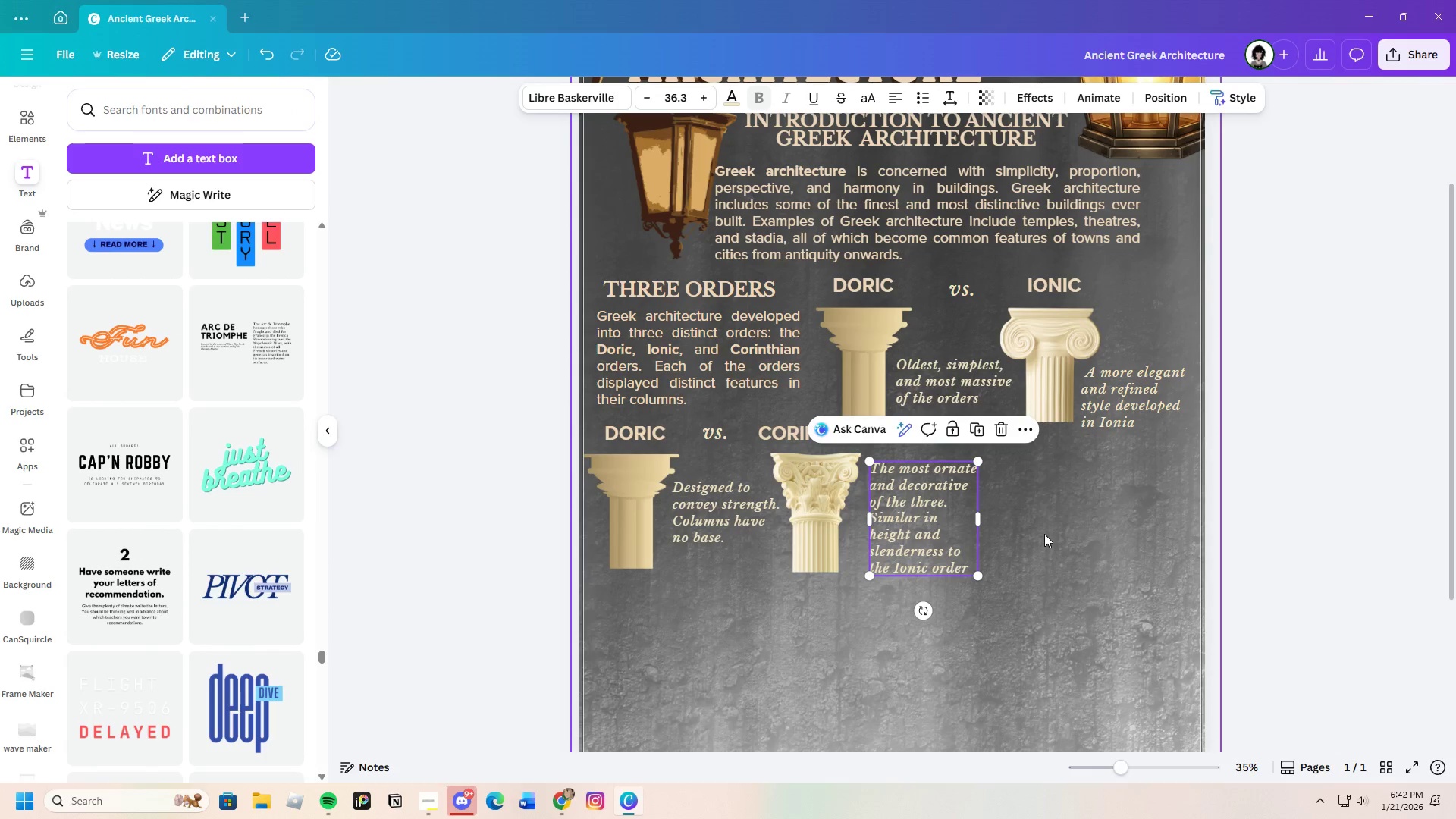 
left_click([1044, 534])
 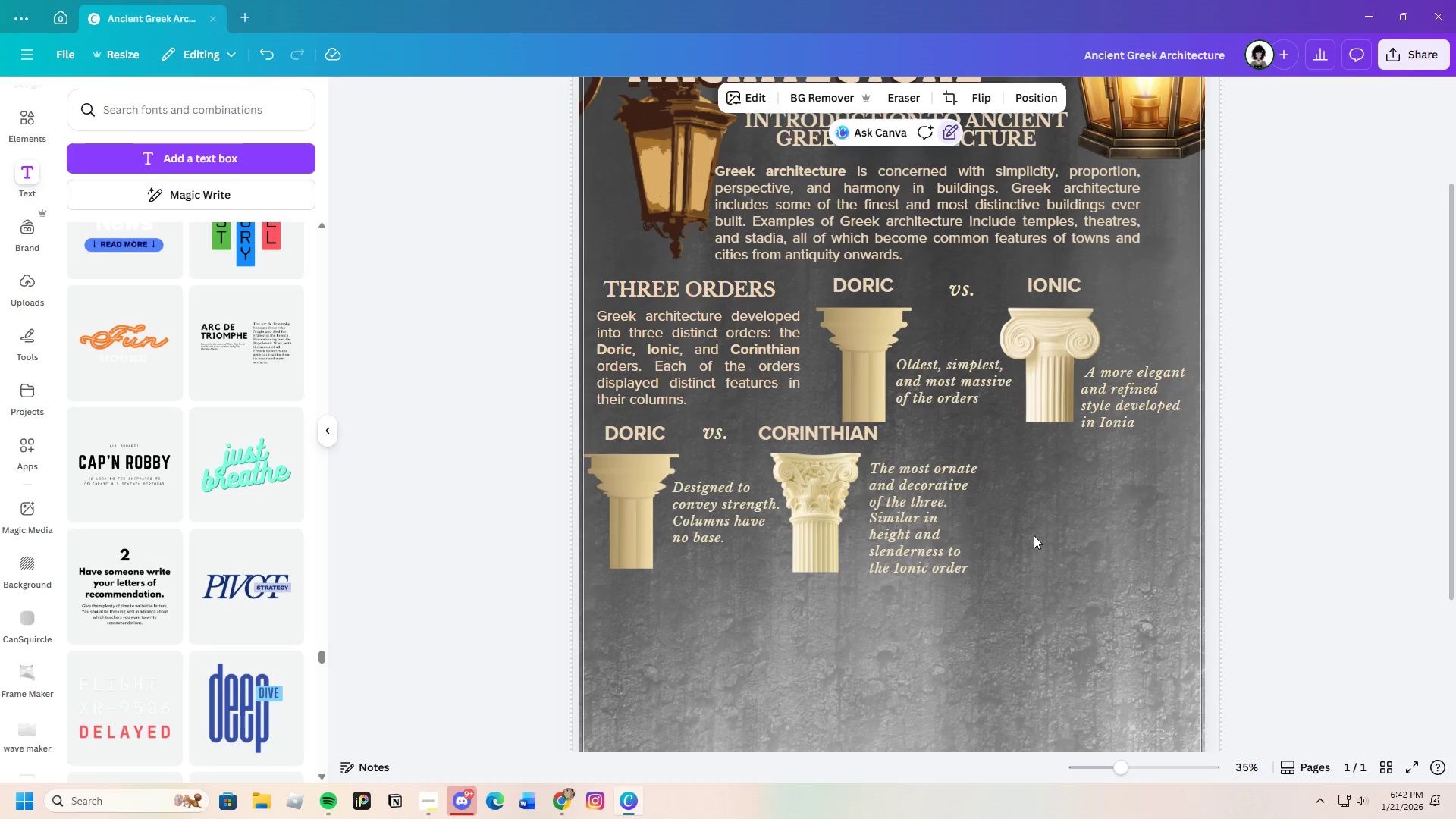 
wait(11.44)
 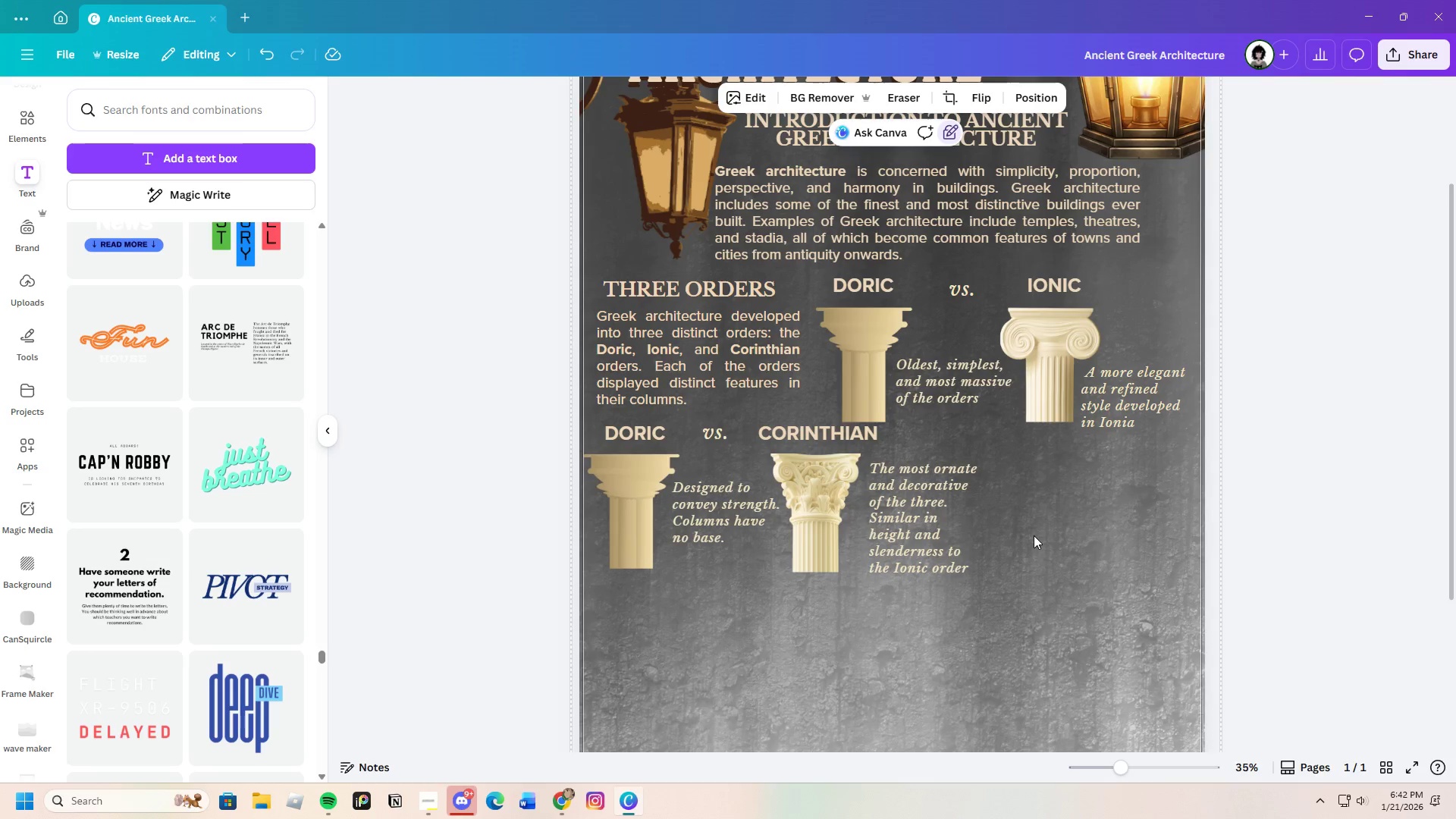 
left_click([739, 530])
 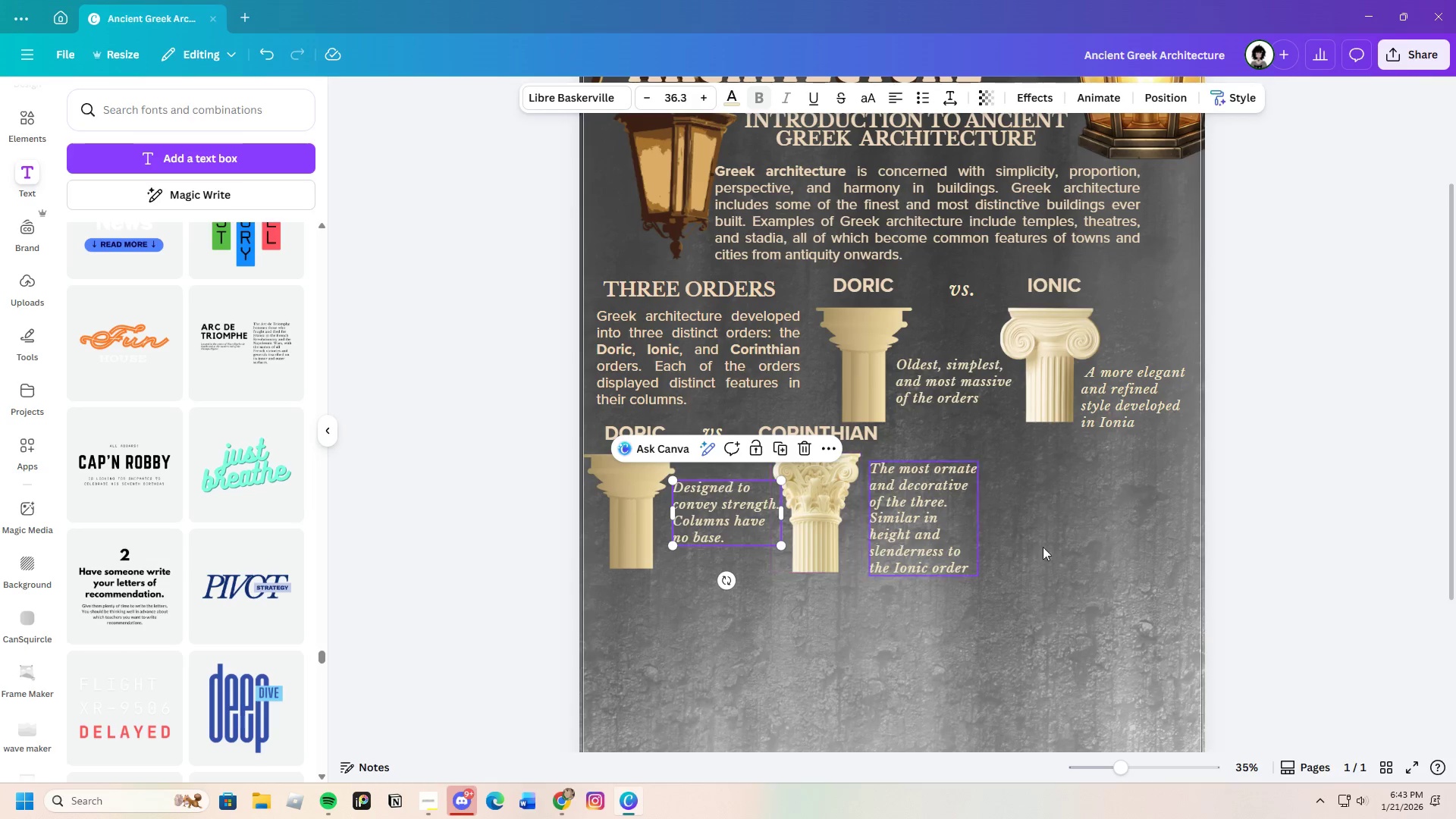 
left_click([1051, 548])
 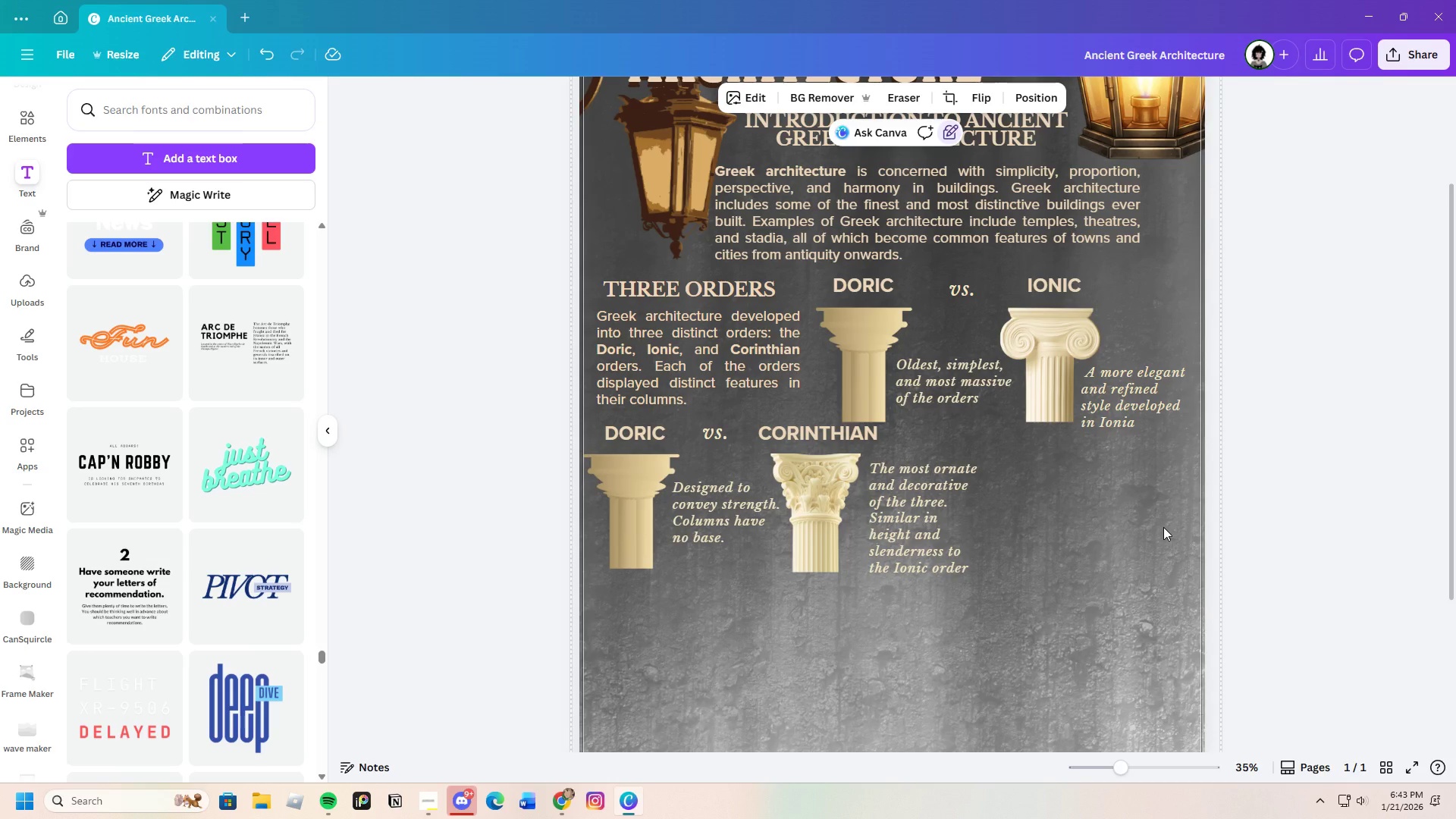 
left_click([1062, 567])
 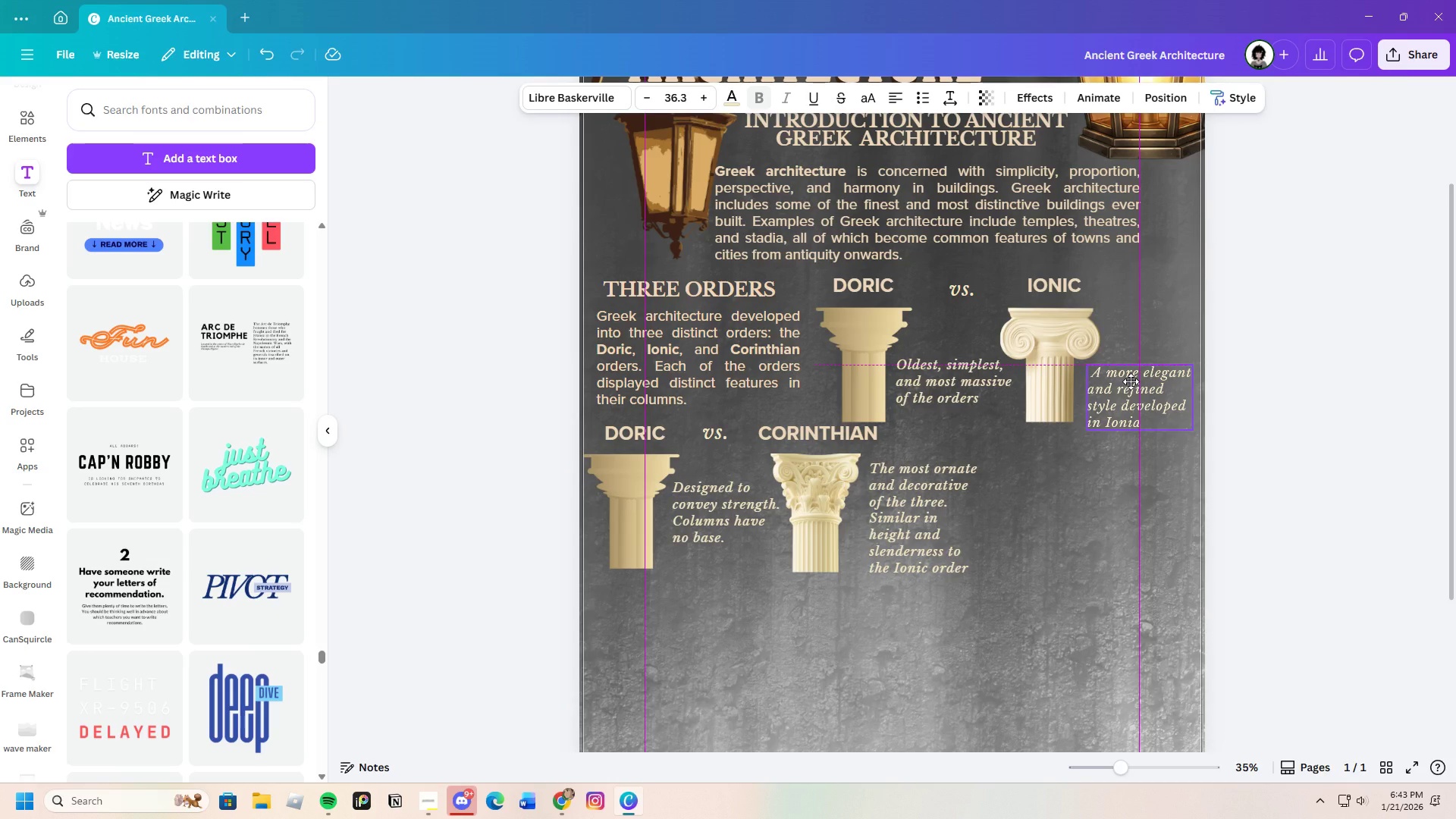 
left_click([1074, 513])
 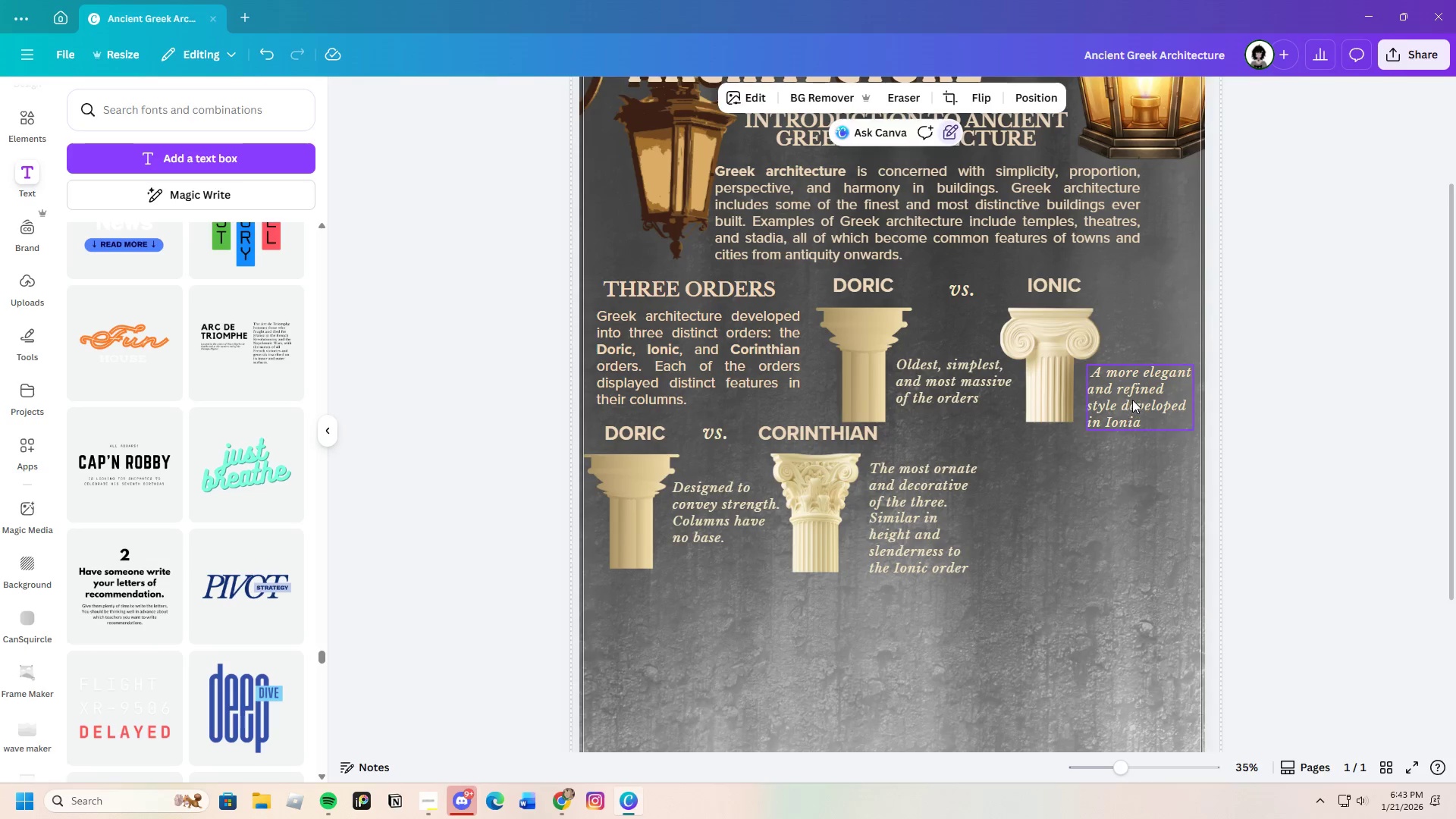 
left_click_drag(start_coordinate=[1132, 400], to_coordinate=[1127, 398])
 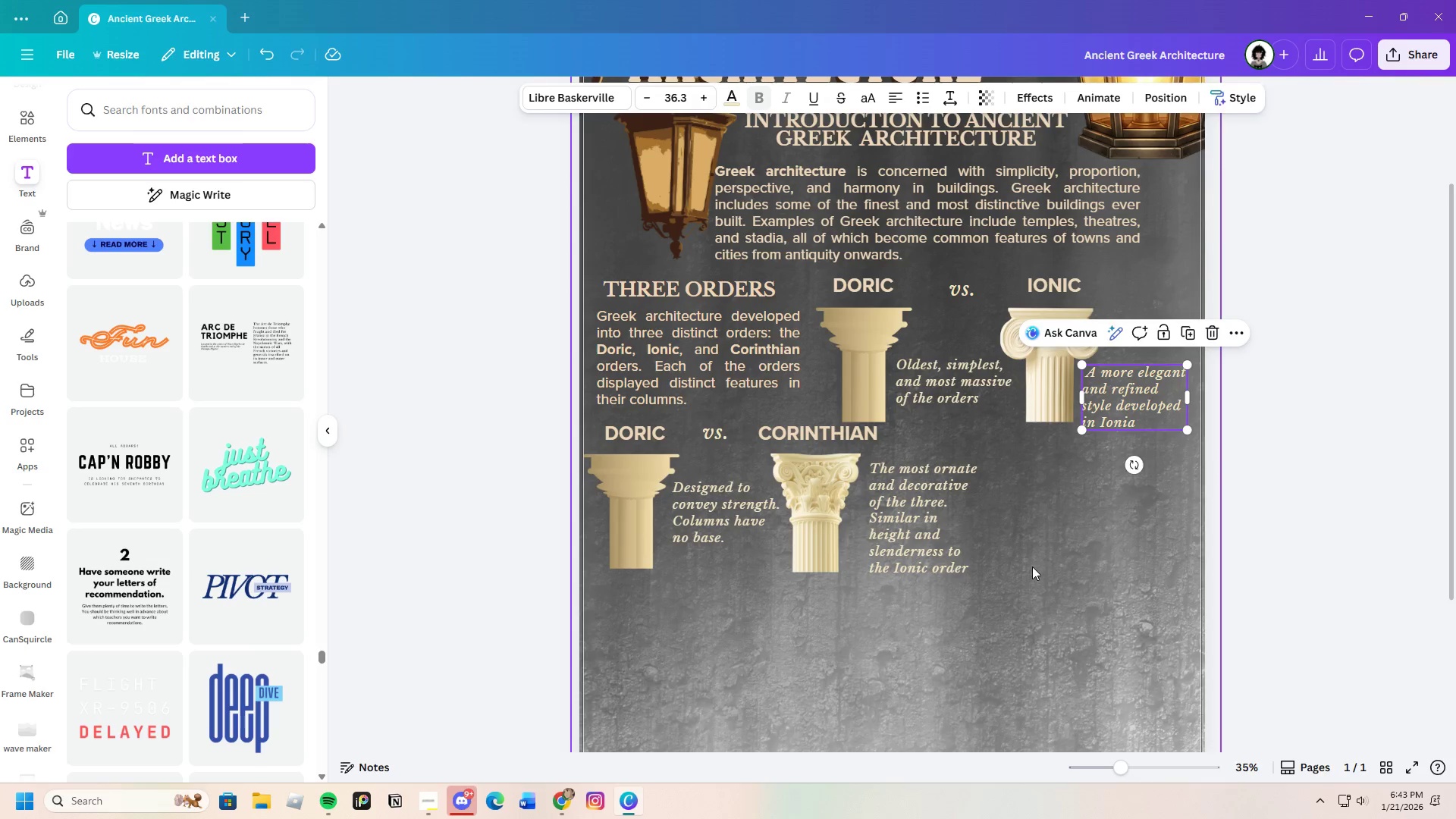 
left_click([1032, 566])
 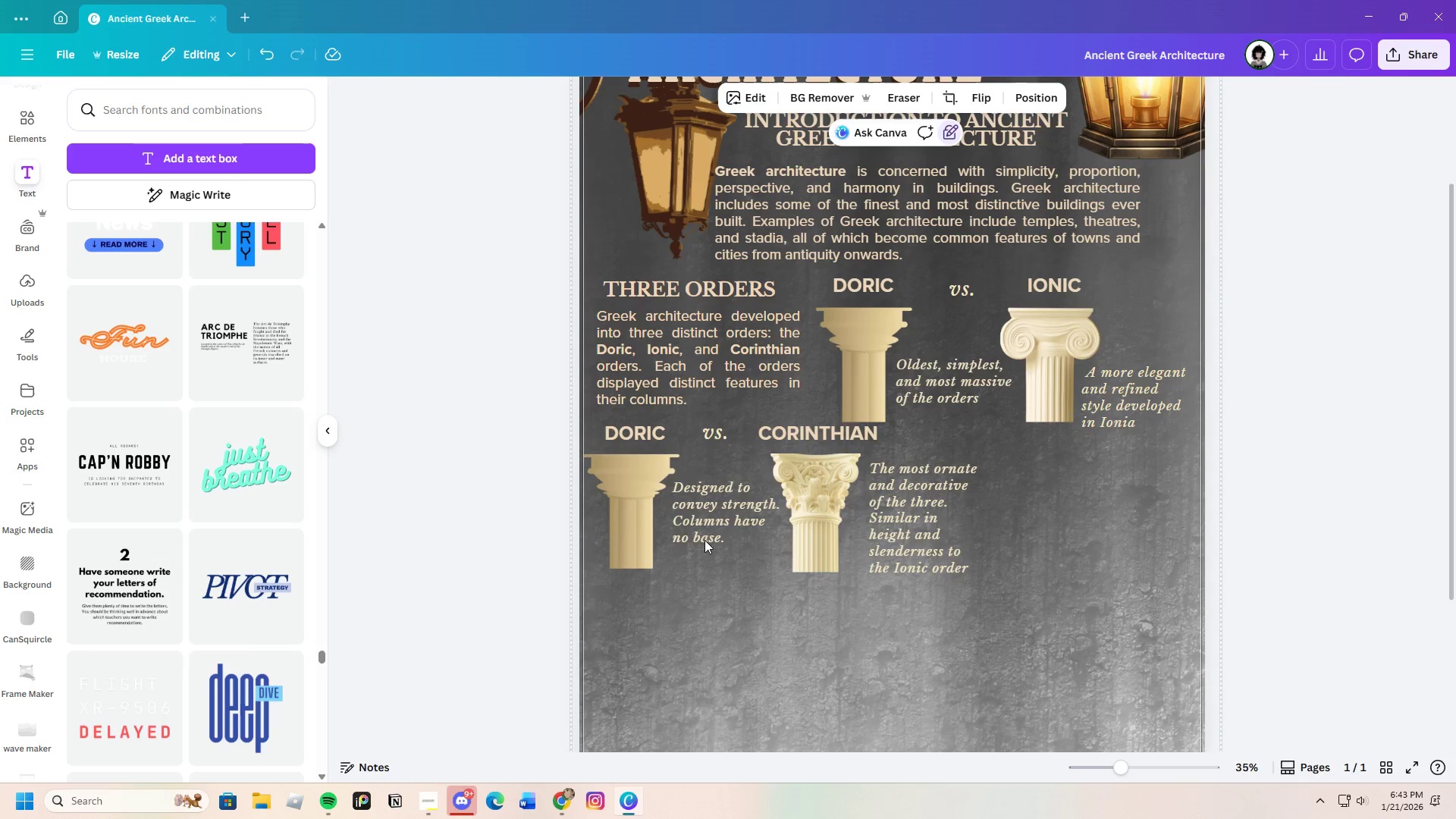 
left_click([711, 527])
 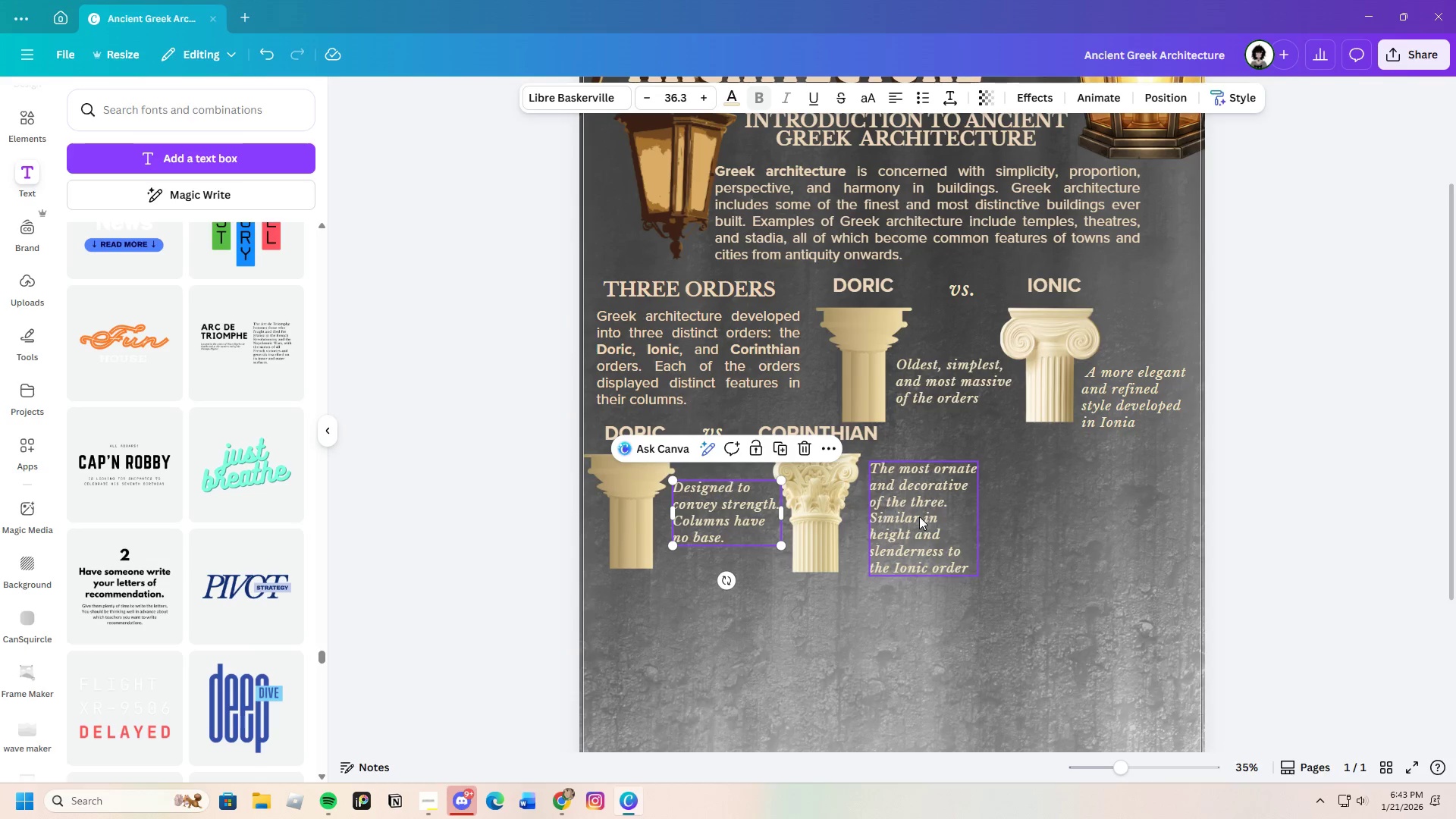 
left_click([1049, 530])
 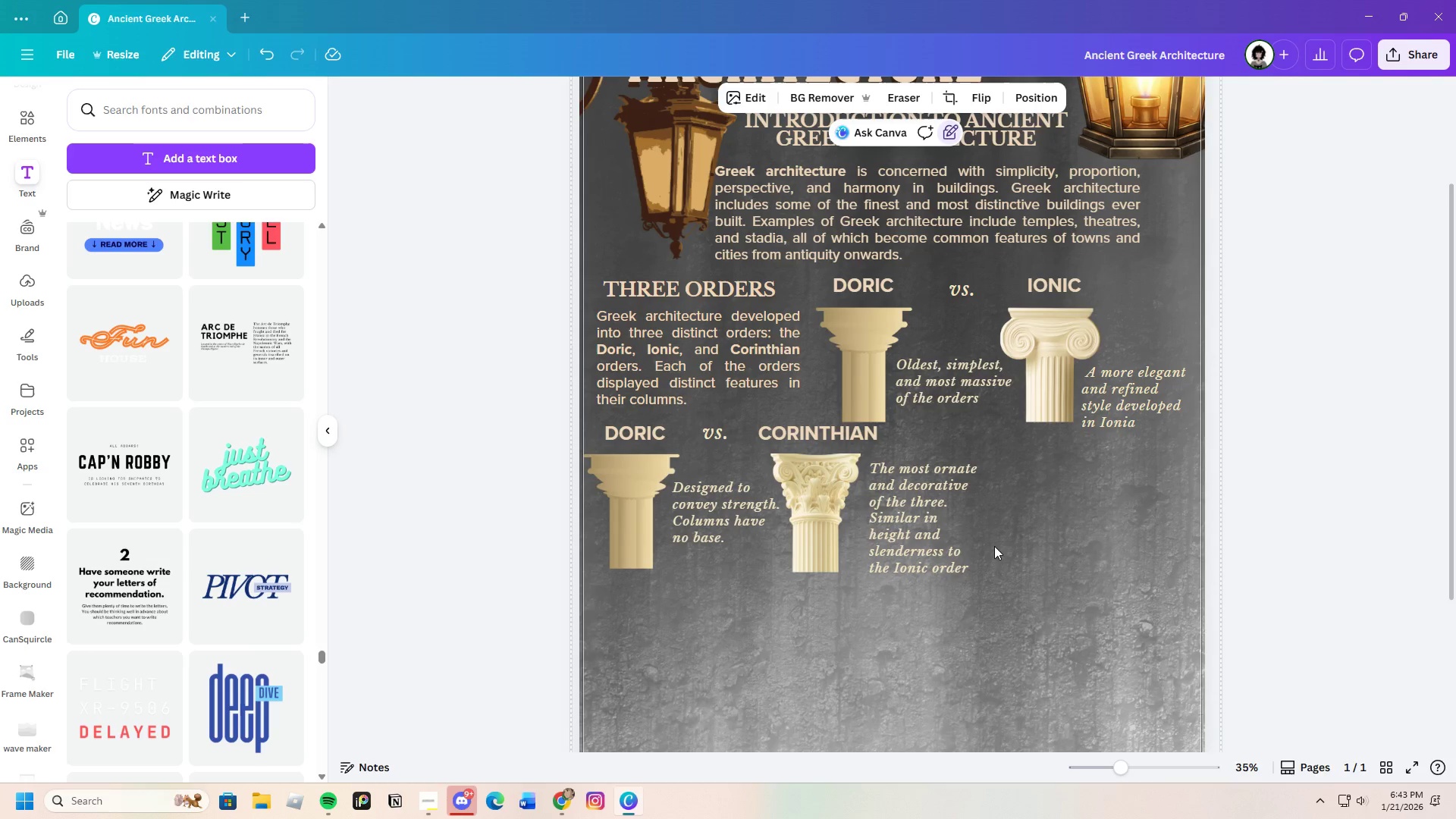 
scroll: coordinate [984, 551], scroll_direction: down, amount: 2.0
 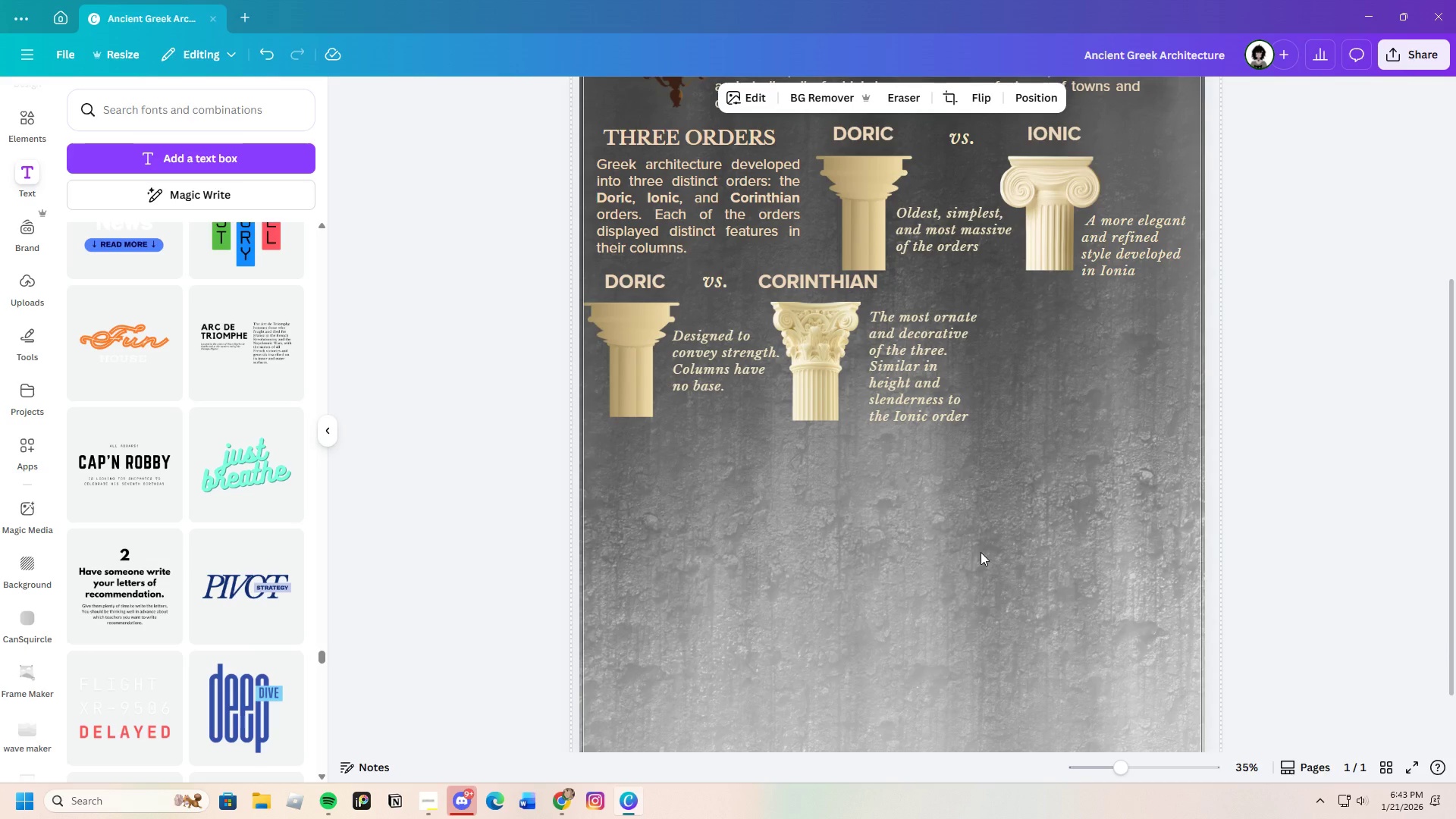 
scroll: coordinate [981, 552], scroll_direction: up, amount: 1.0
 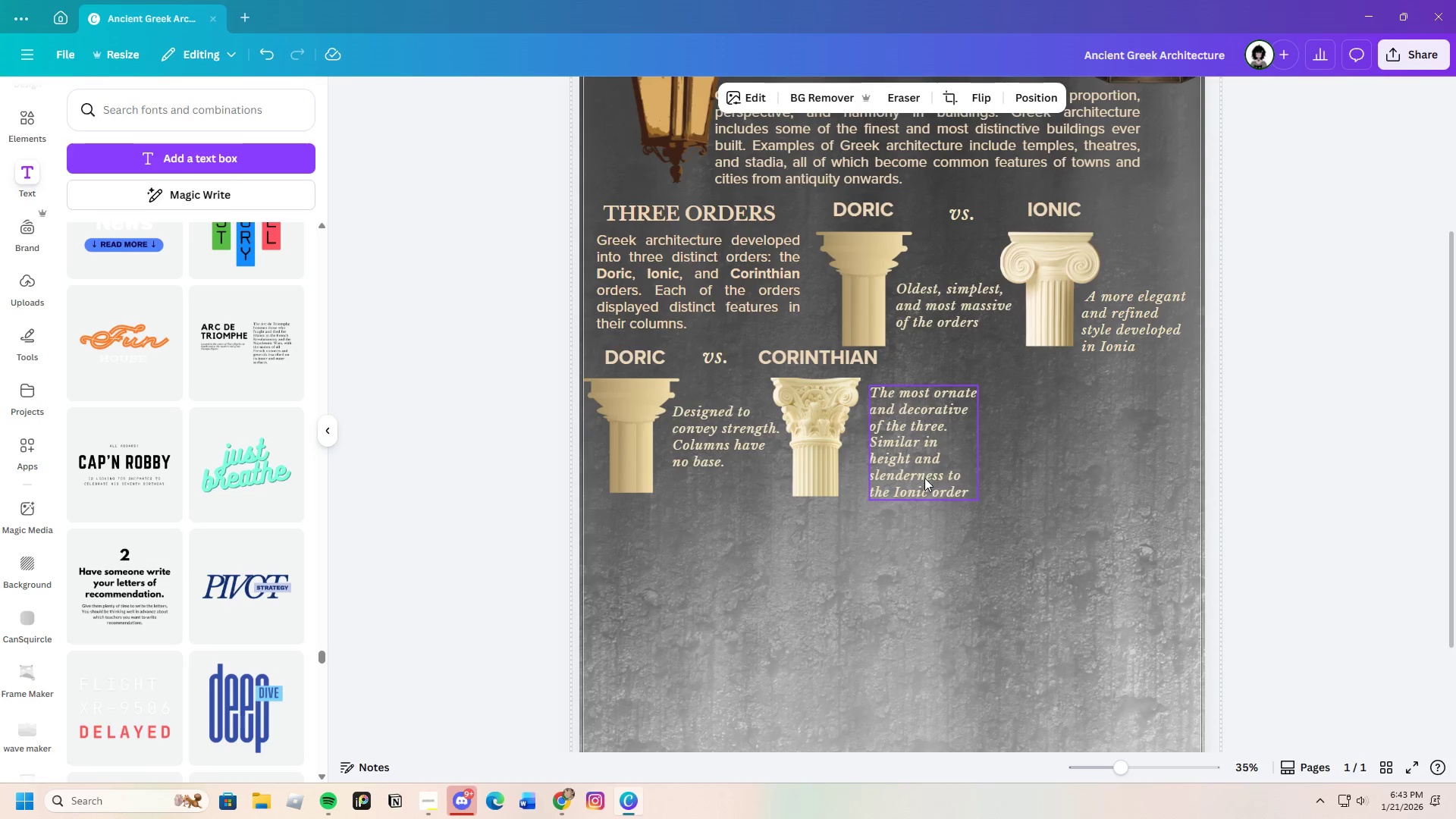 
wait(8.08)
 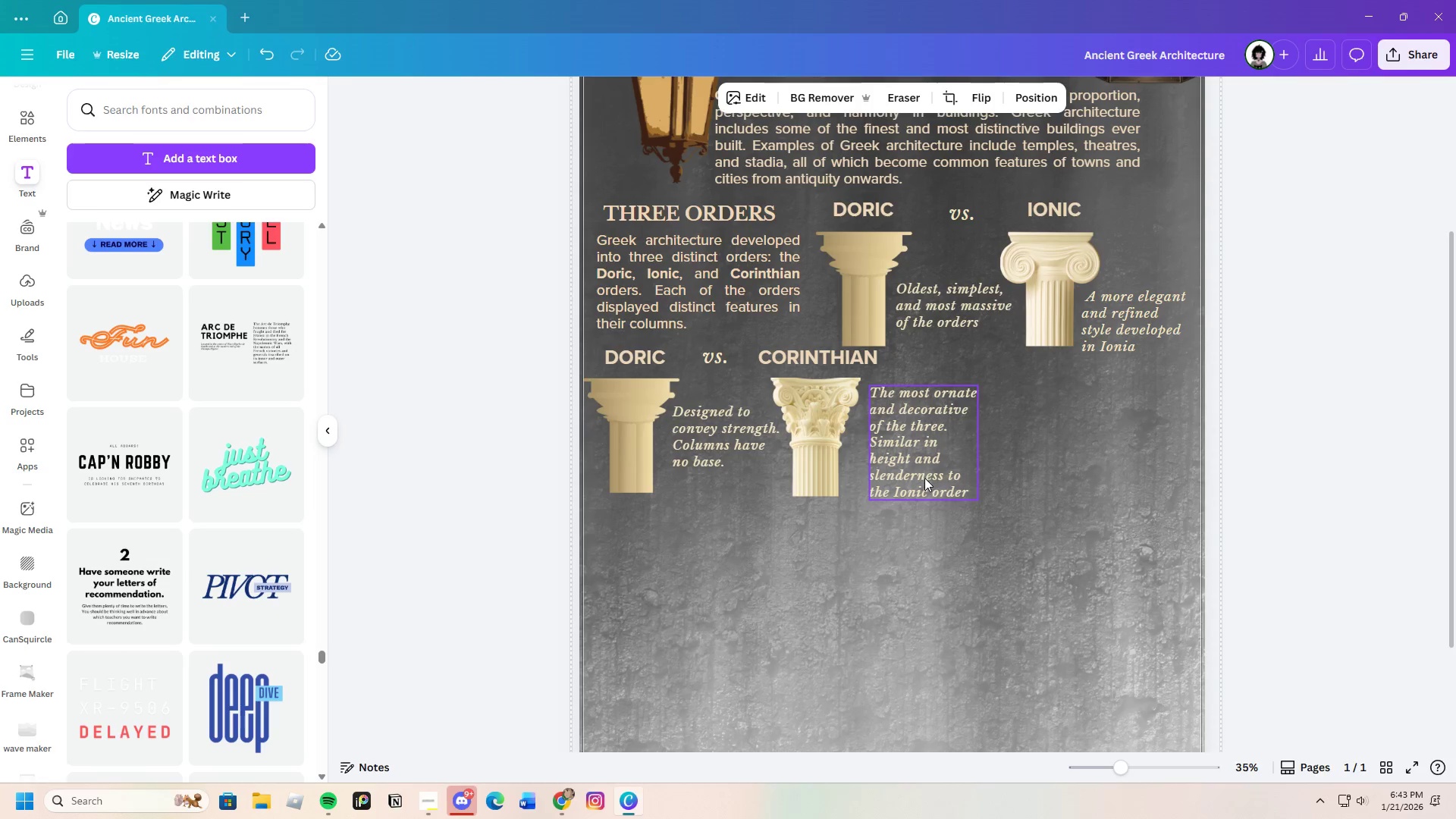 
left_click_drag(start_coordinate=[645, 462], to_coordinate=[645, 475])
 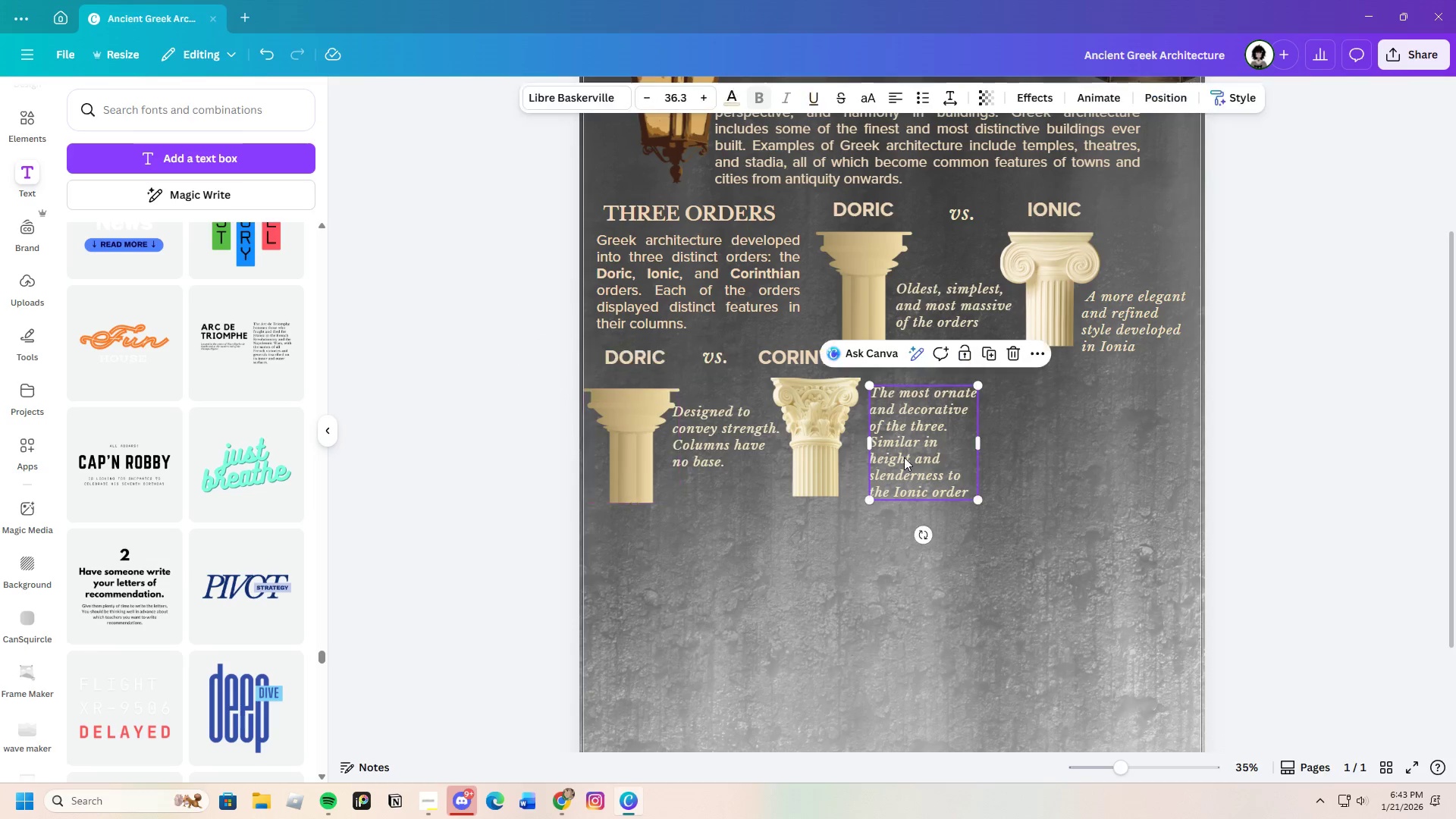 
left_click_drag(start_coordinate=[904, 457], to_coordinate=[977, 458])
 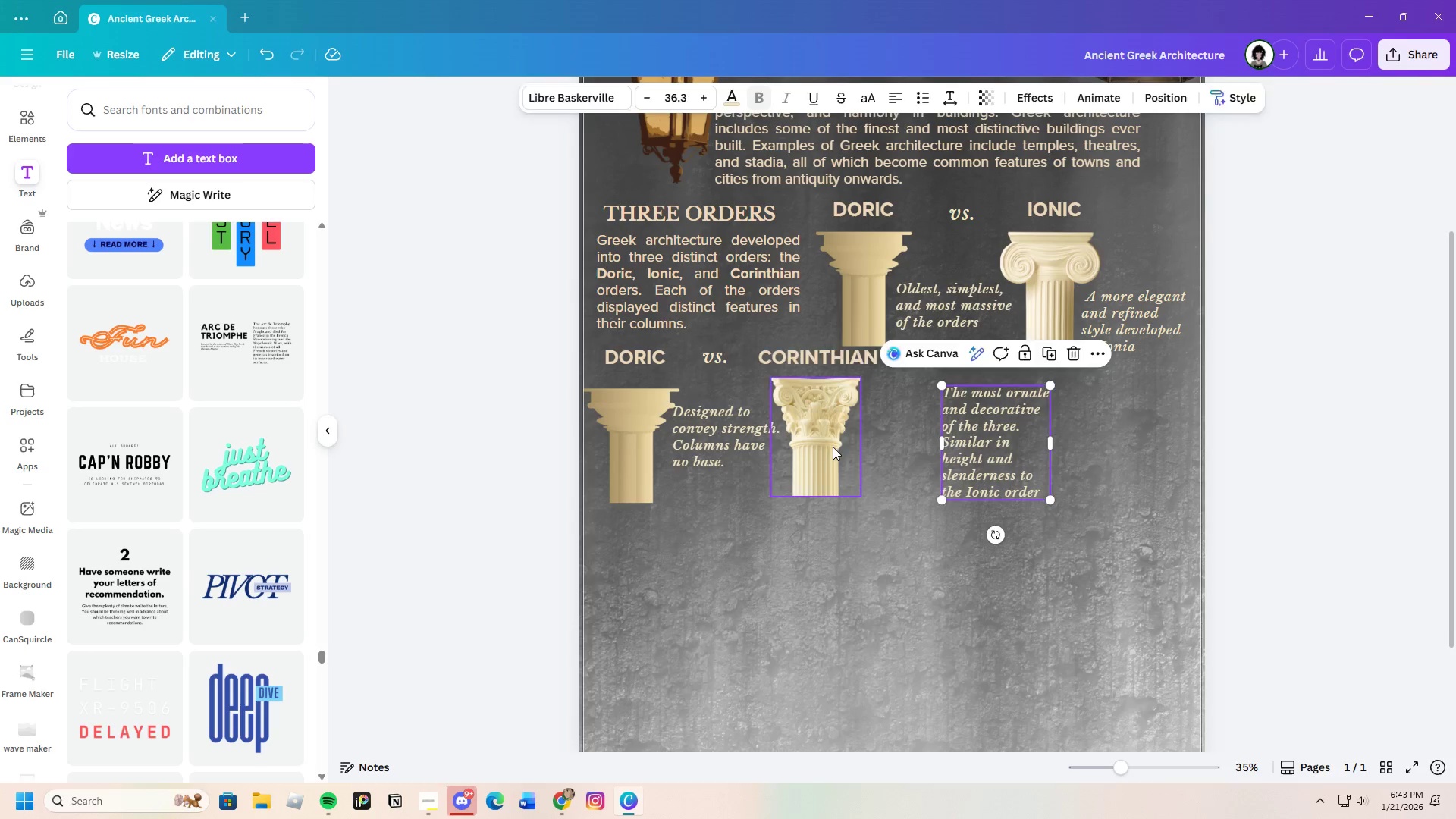 
left_click_drag(start_coordinate=[833, 447], to_coordinate=[907, 455])
 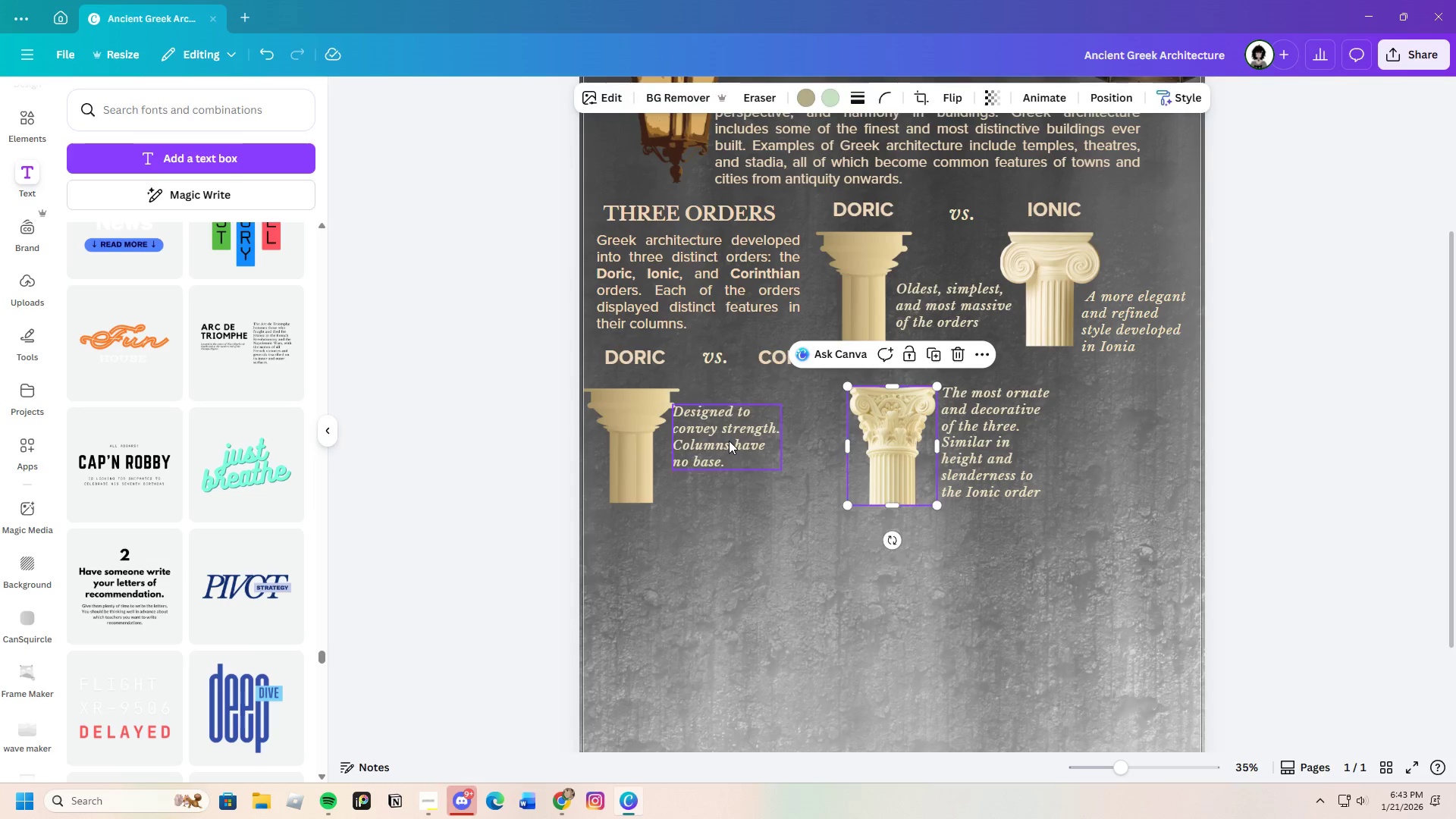 
left_click_drag(start_coordinate=[729, 441], to_coordinate=[777, 444])
 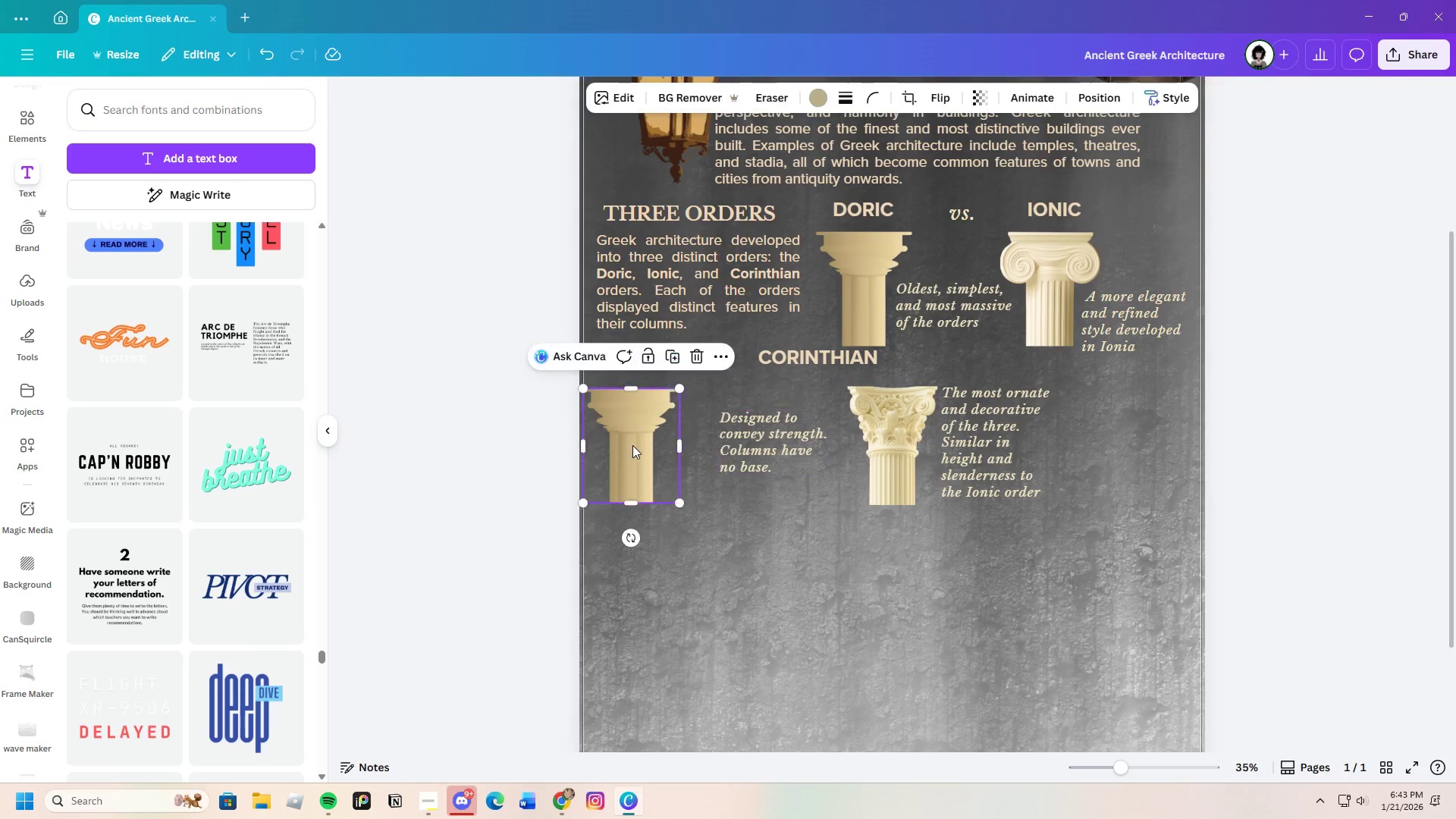 
left_click_drag(start_coordinate=[629, 445], to_coordinate=[663, 450])
 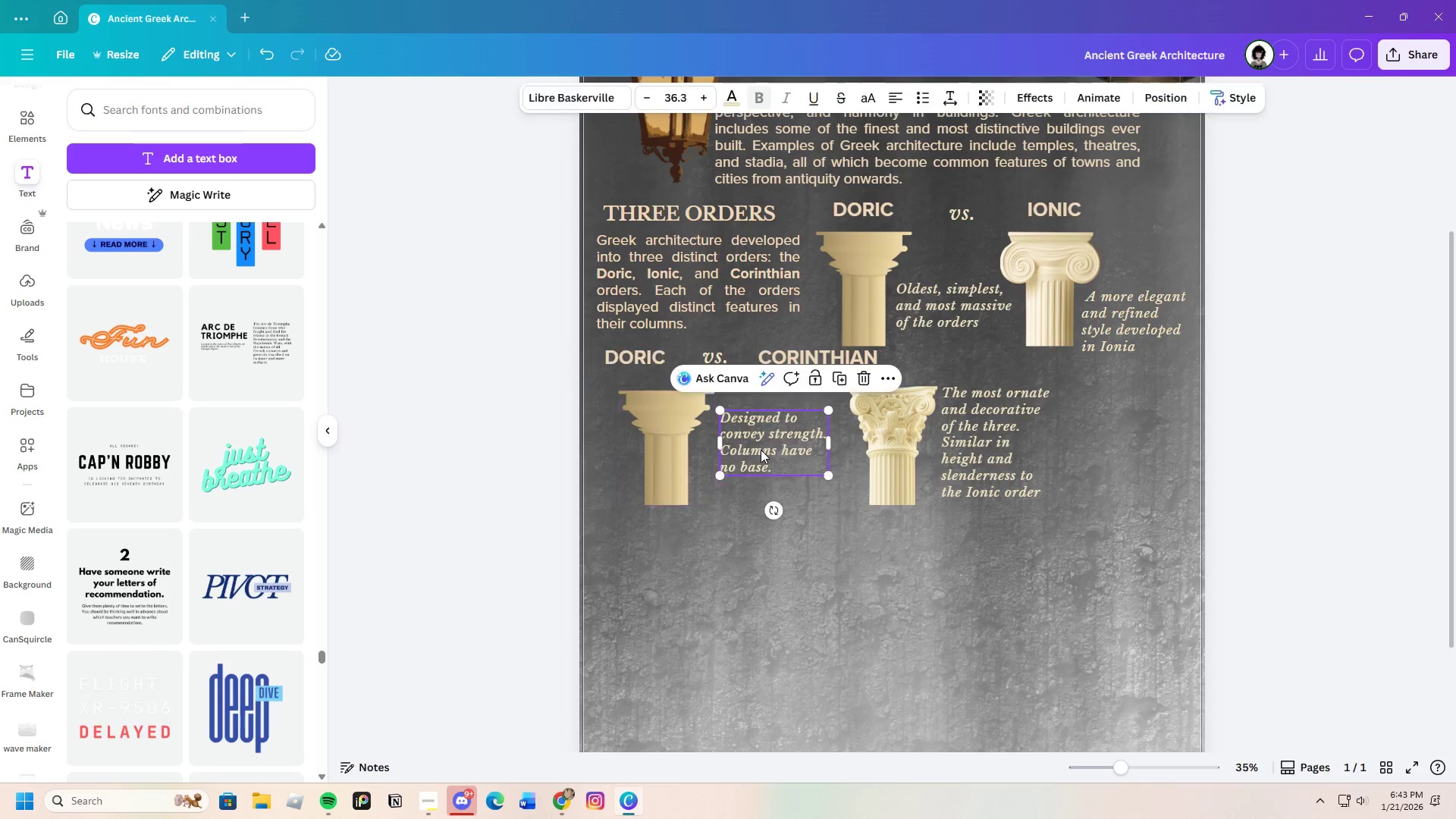 
left_click_drag(start_coordinate=[761, 450], to_coordinate=[766, 448])
 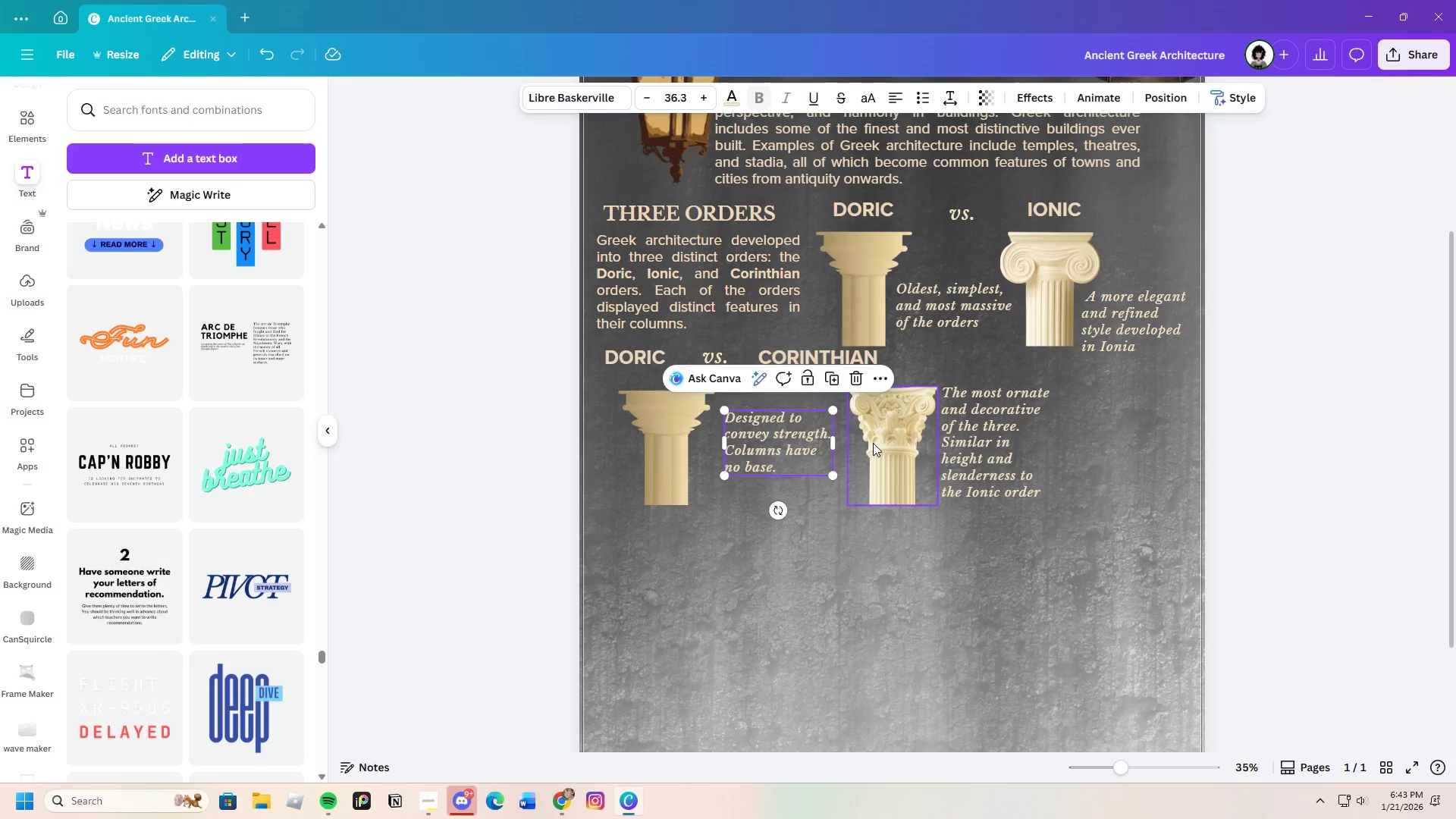 
left_click_drag(start_coordinate=[873, 443], to_coordinate=[864, 443])
 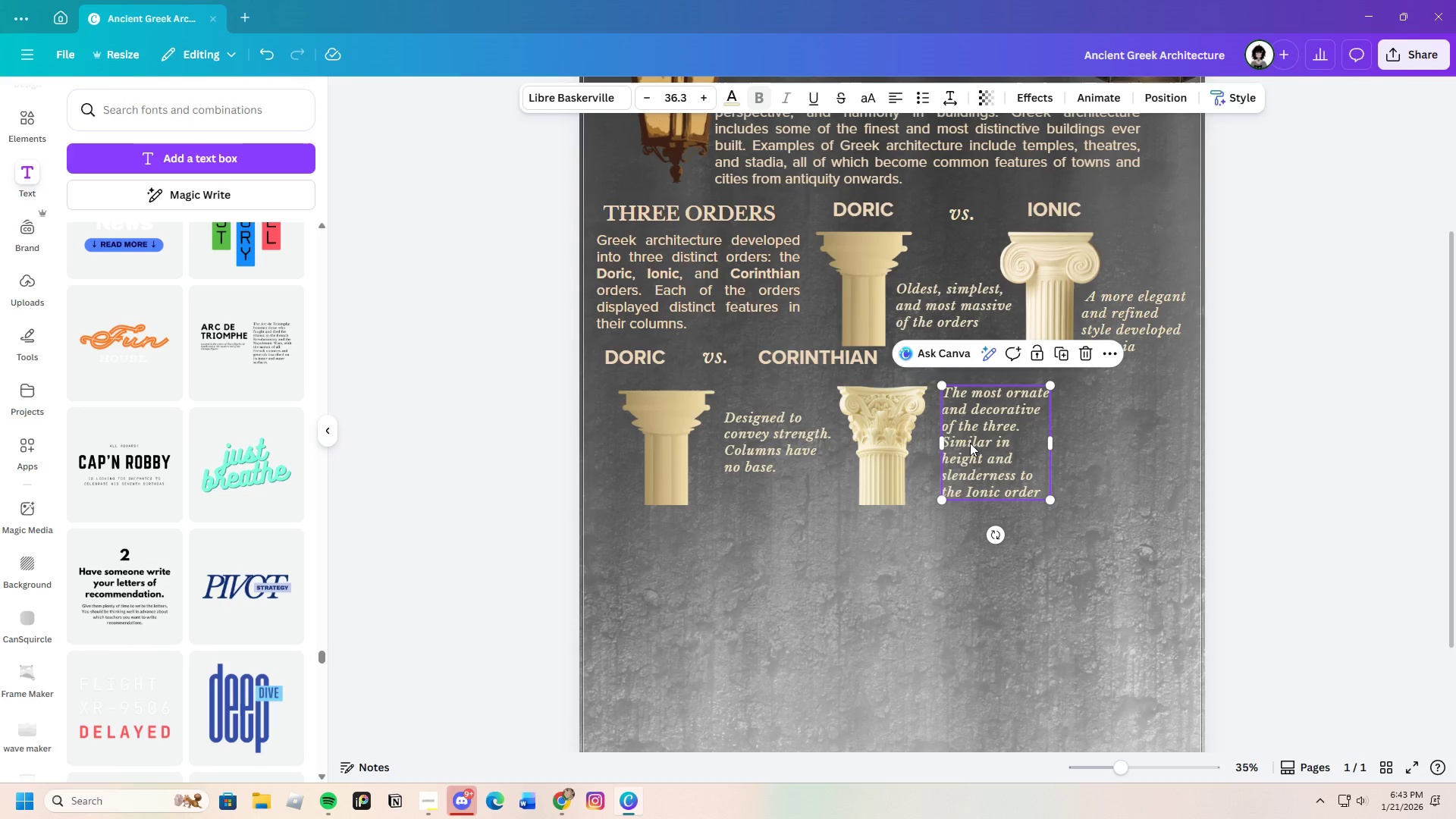 
left_click_drag(start_coordinate=[970, 443], to_coordinate=[974, 451])
 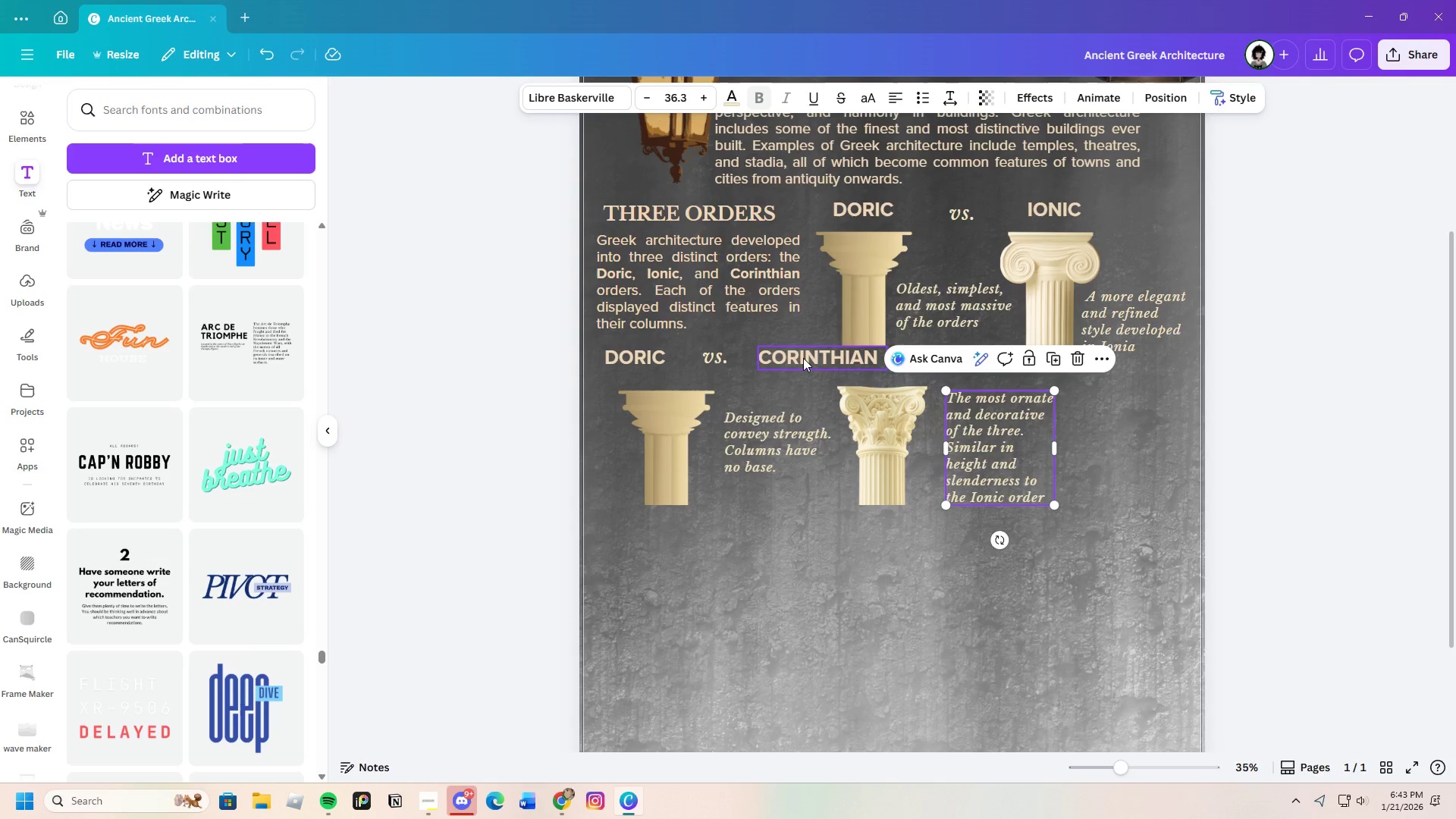 
left_click_drag(start_coordinate=[805, 356], to_coordinate=[871, 366])
 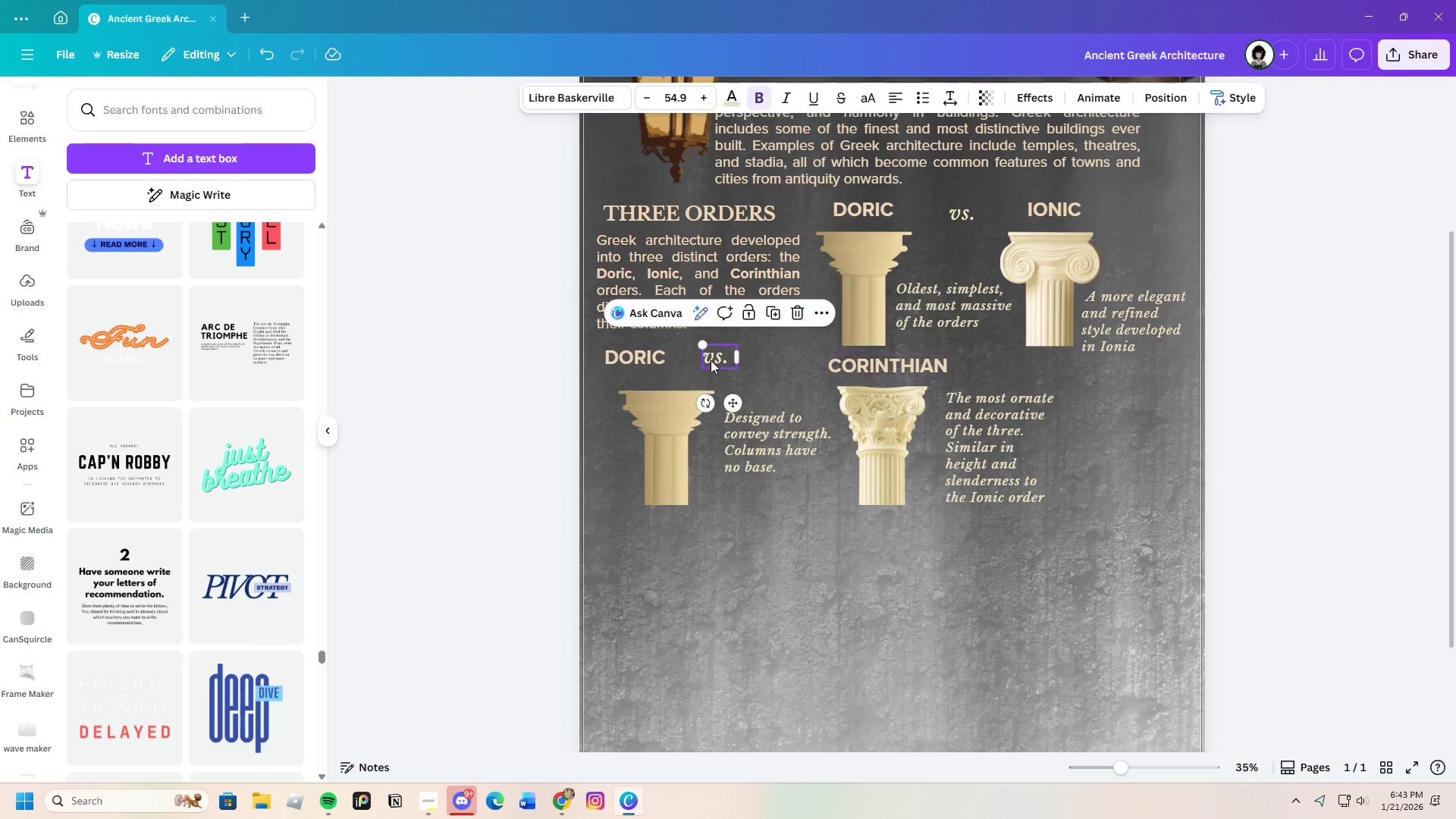 
left_click_drag(start_coordinate=[711, 360], to_coordinate=[774, 375])
 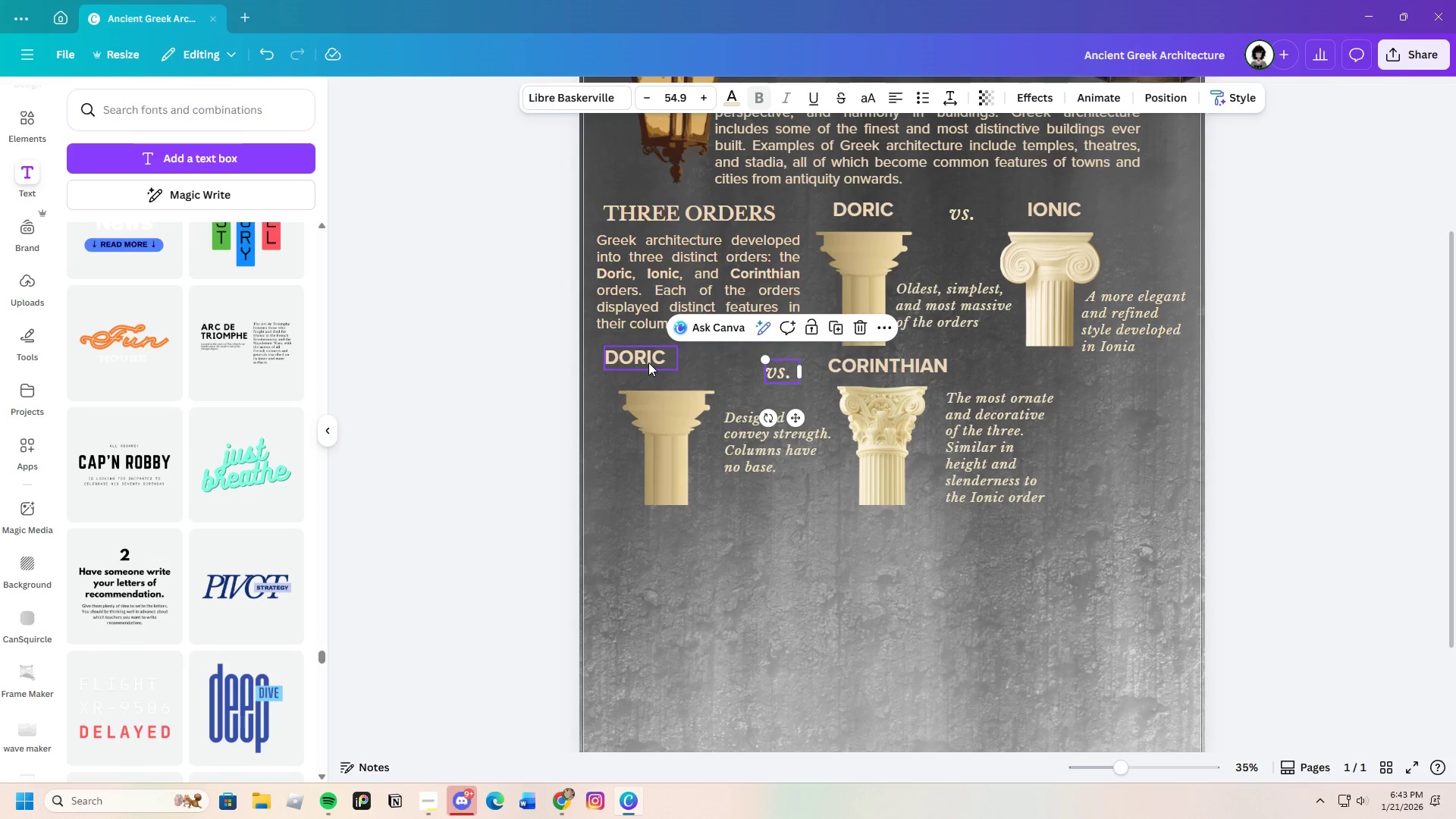 
left_click_drag(start_coordinate=[648, 362], to_coordinate=[676, 372])
 